 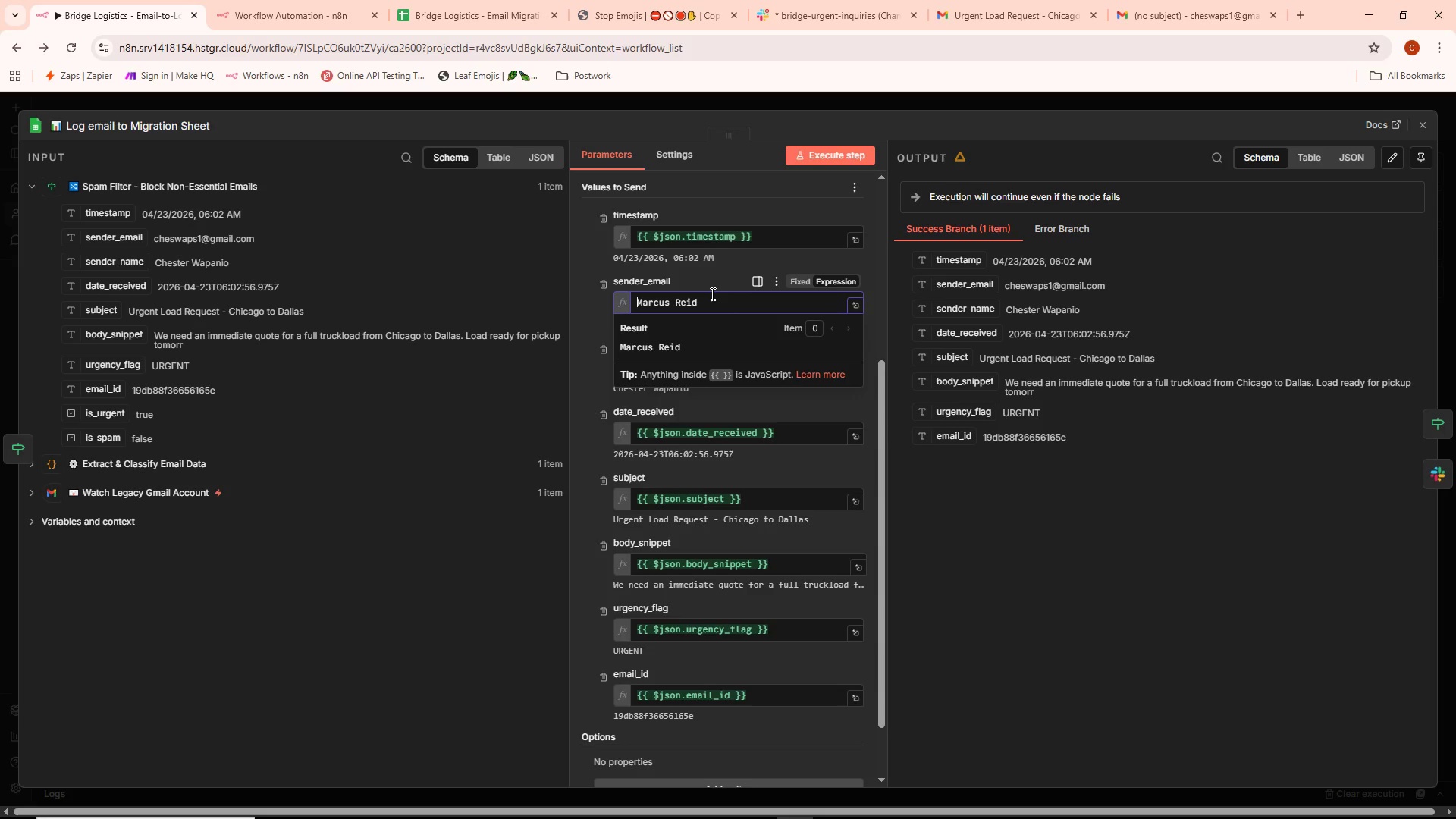 
key(Control+A)
 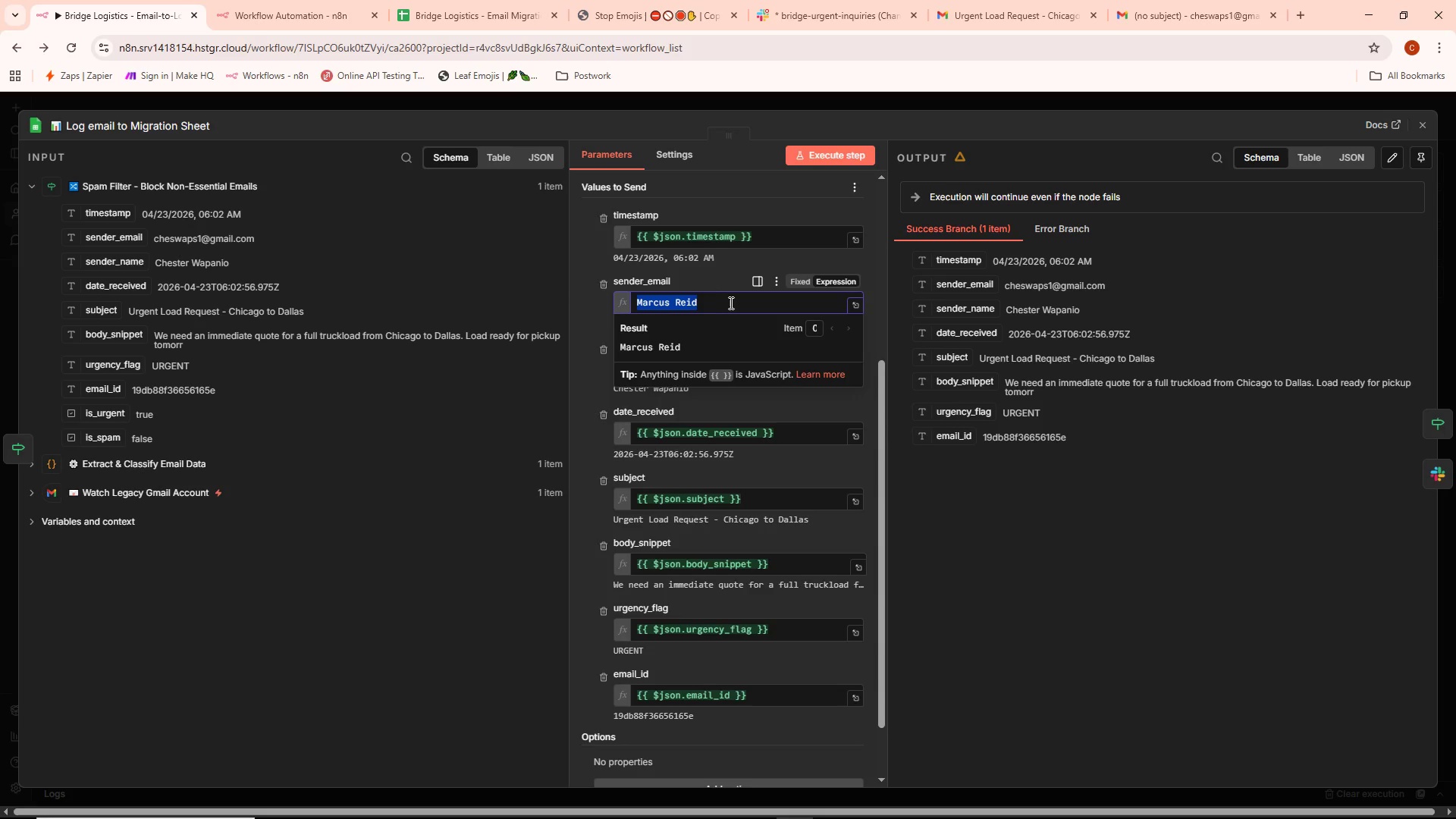 
key(Control+ControlLeft)
 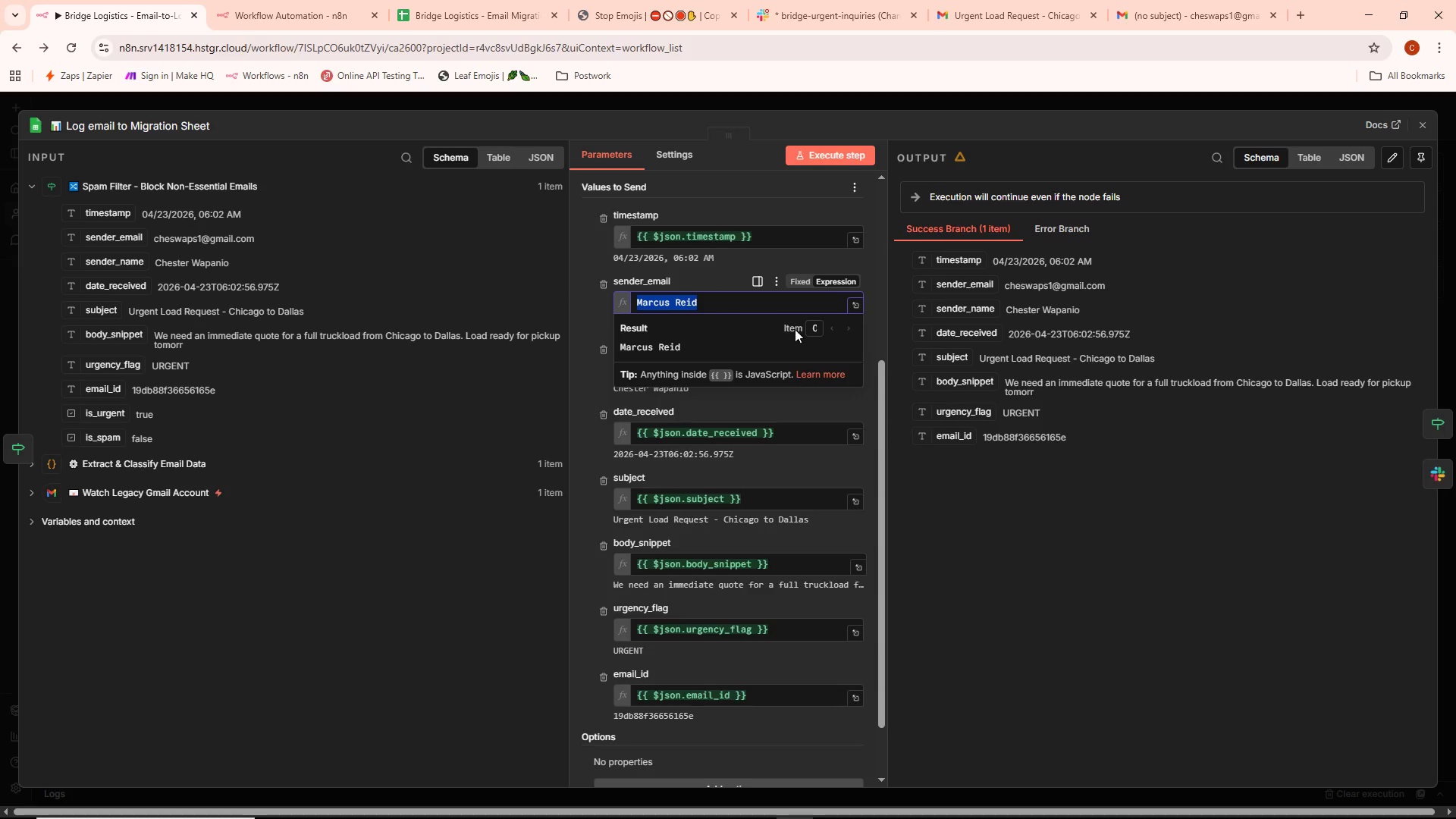 
key(Control+C)
 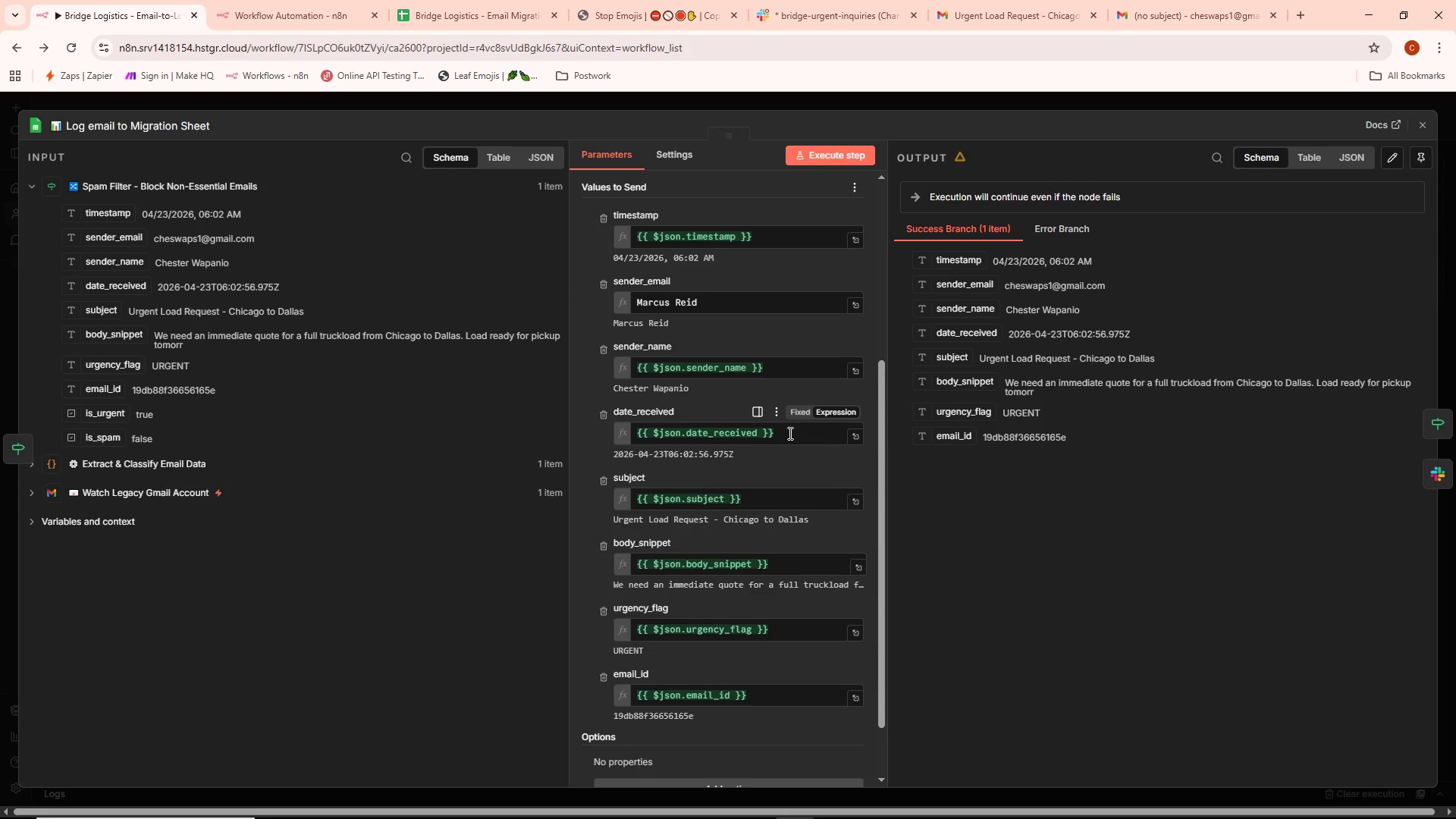 
left_click([795, 372])
 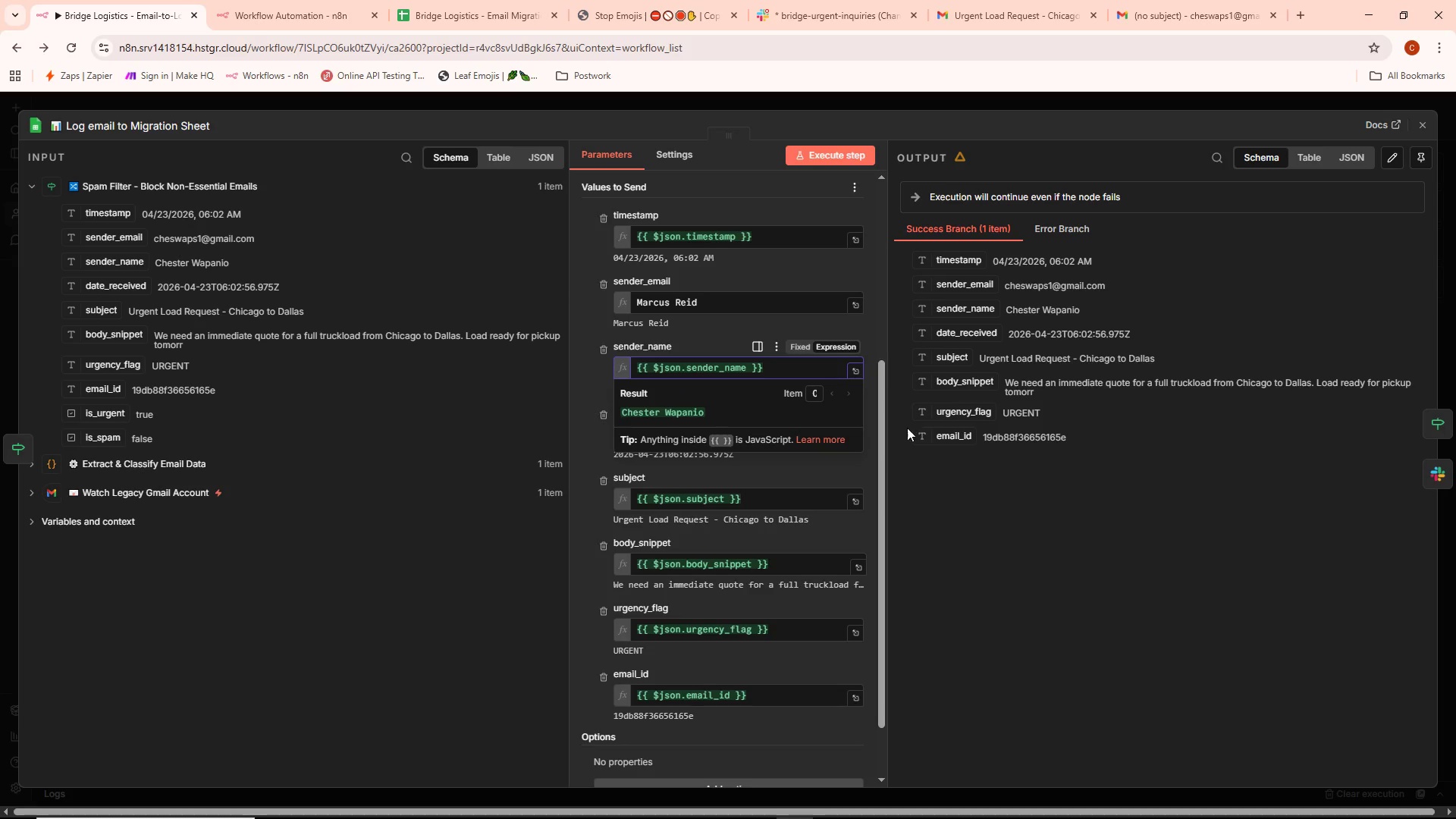 
left_click([936, 457])
 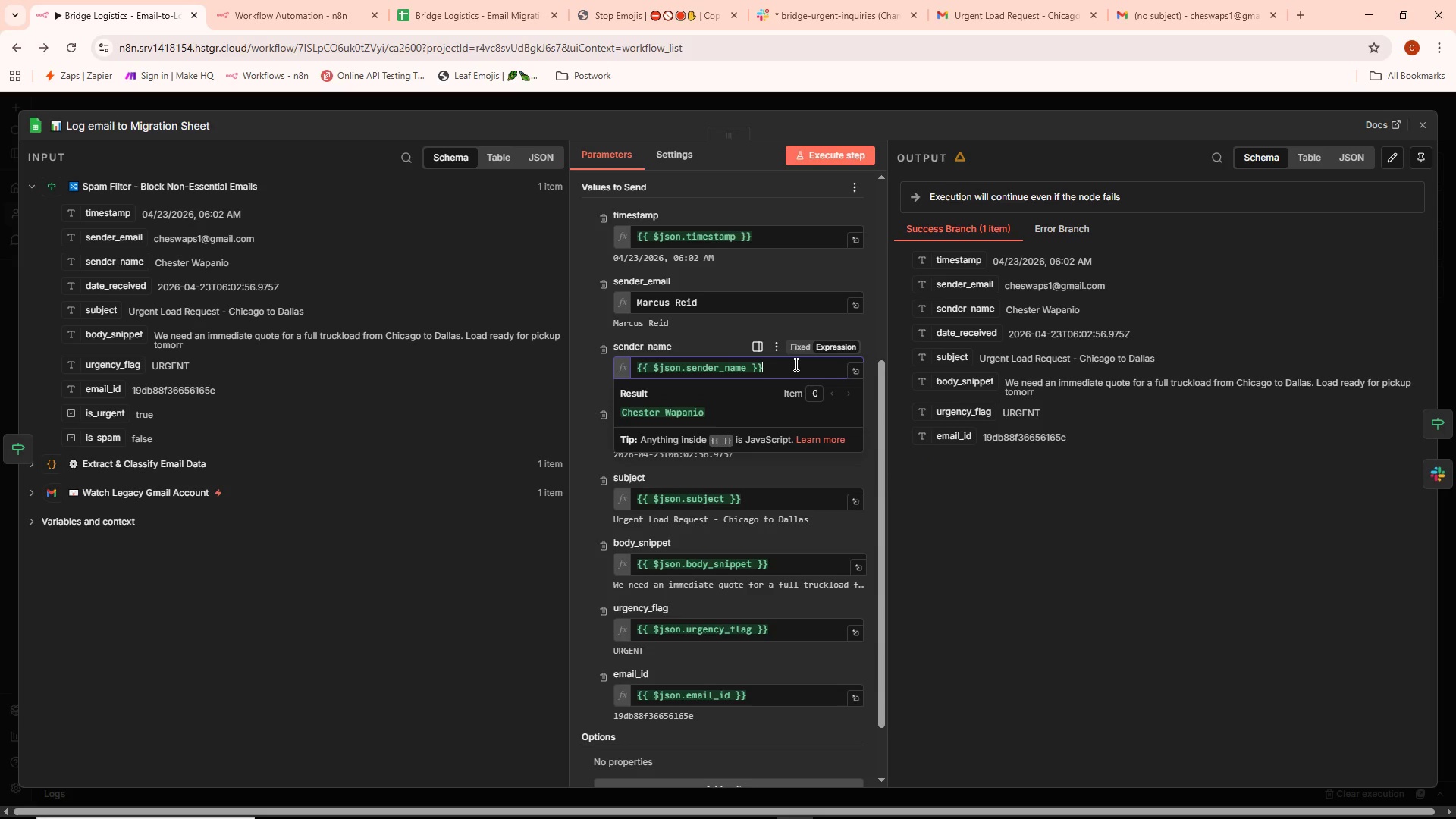 
key(Control+ControlLeft)
 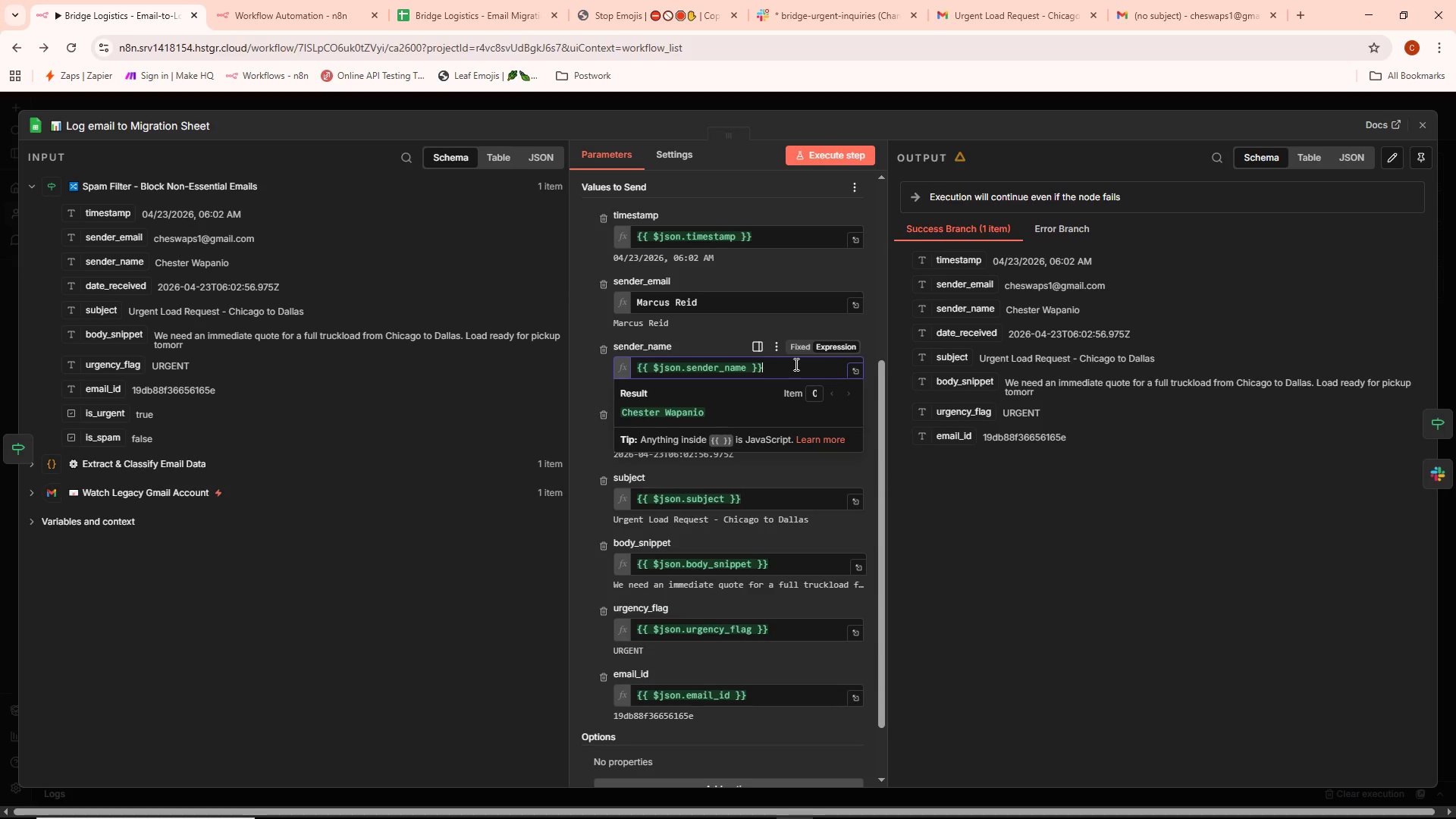 
key(Control+A)
 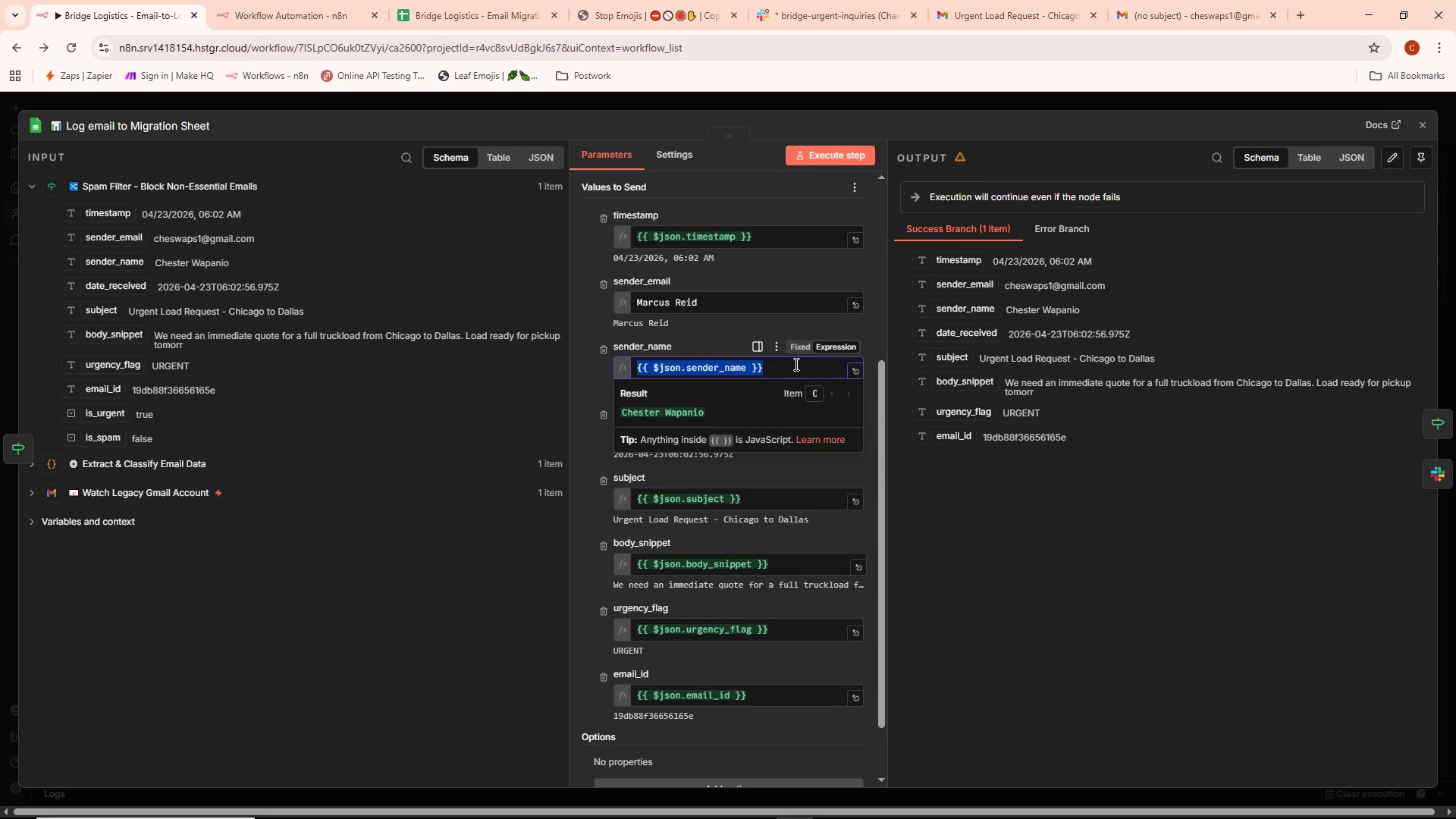 
key(Backspace)
 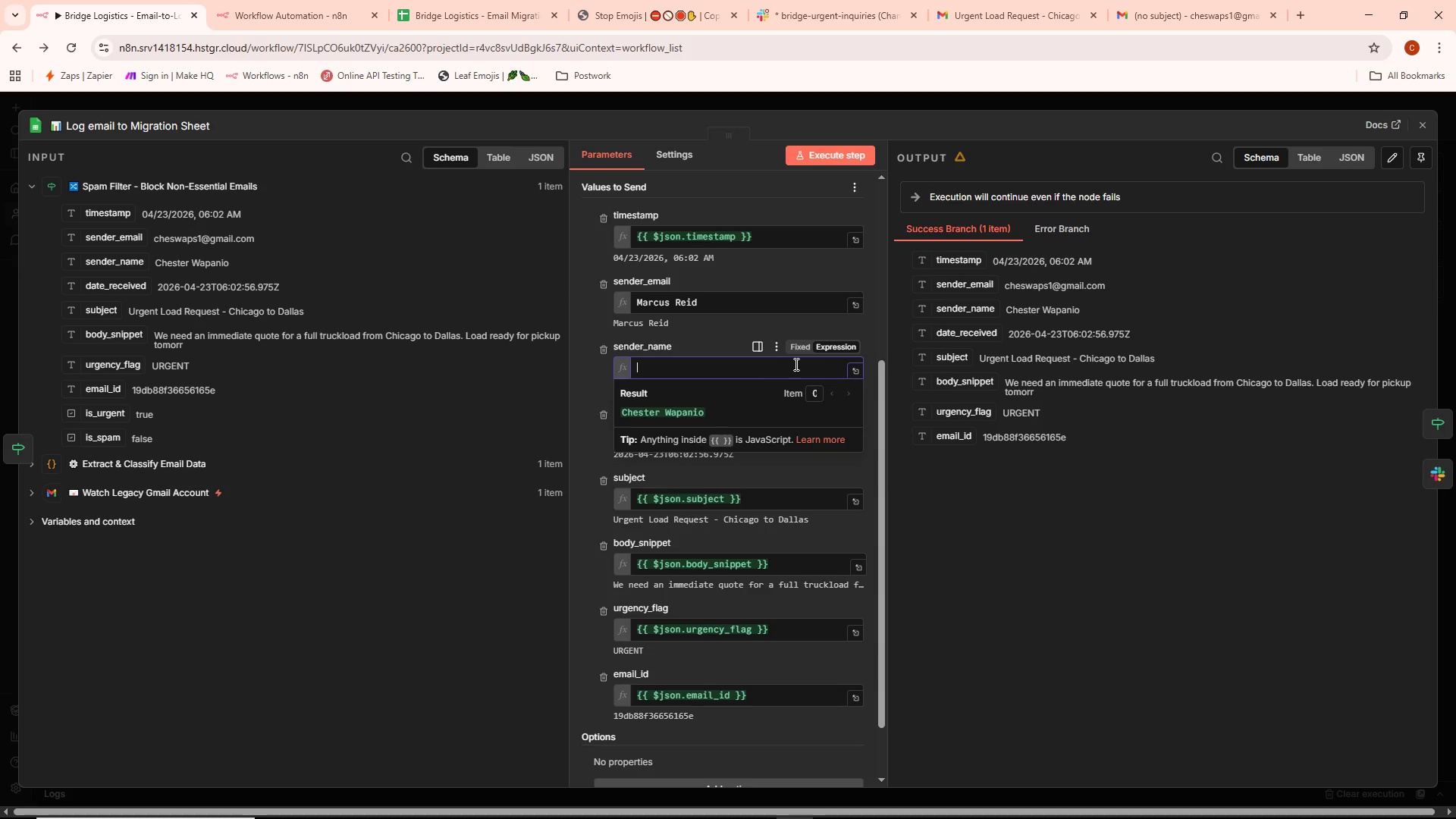 
key(Control+ControlLeft)
 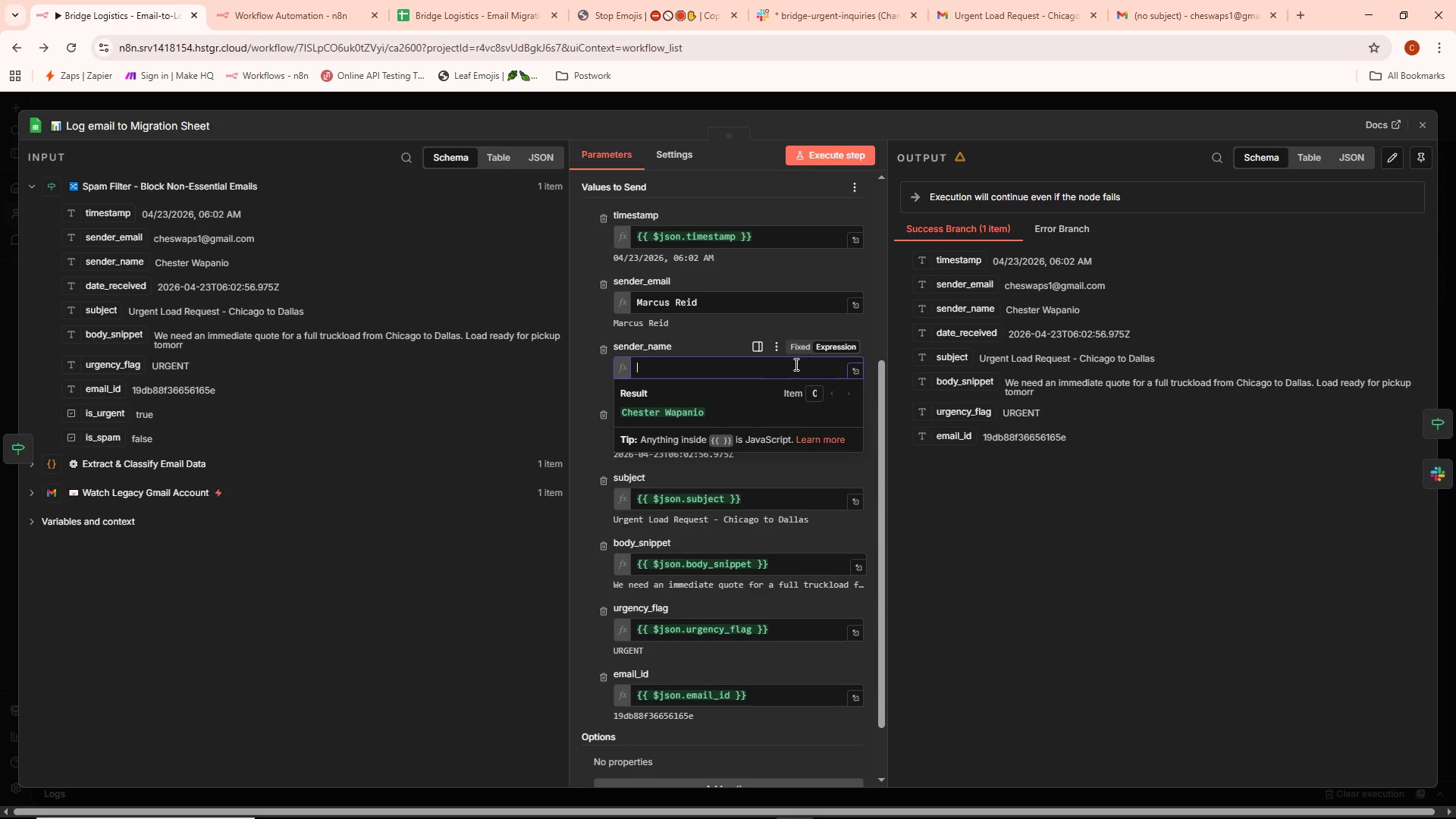 
key(Control+V)
 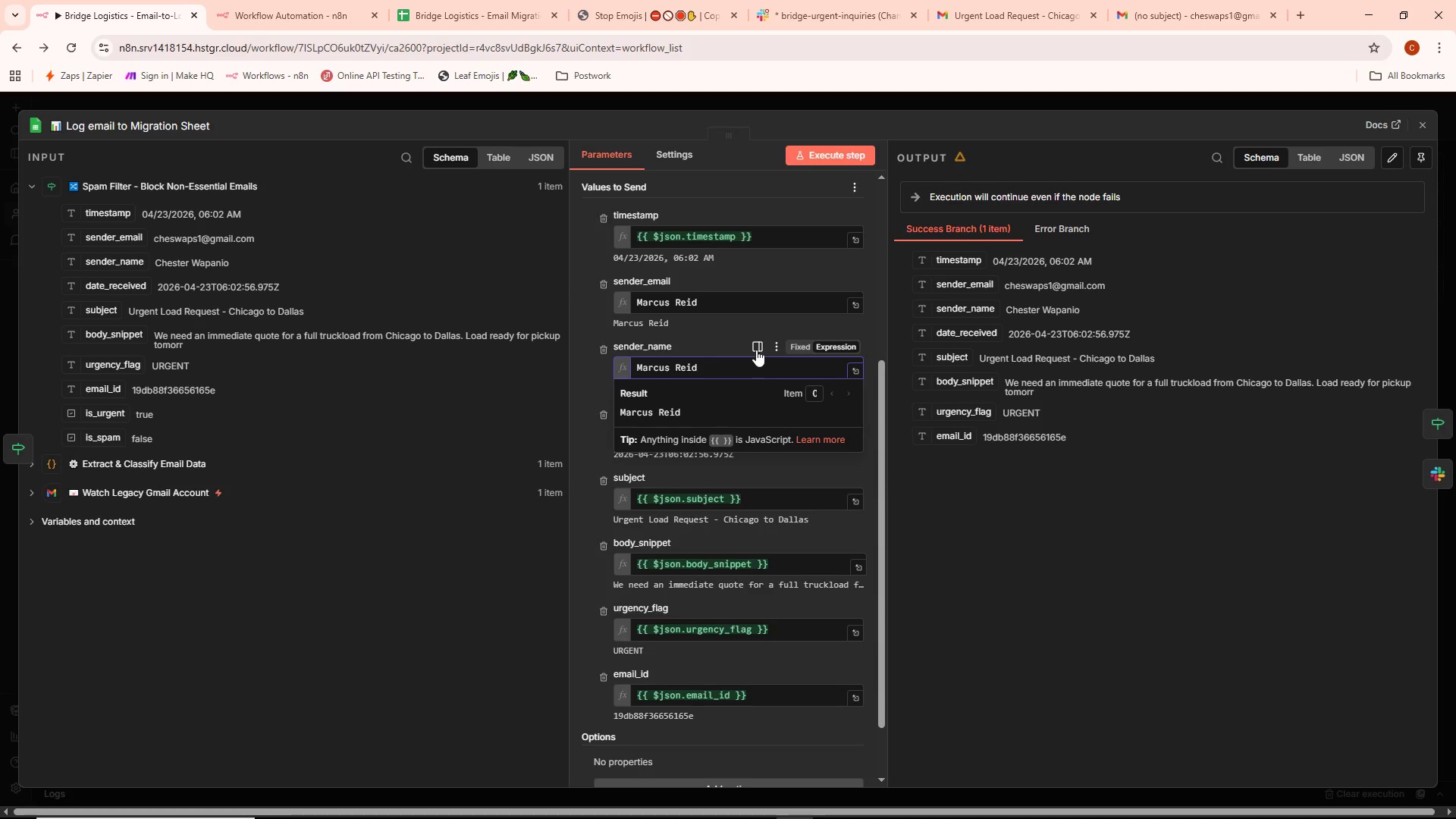 
left_click([751, 309])
 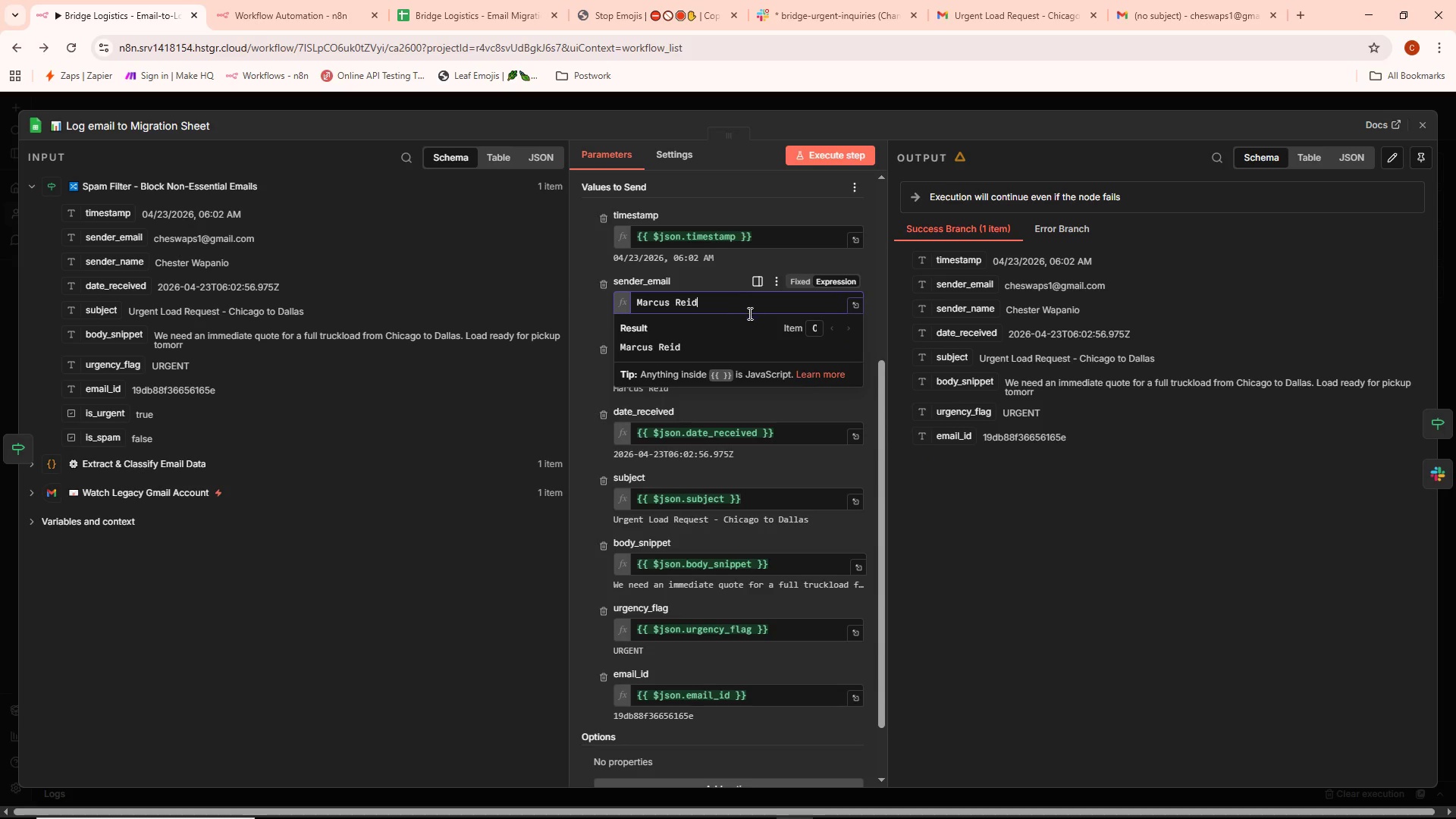 
key(Control+ControlLeft)
 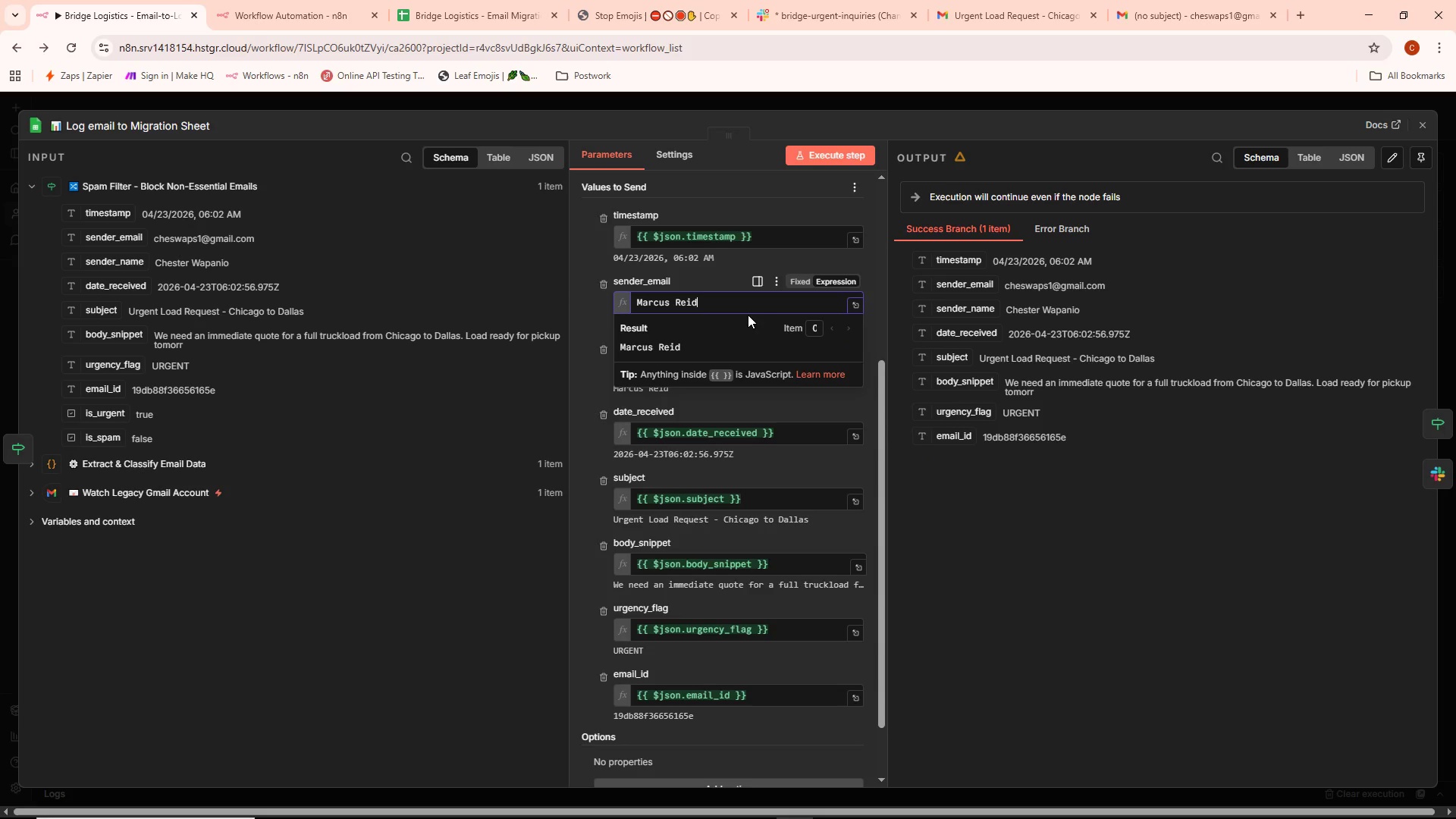 
key(Control+A)
 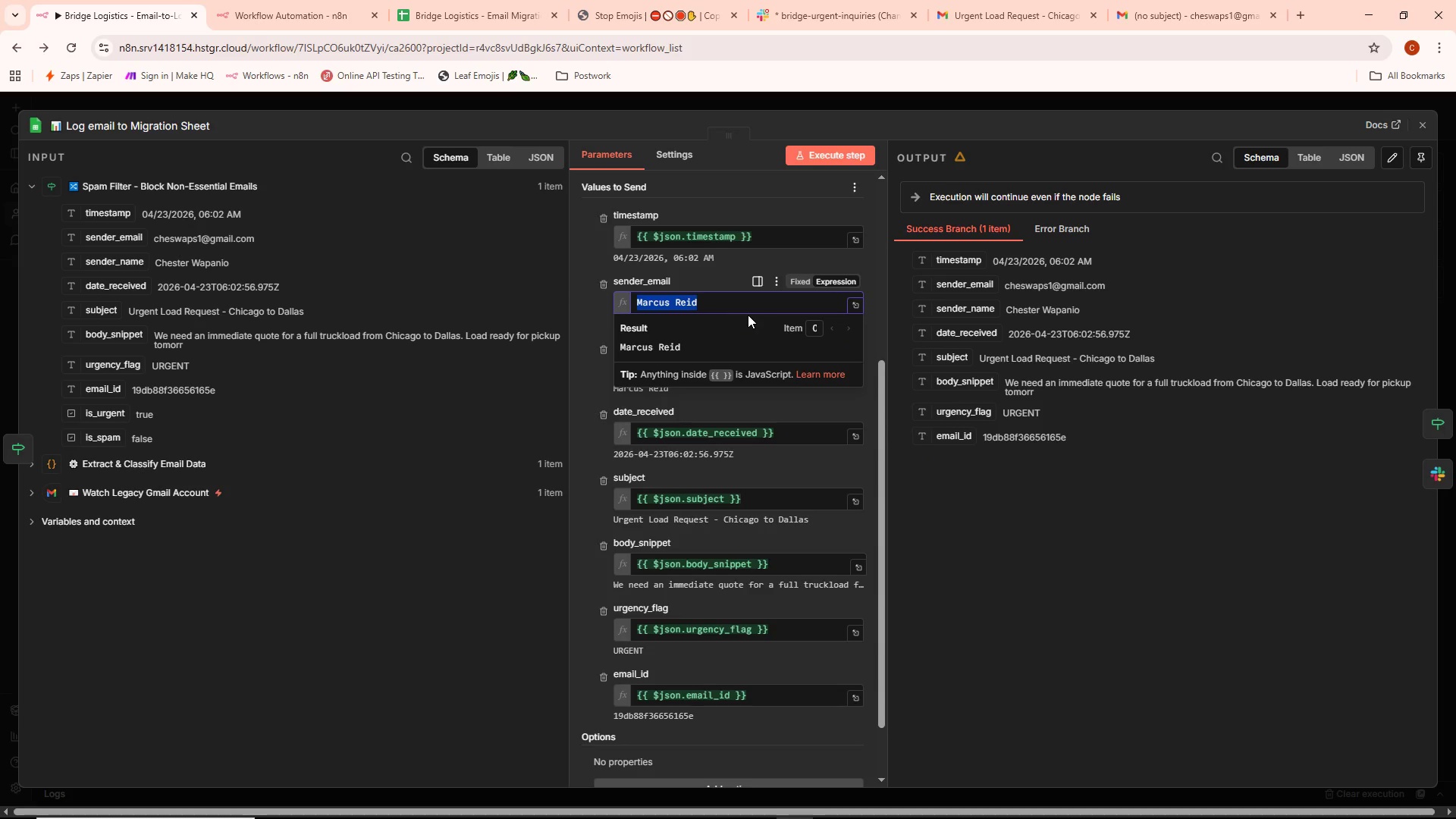 
key(Backspace)
 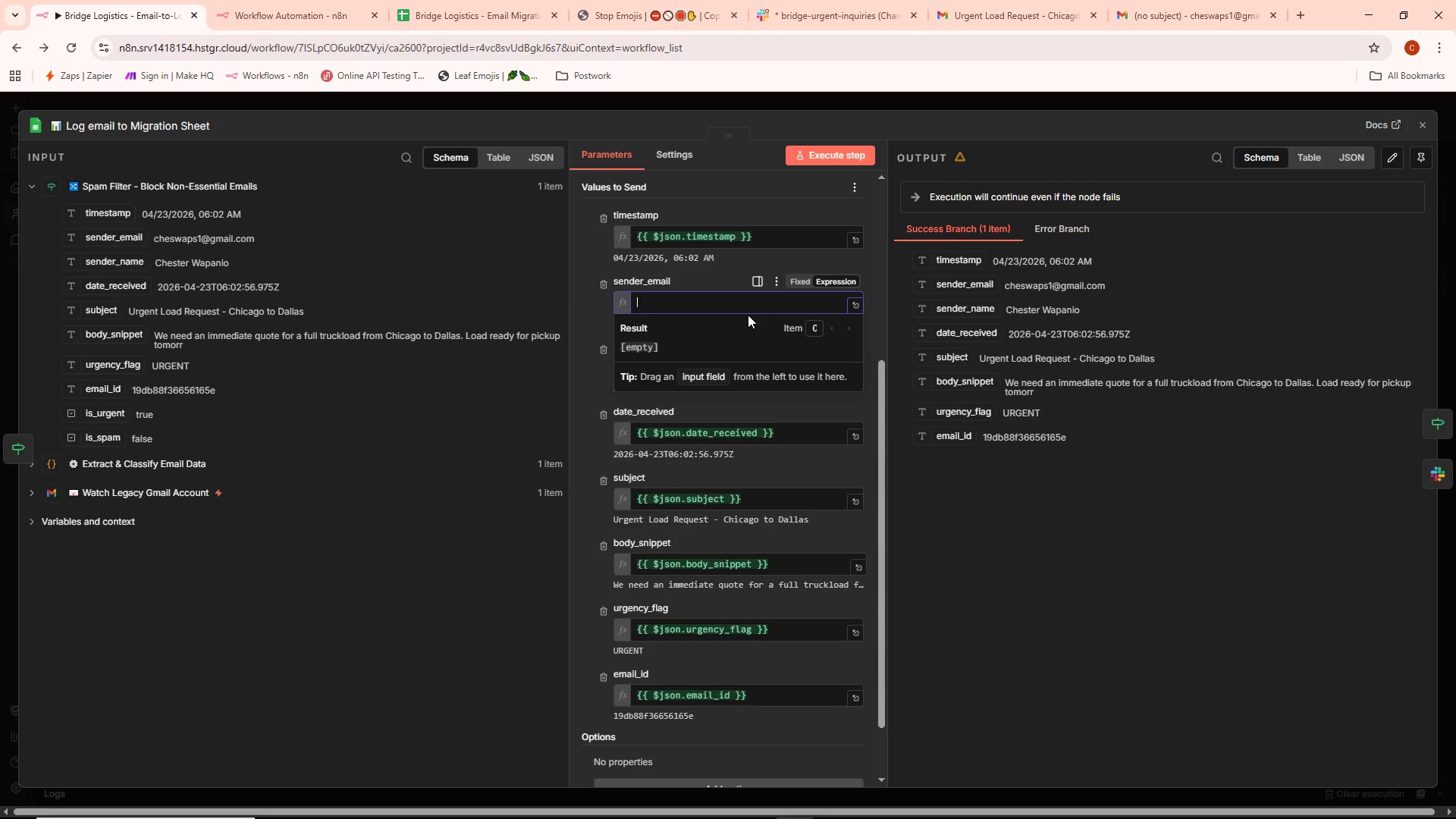 
type(dispatch@freight.com)
 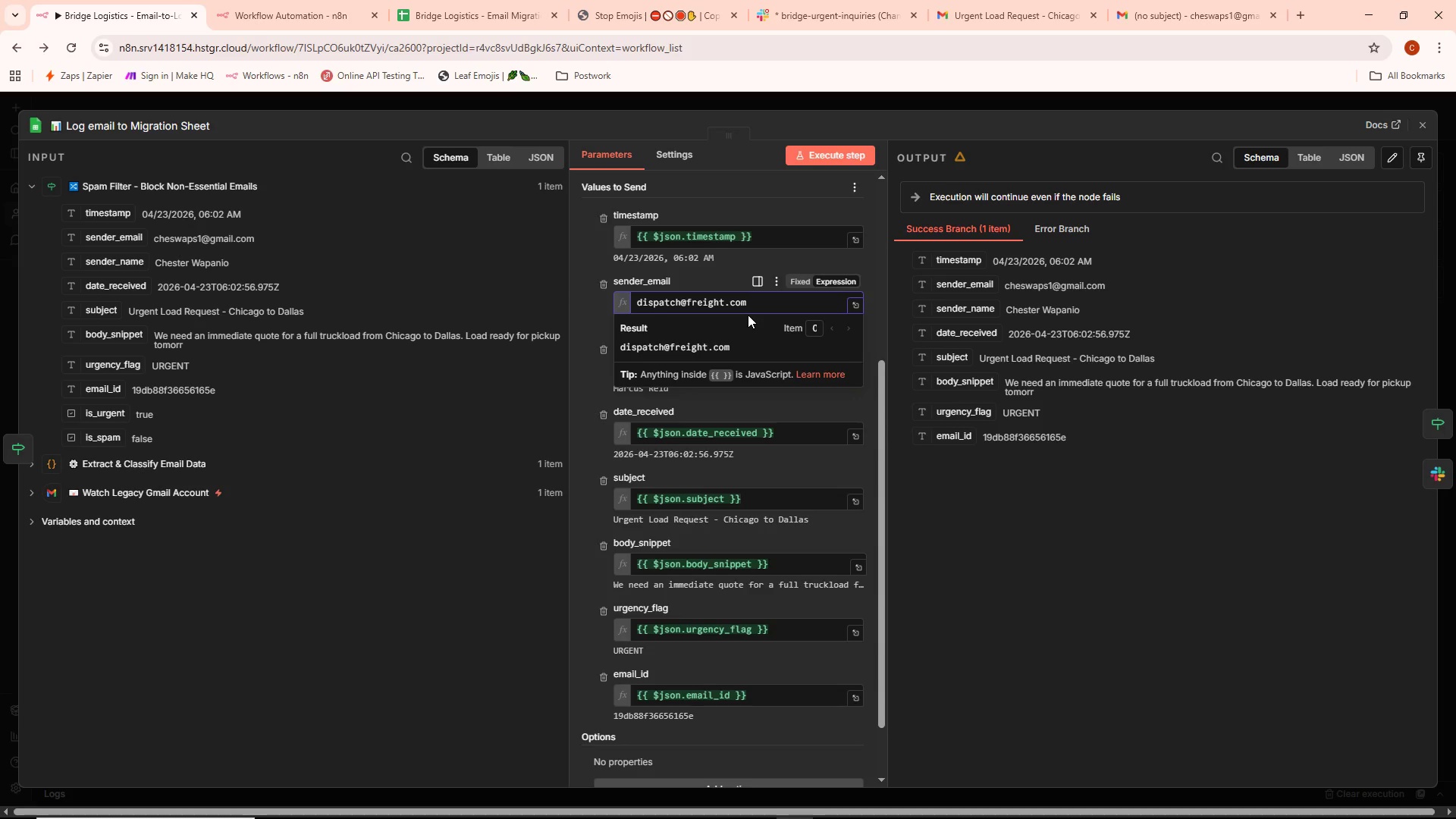 
left_click([1104, 573])
 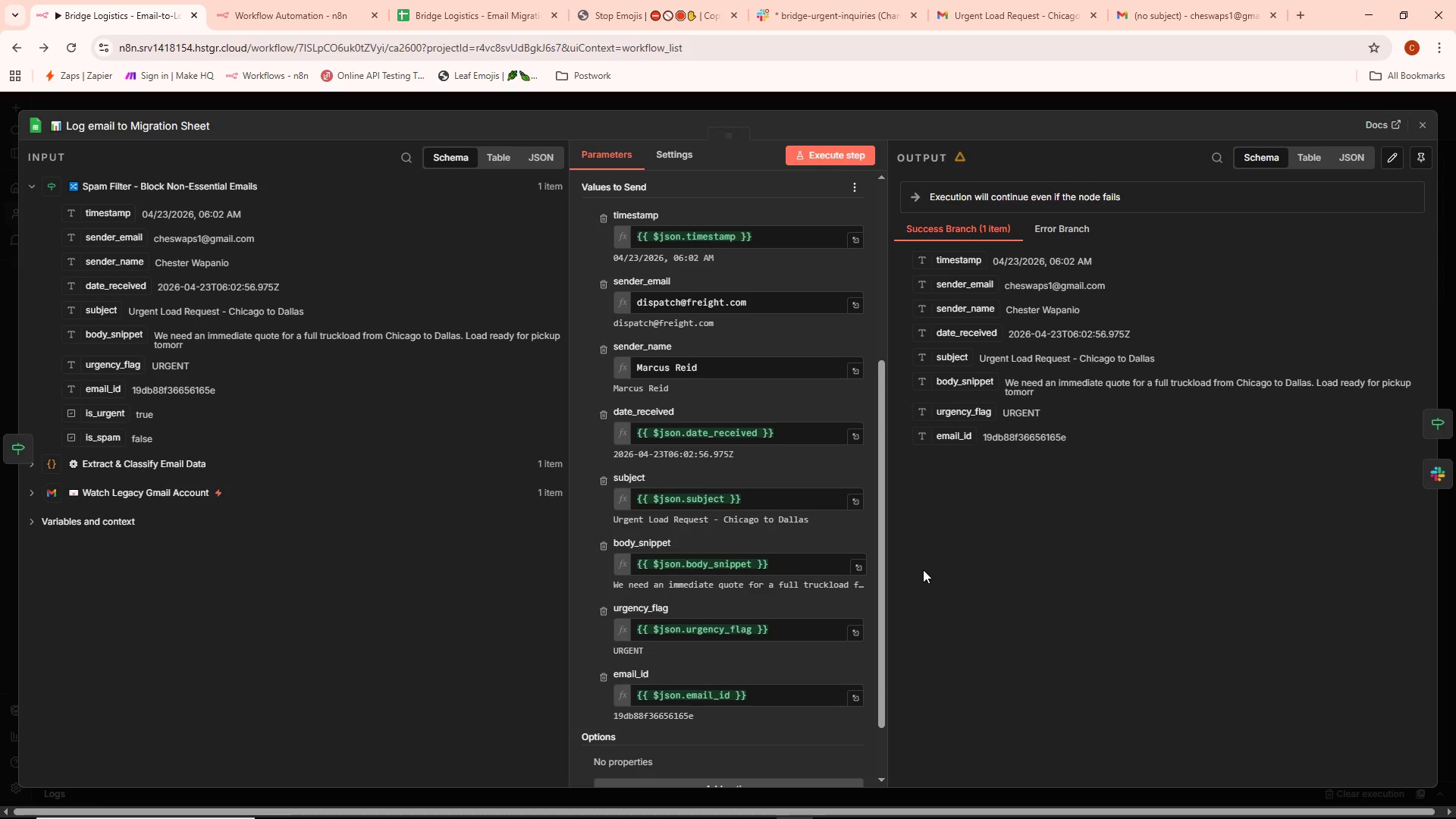 
scroll: coordinate [923, 570], scroll_direction: down, amount: 3.0
 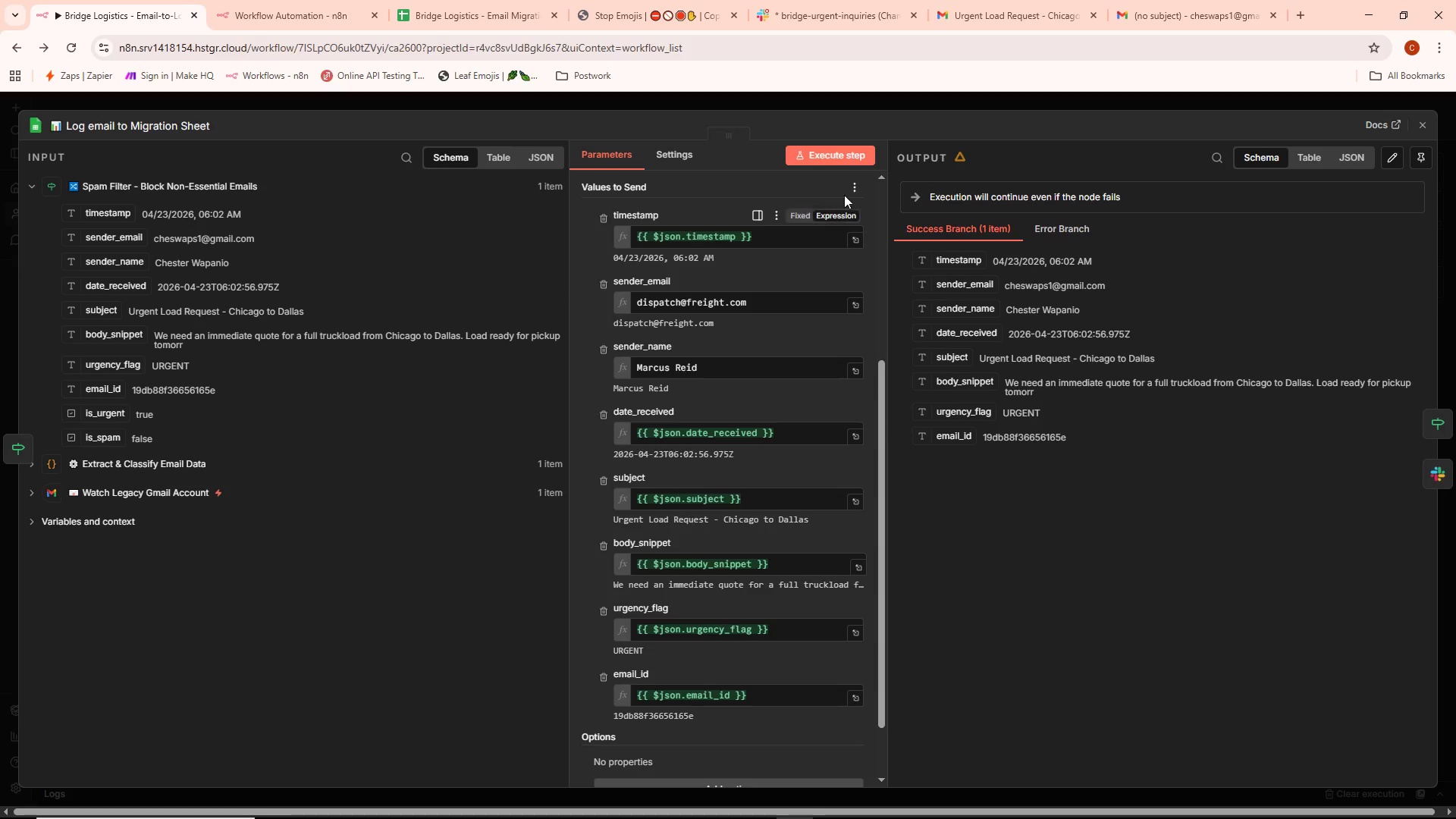 
left_click([845, 156])
 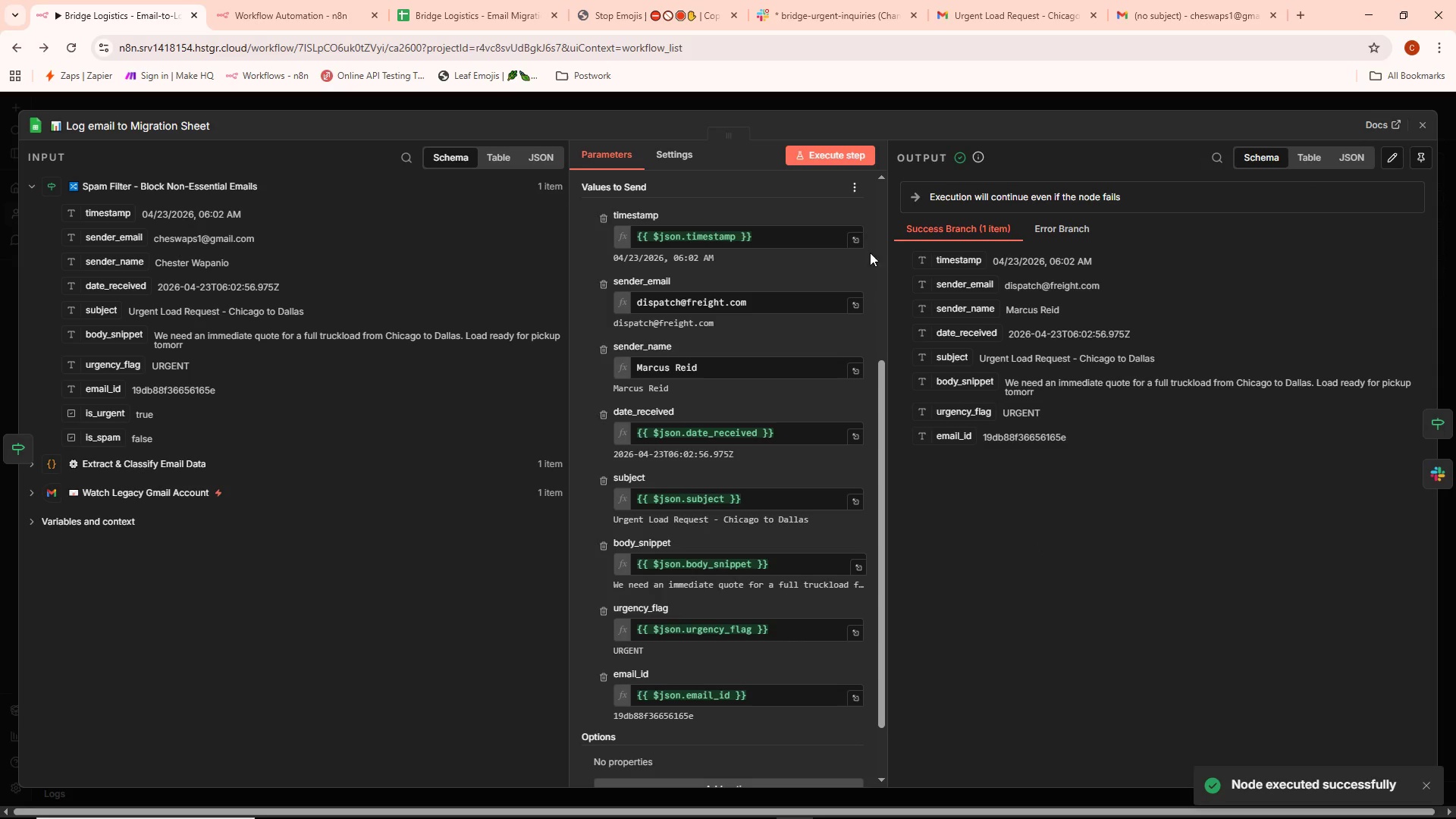 
left_click([470, 0])
 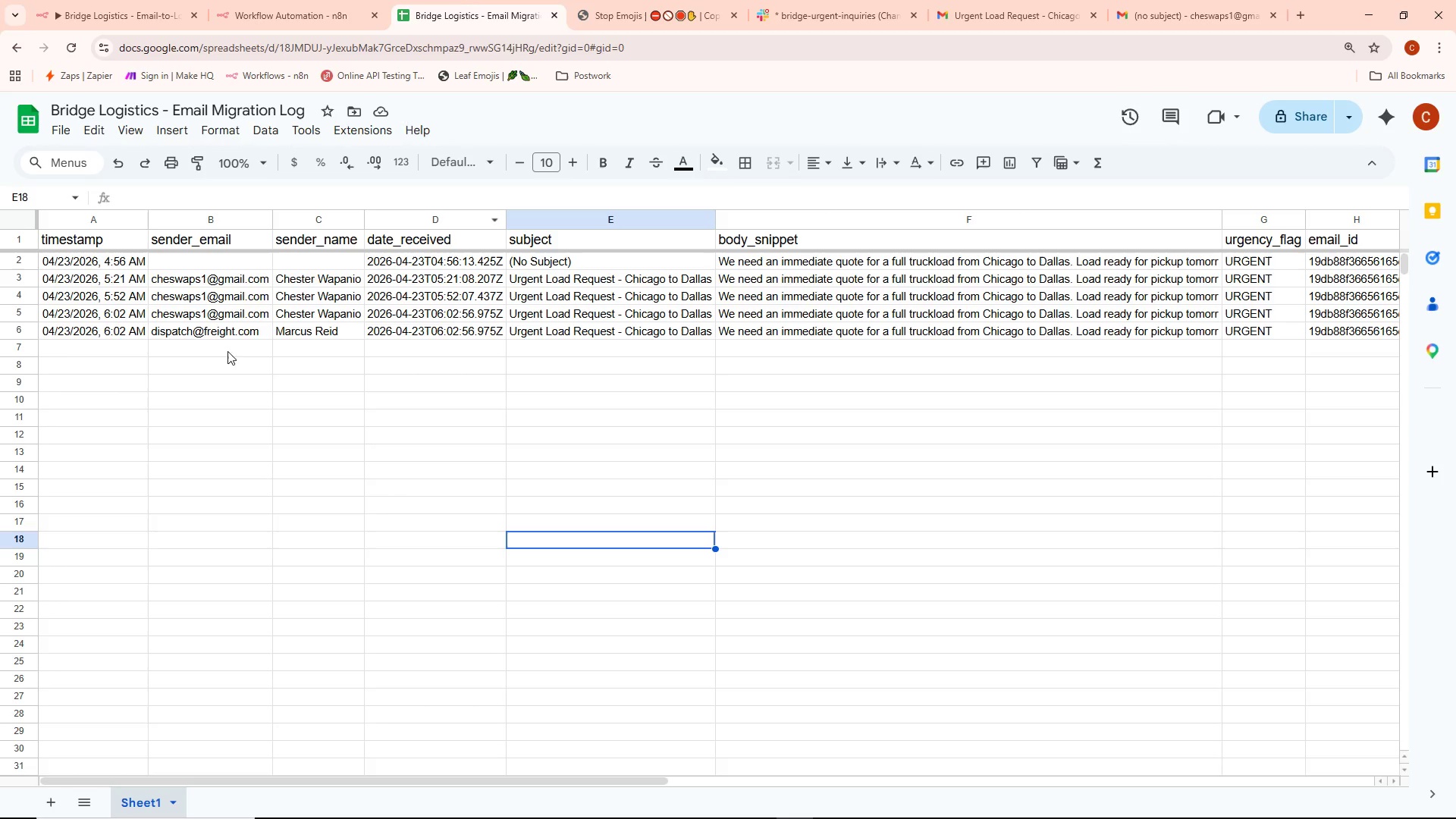 
right_click([221, 261])
 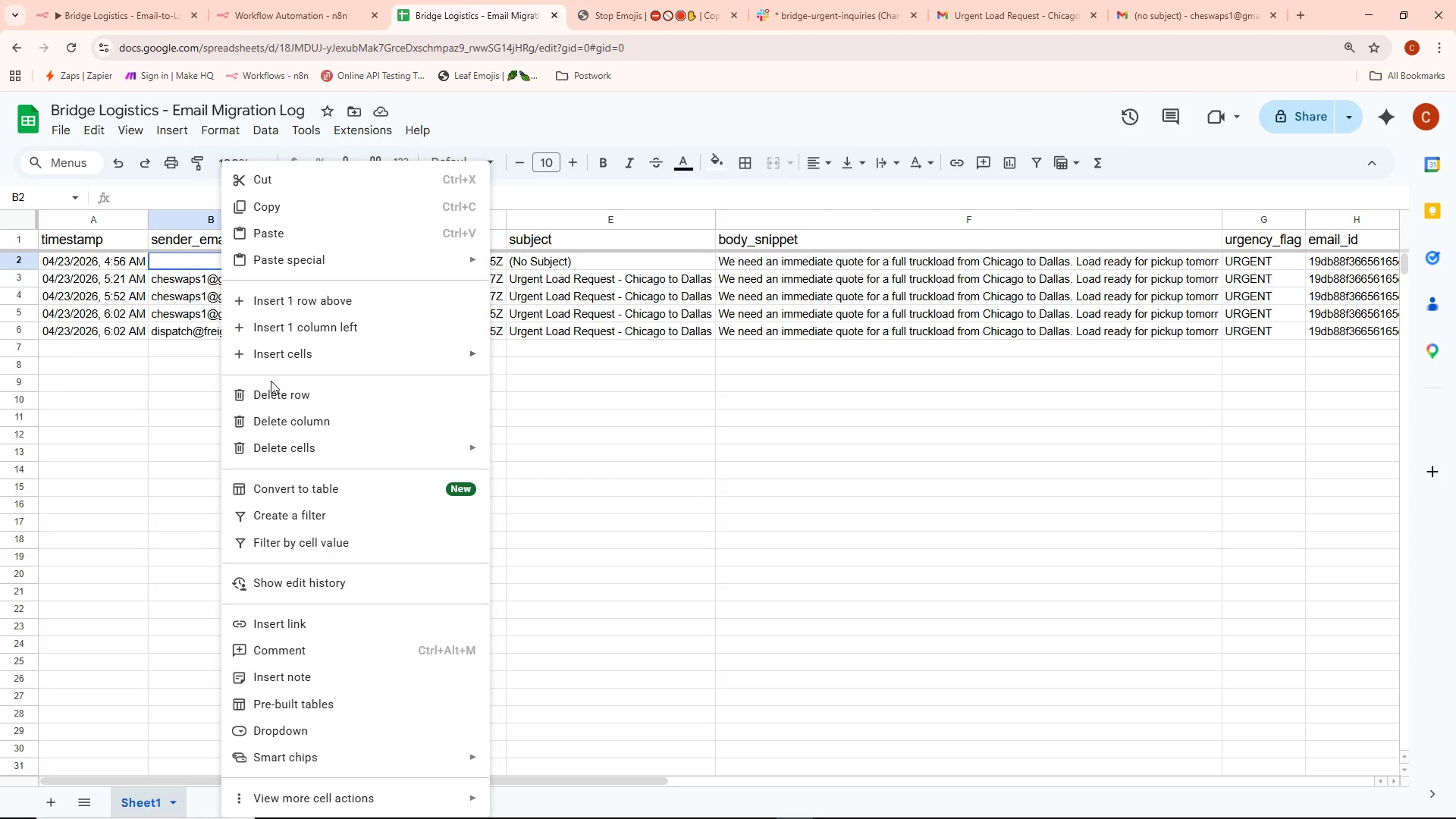 
left_click([271, 397])
 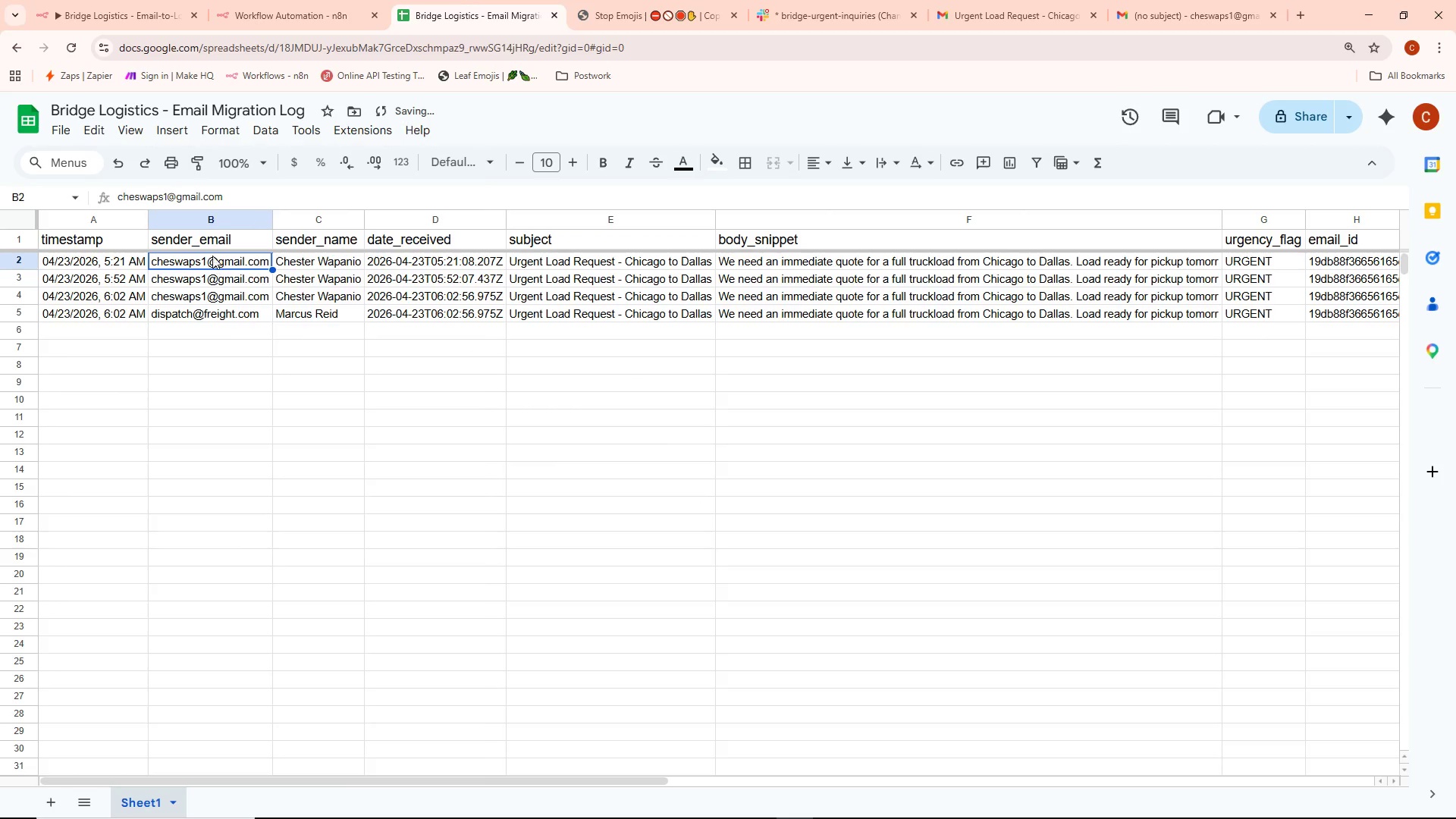 
right_click([212, 250])
 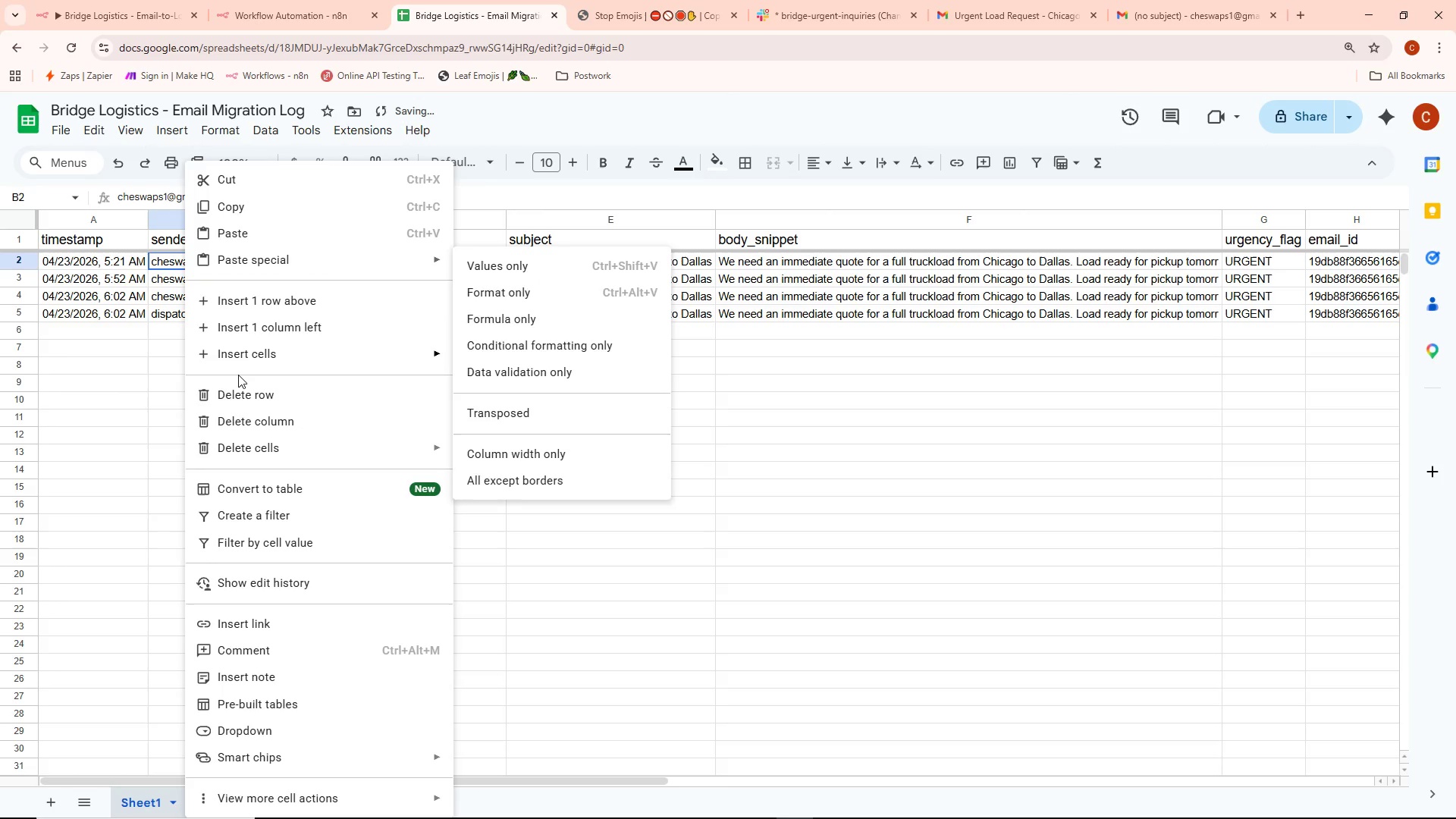 
left_click([242, 397])
 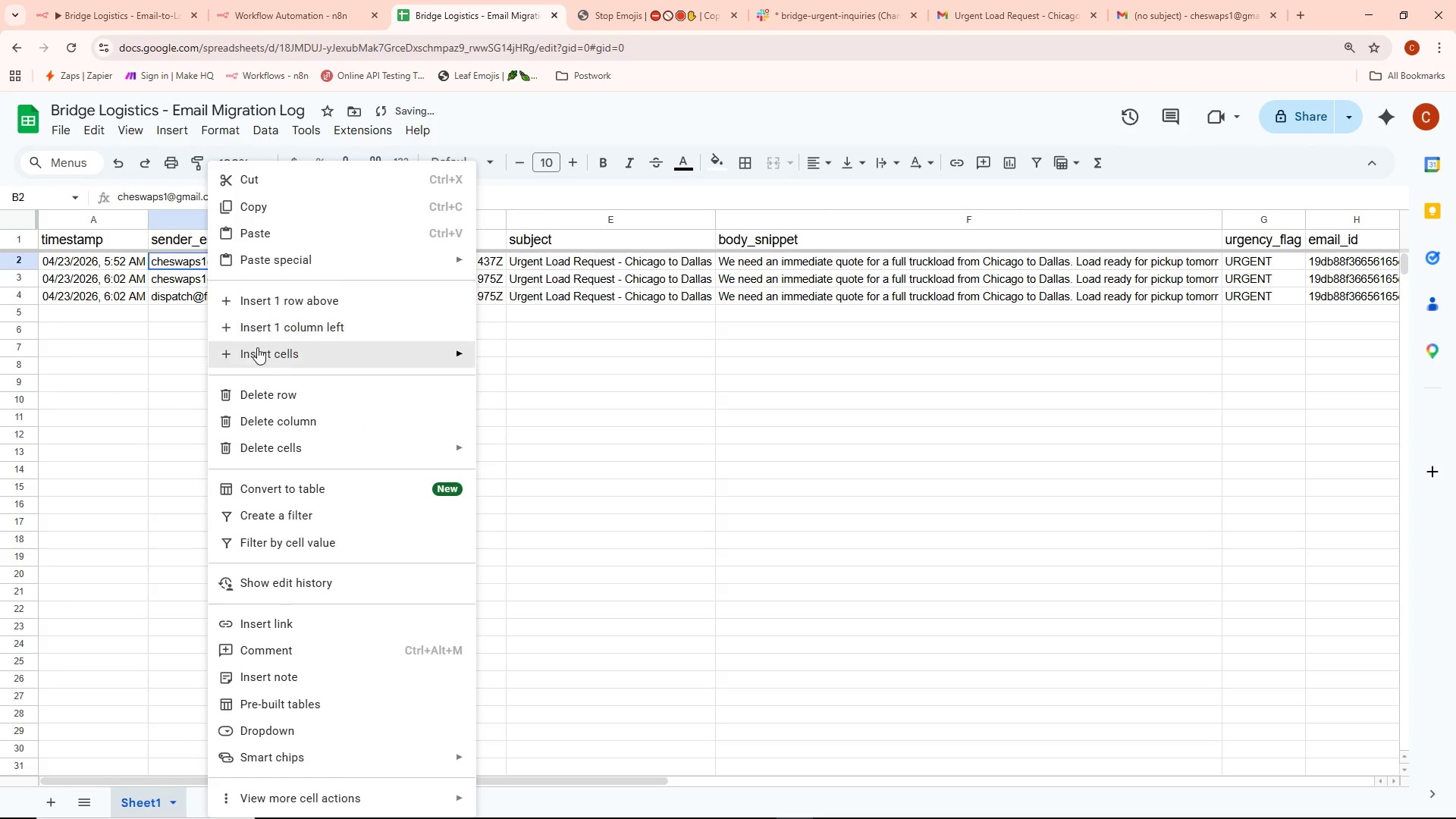 
left_click([263, 391])
 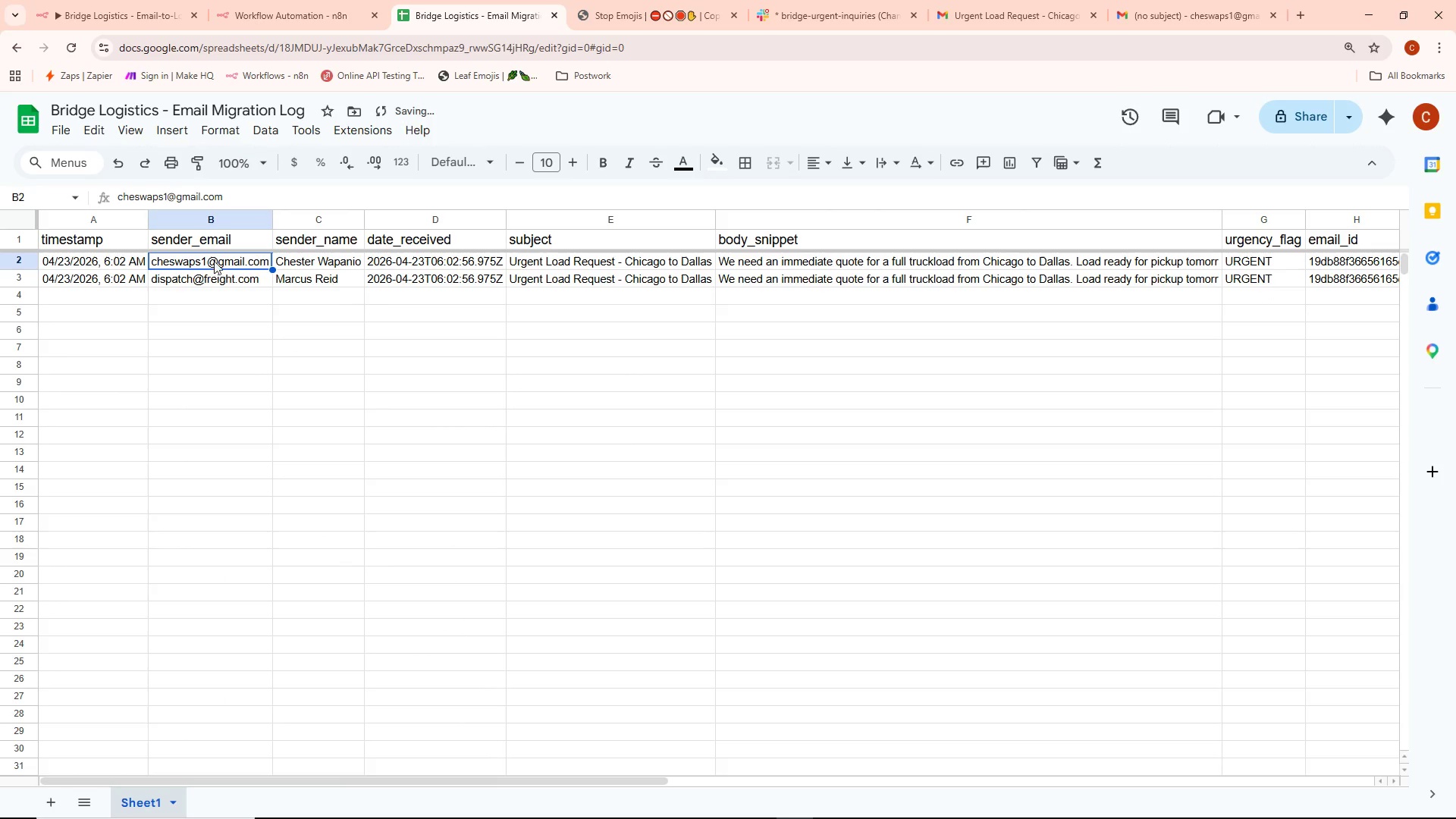 
right_click([214, 256])
 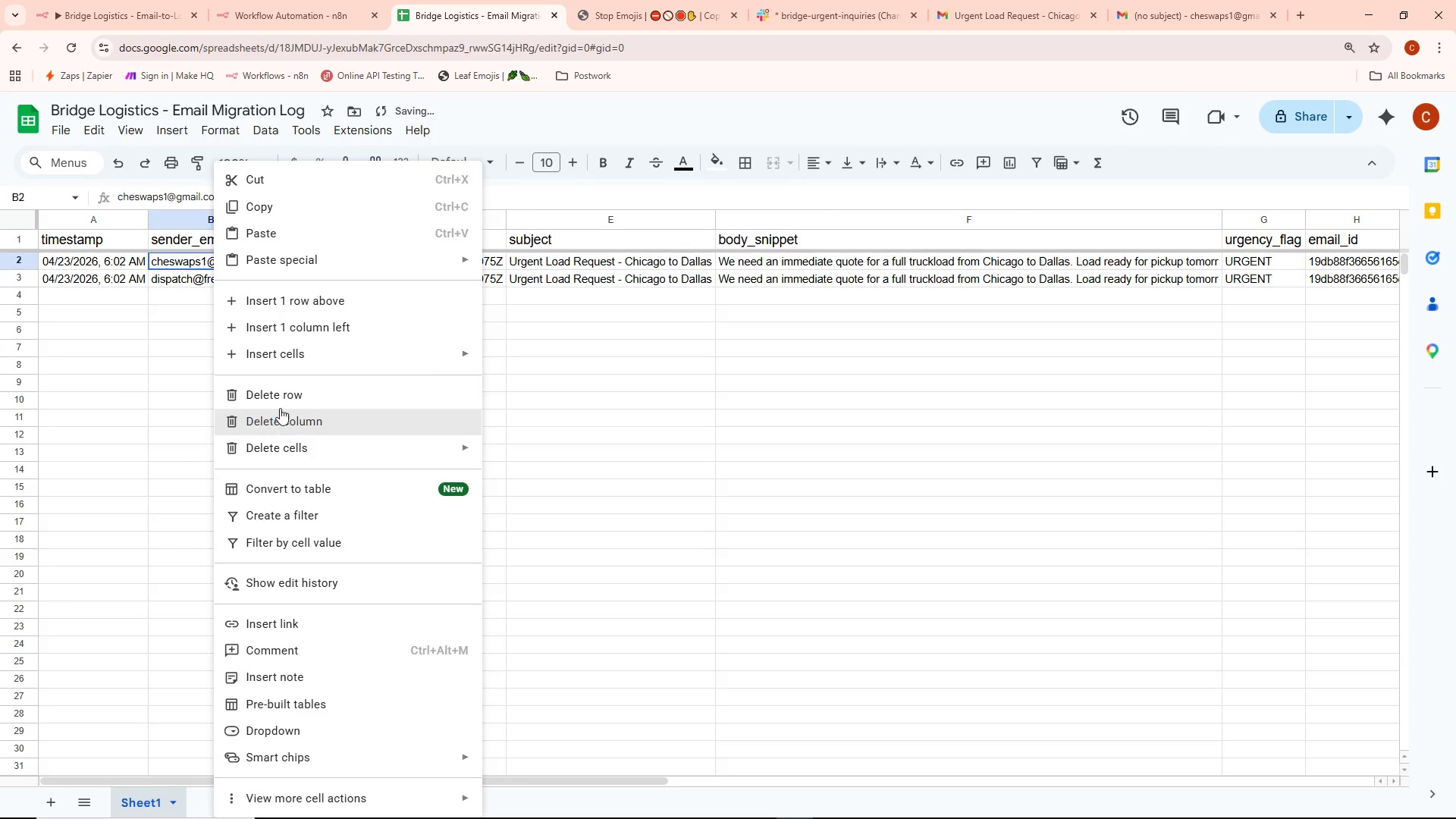 
left_click([284, 400])
 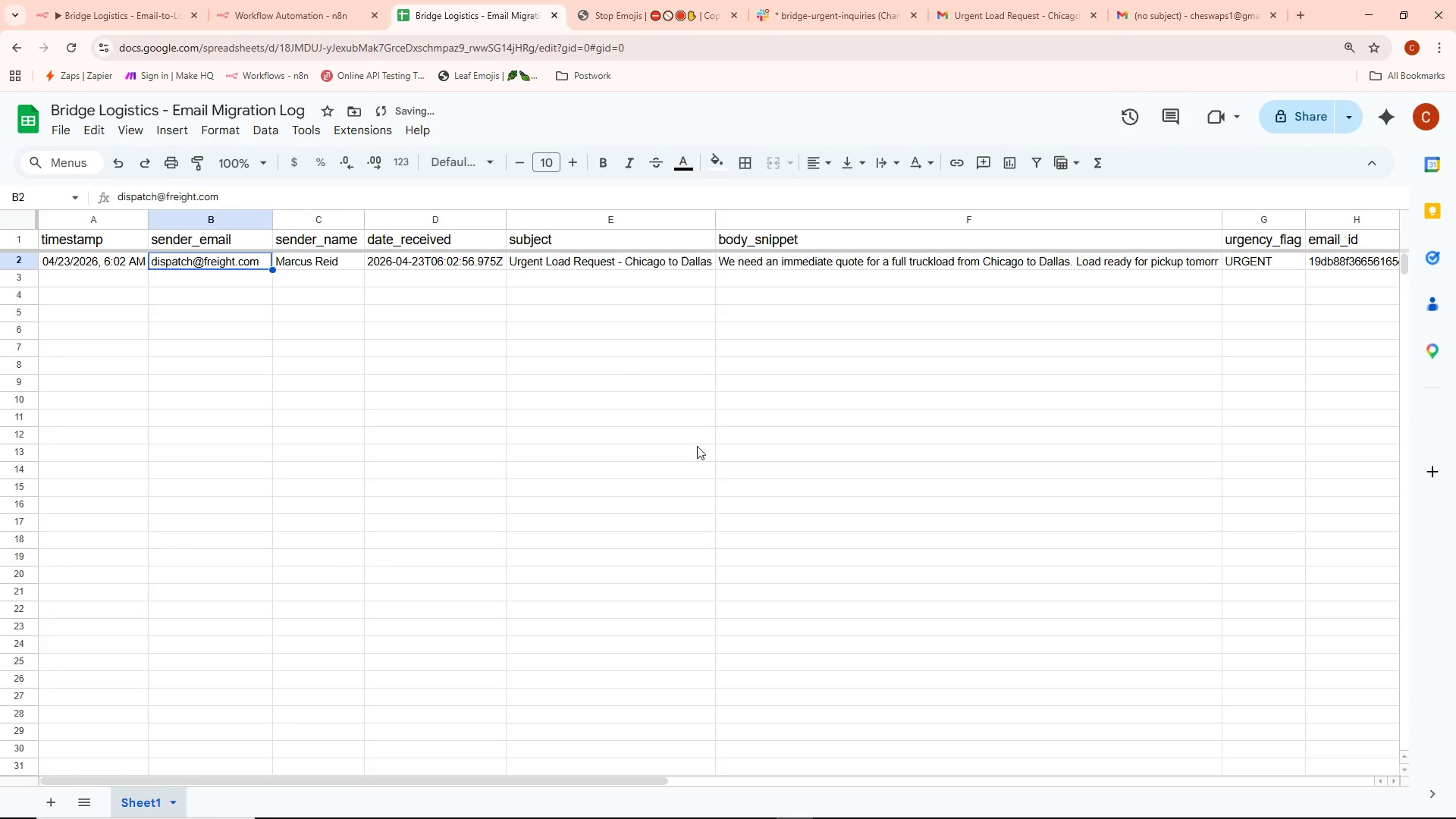 
left_click([706, 450])
 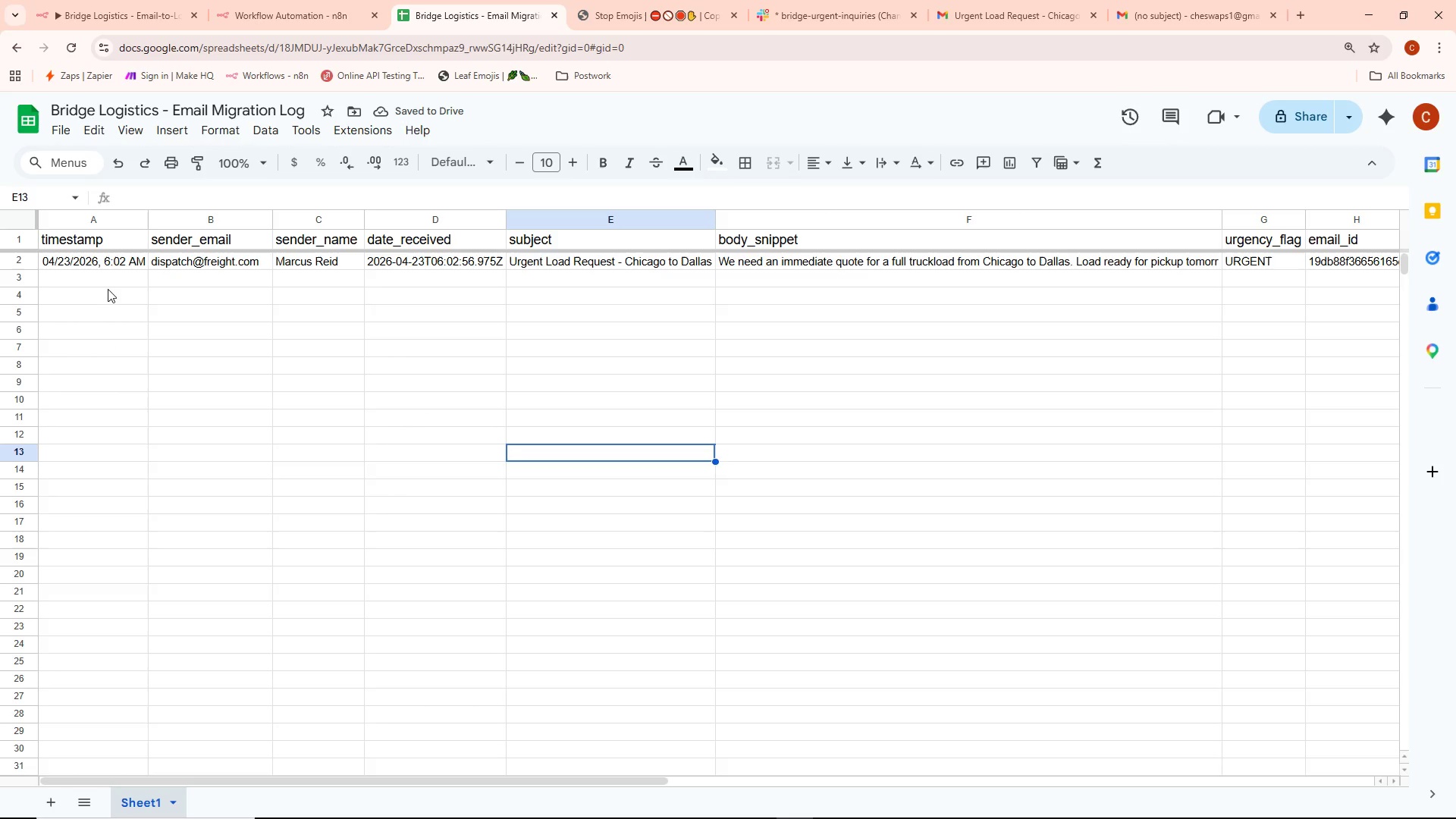 
wait(7.44)
 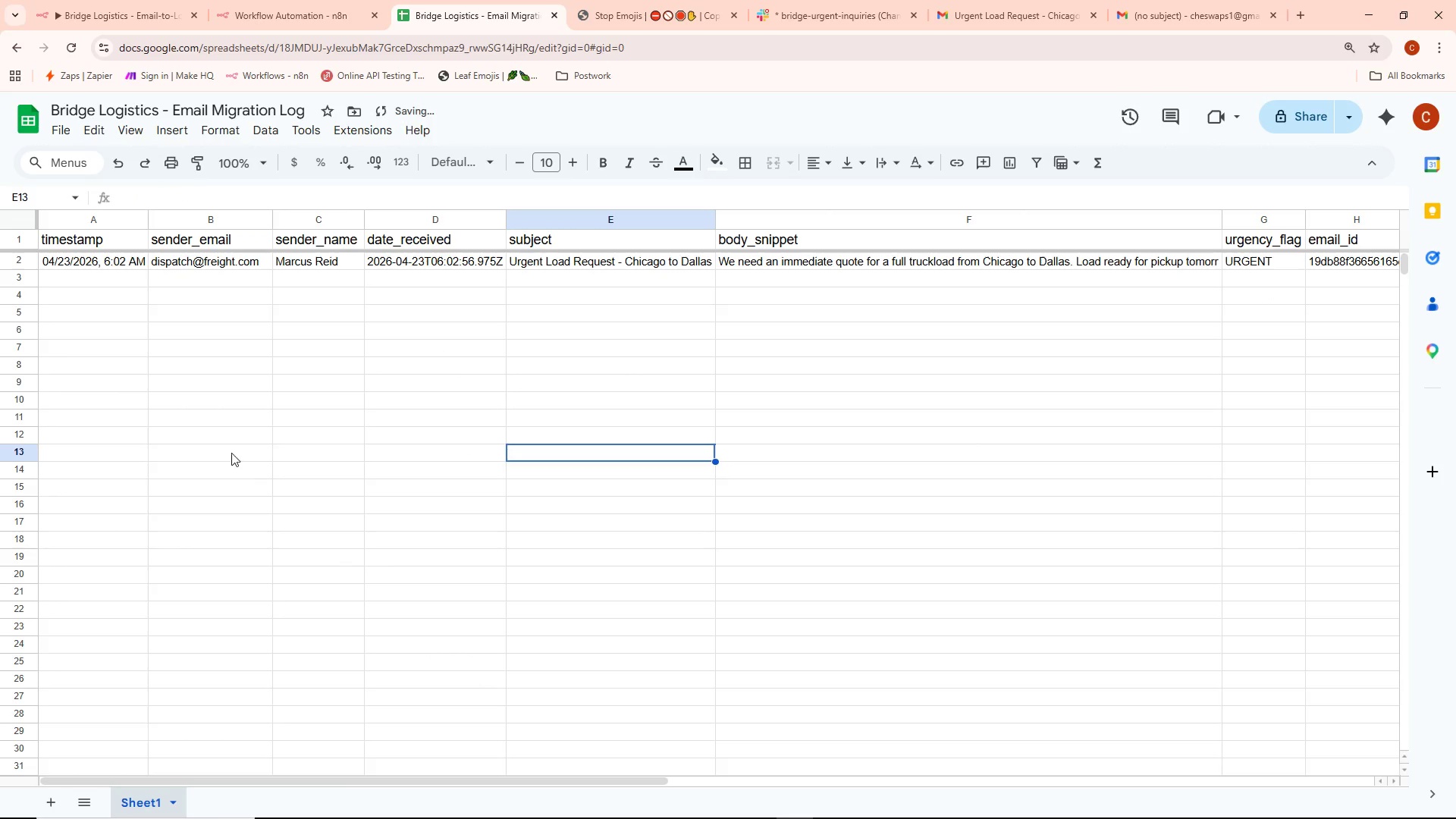 
left_click([130, 1])
 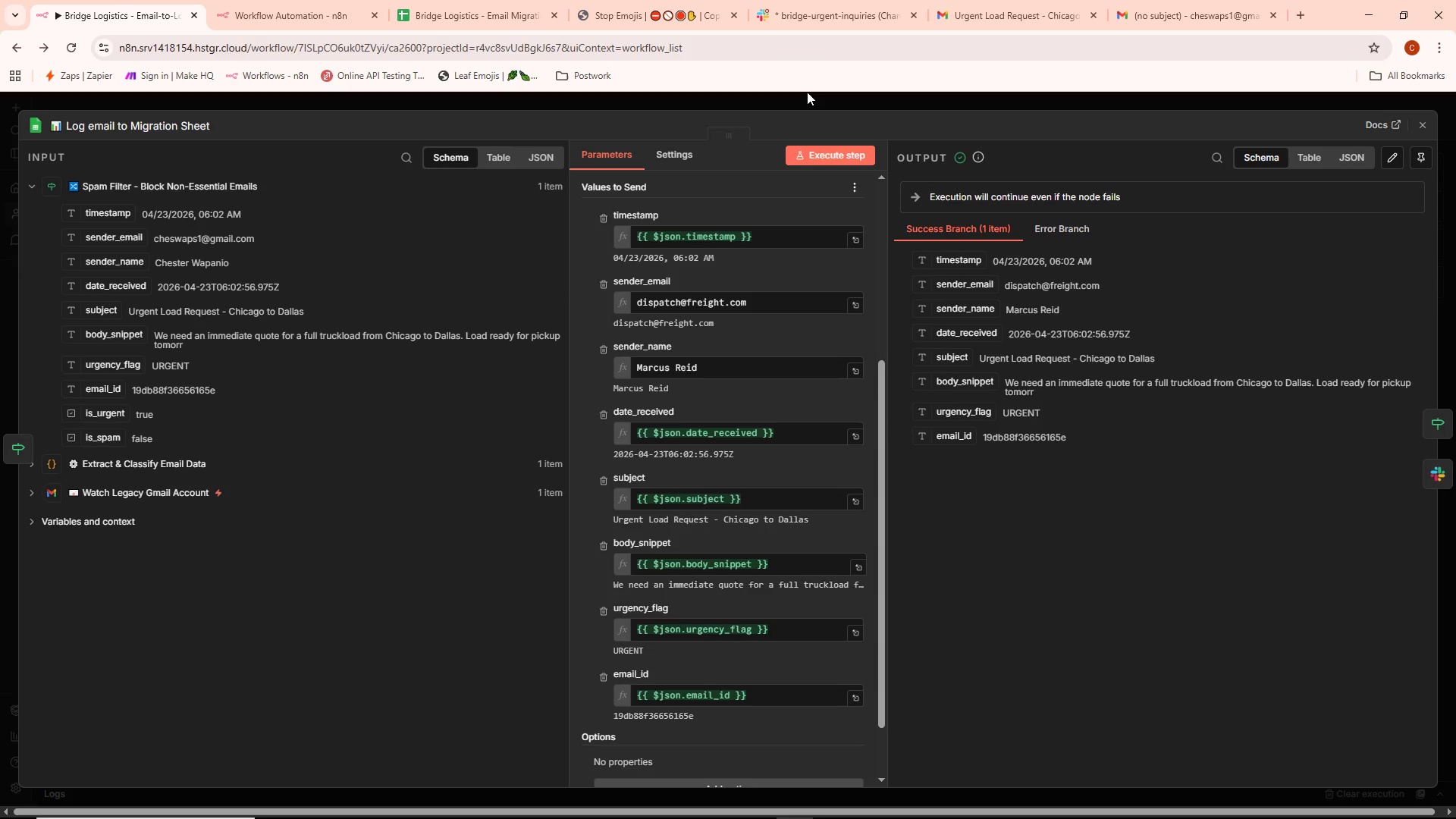 
left_click([807, 92])
 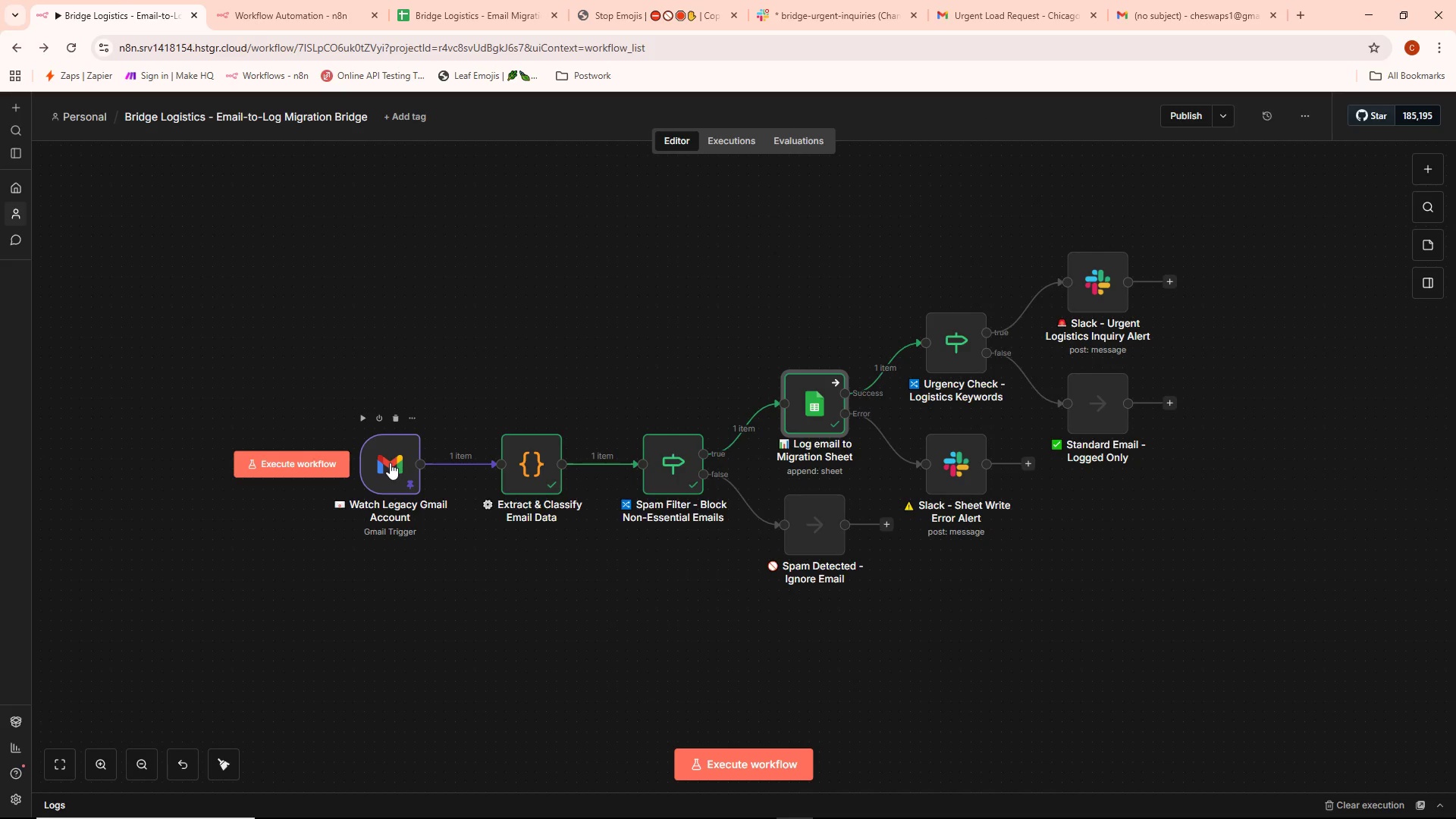 
mouse_move([735, 443])
 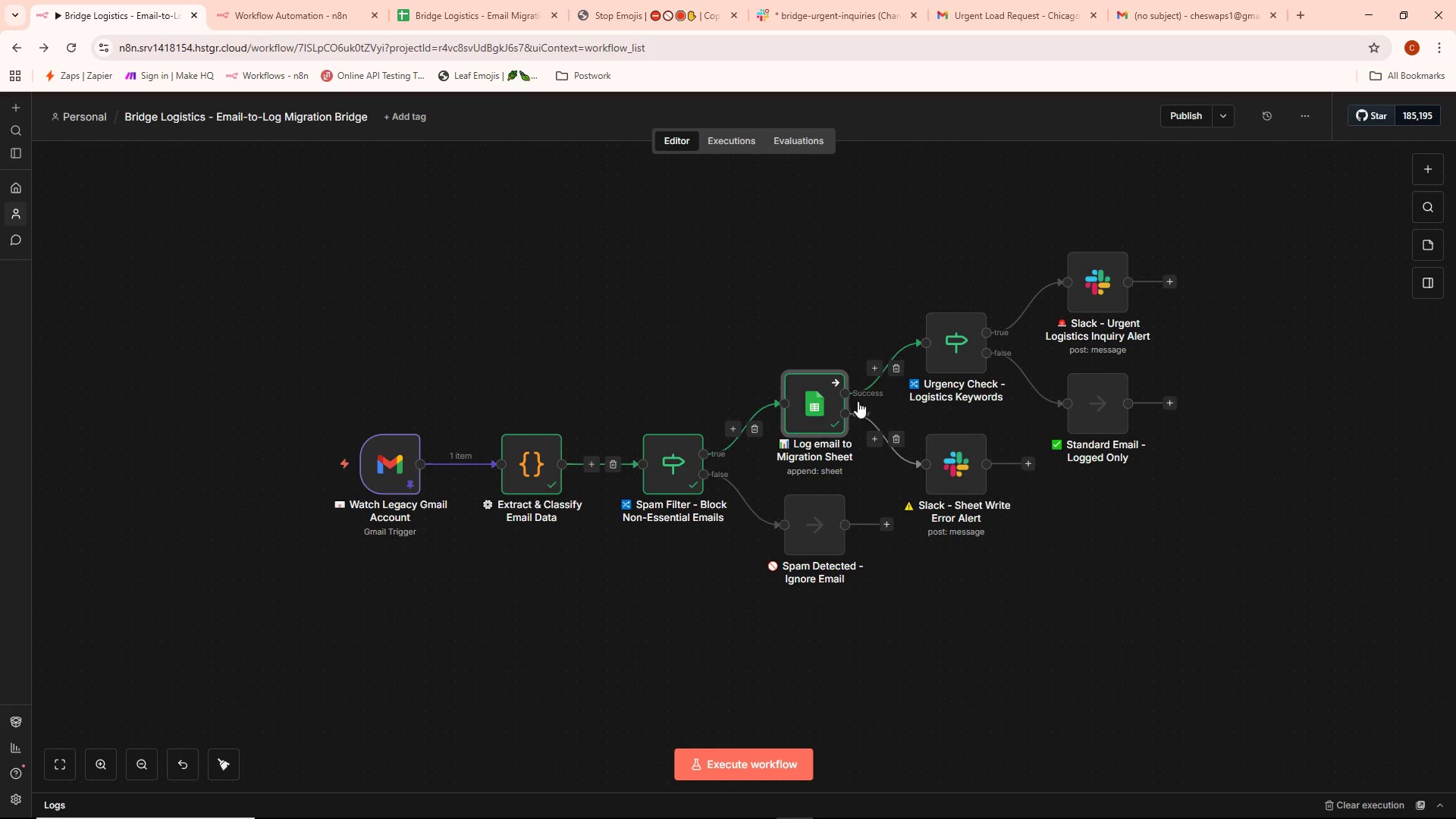 
double_click([814, 407])
 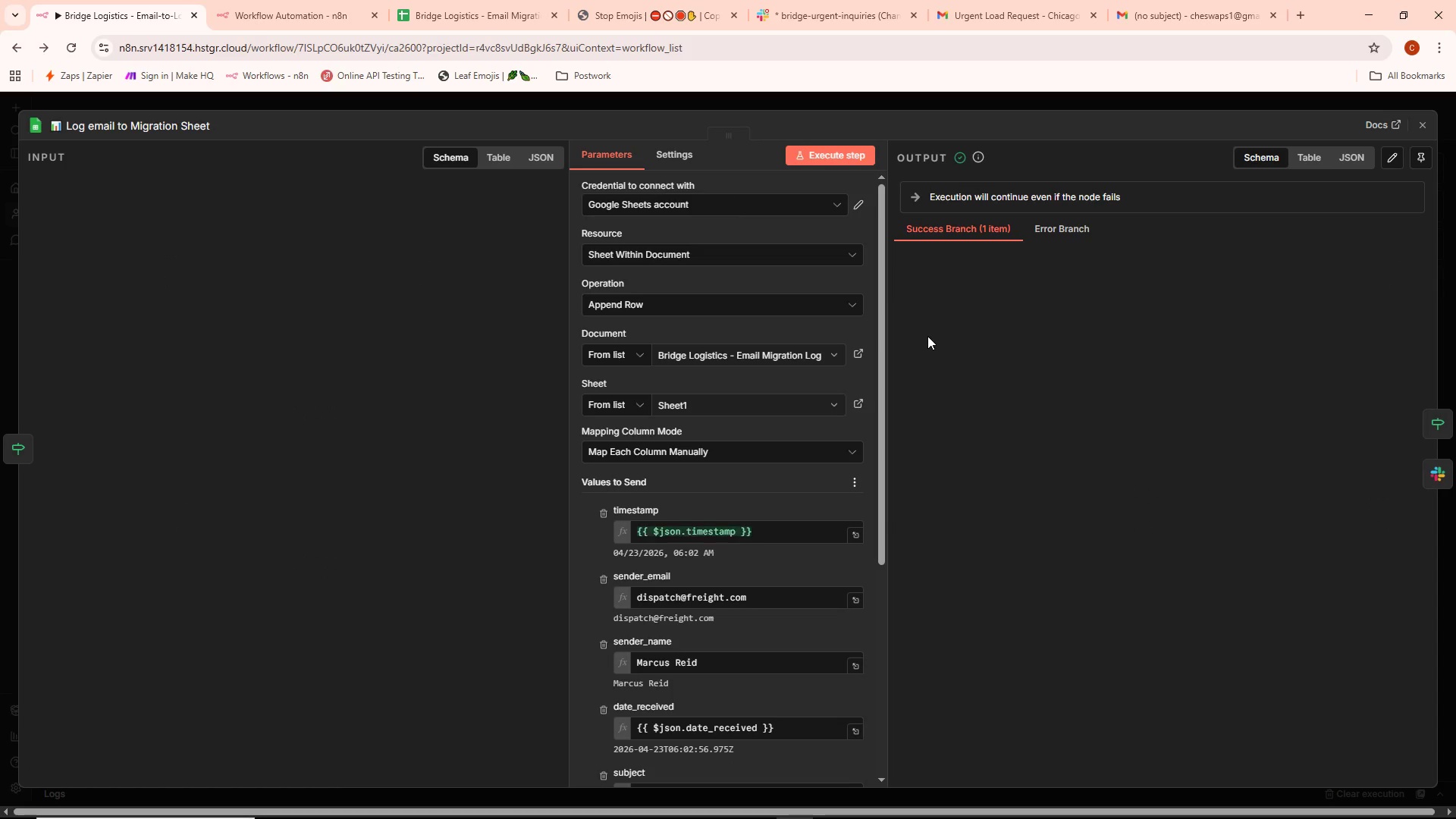 
left_click([1023, 102])
 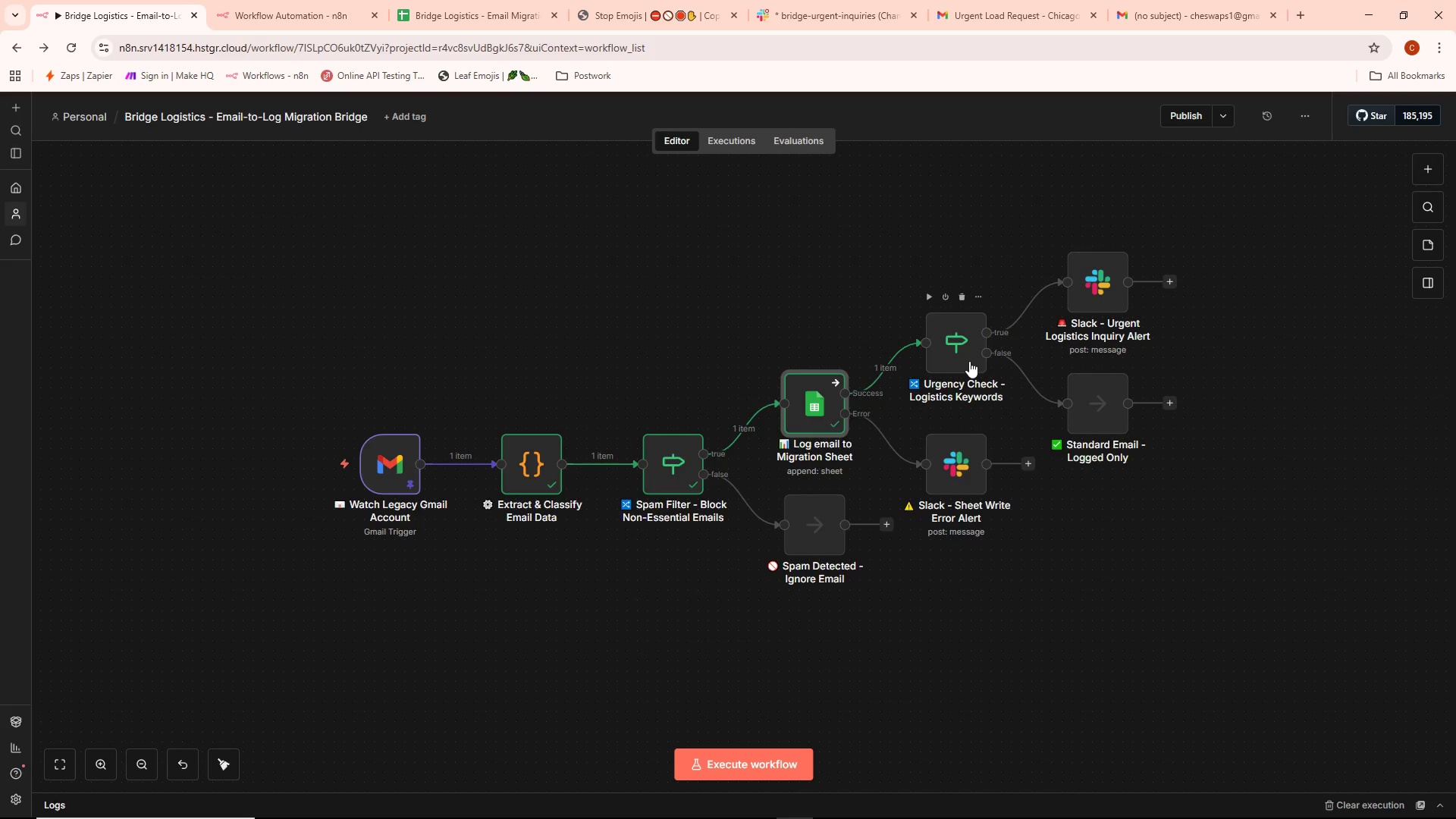 
double_click([969, 361])
 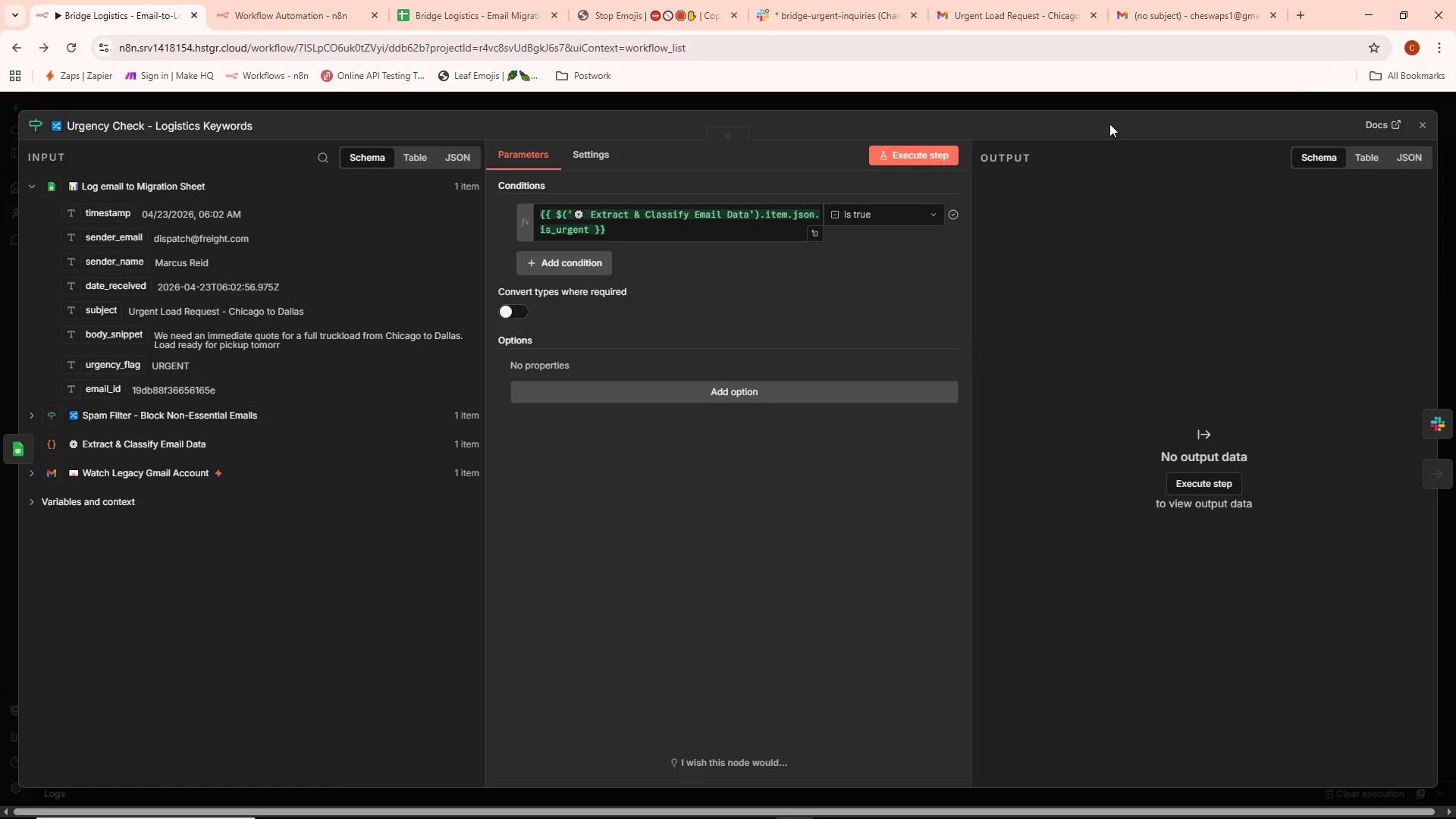 
left_click([1109, 105])
 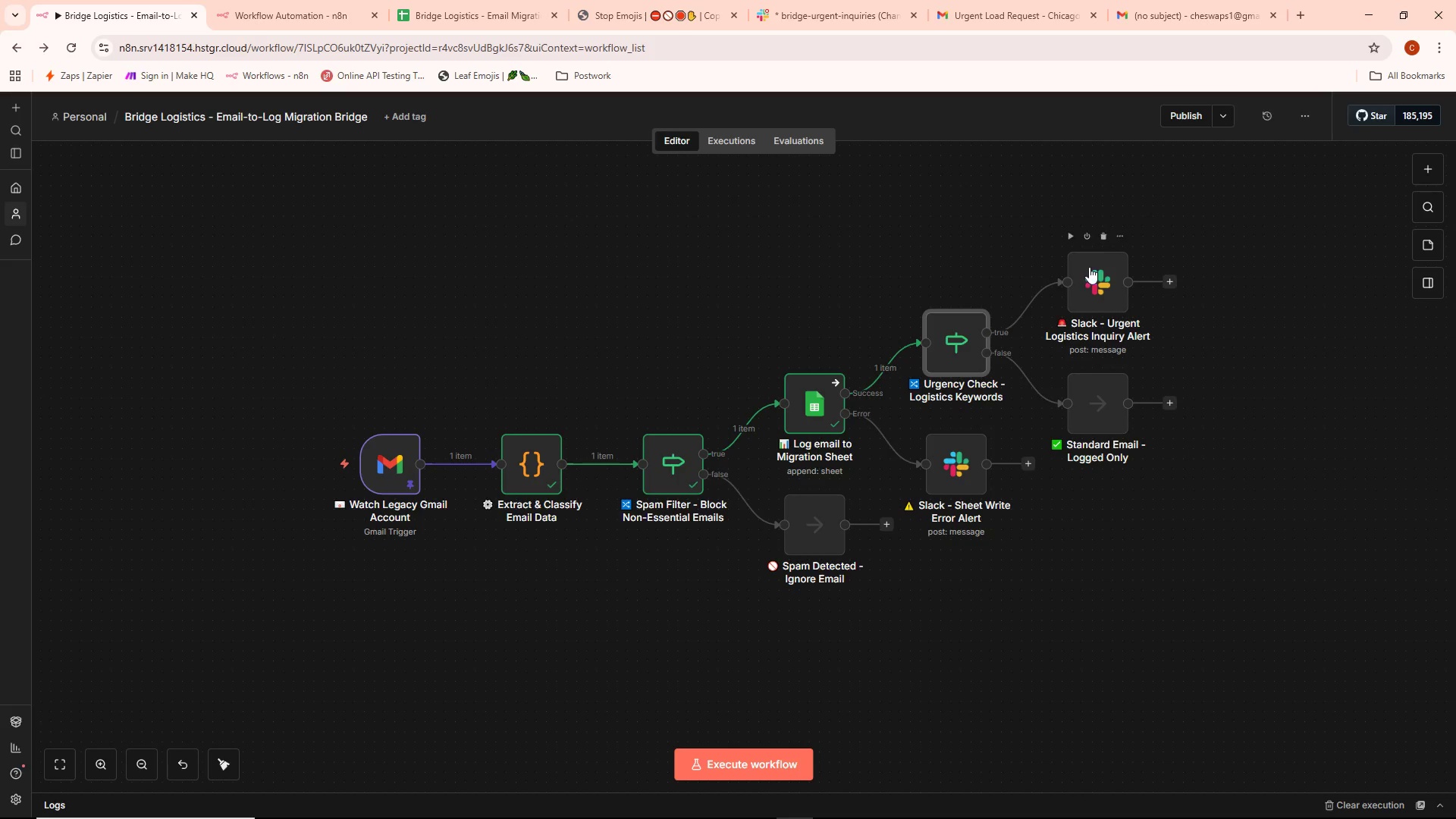 
double_click([1090, 270])
 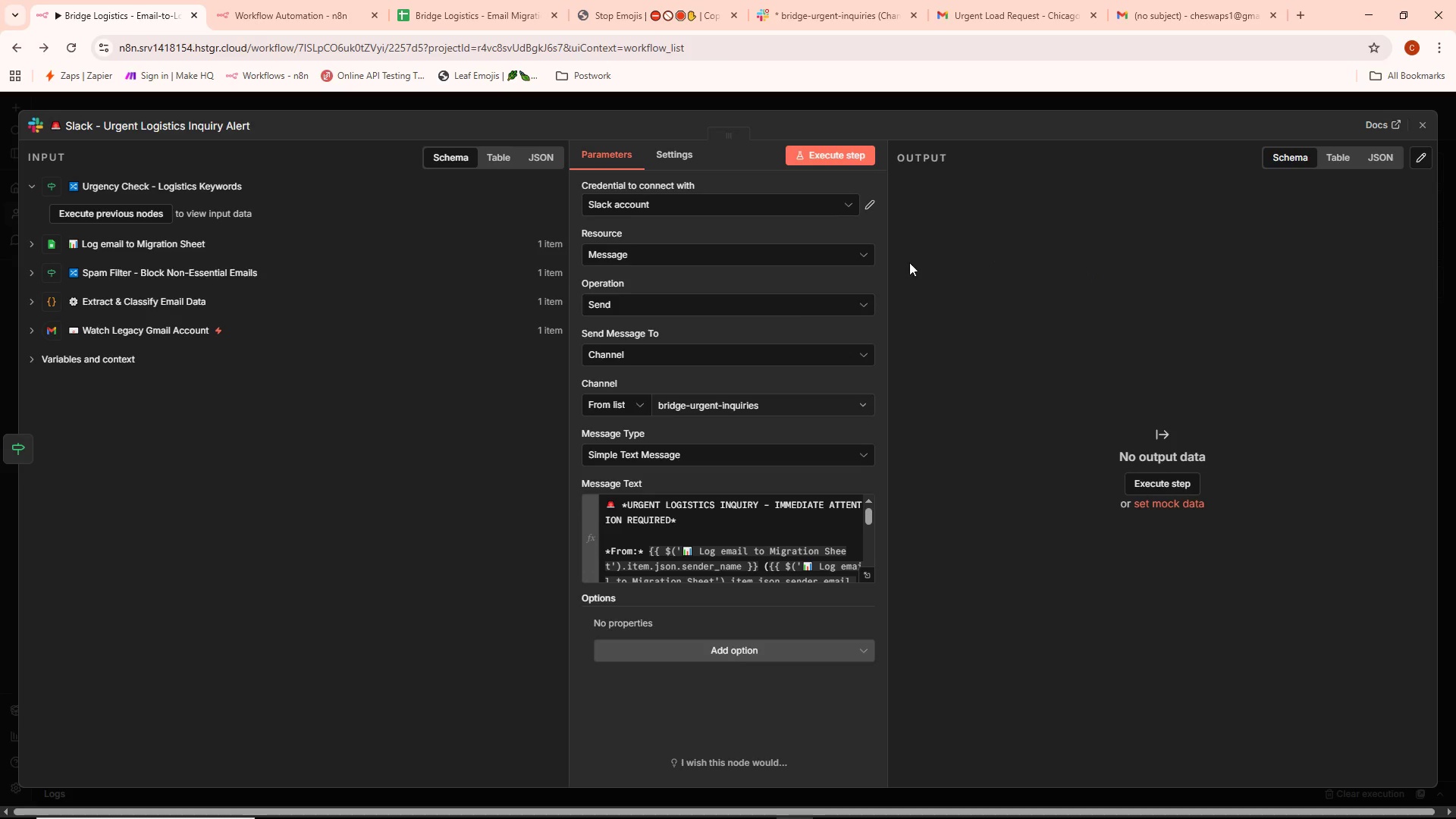 
scroll: coordinate [738, 456], scroll_direction: down, amount: 2.0
 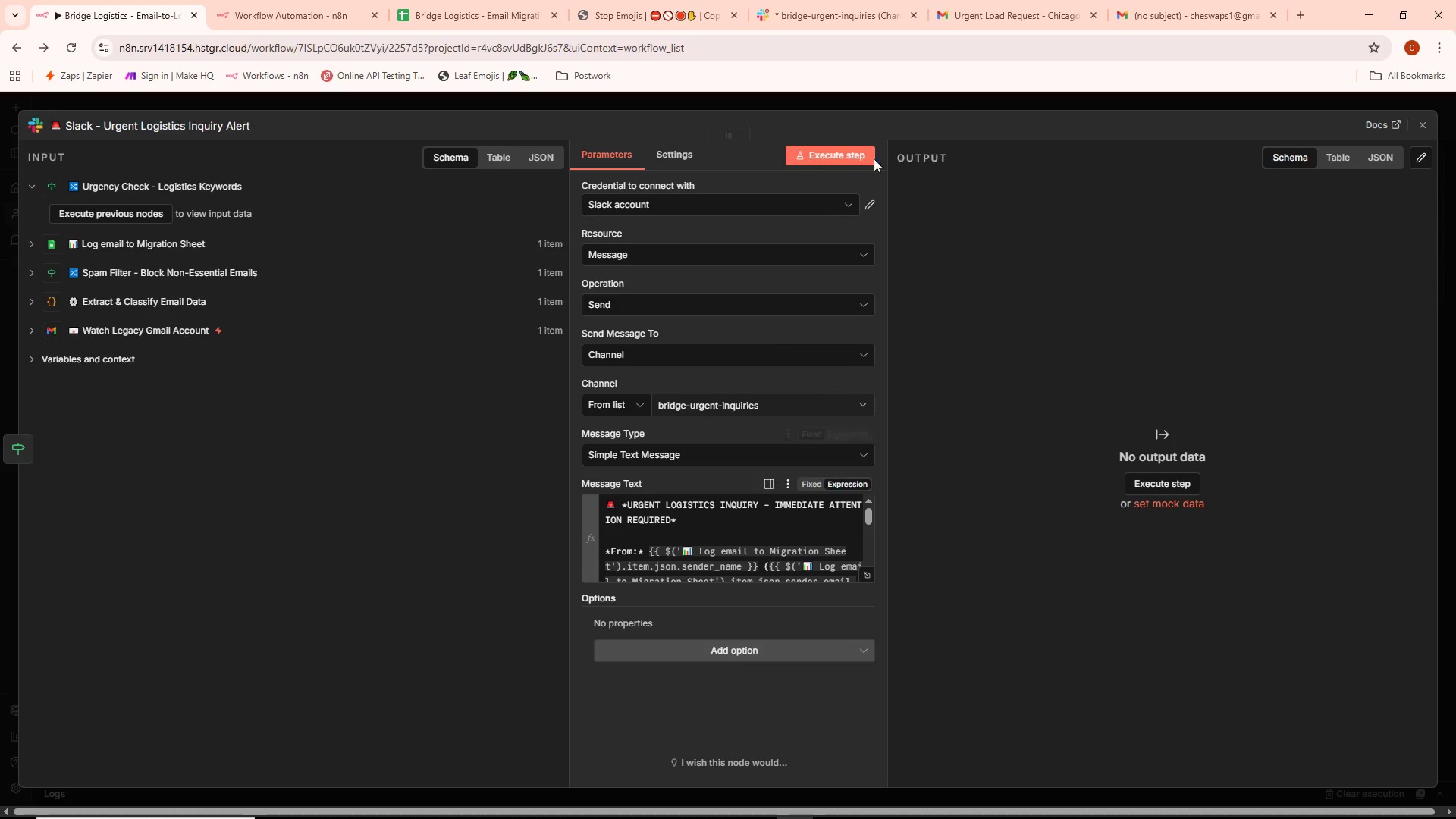 
left_click([974, 98])
 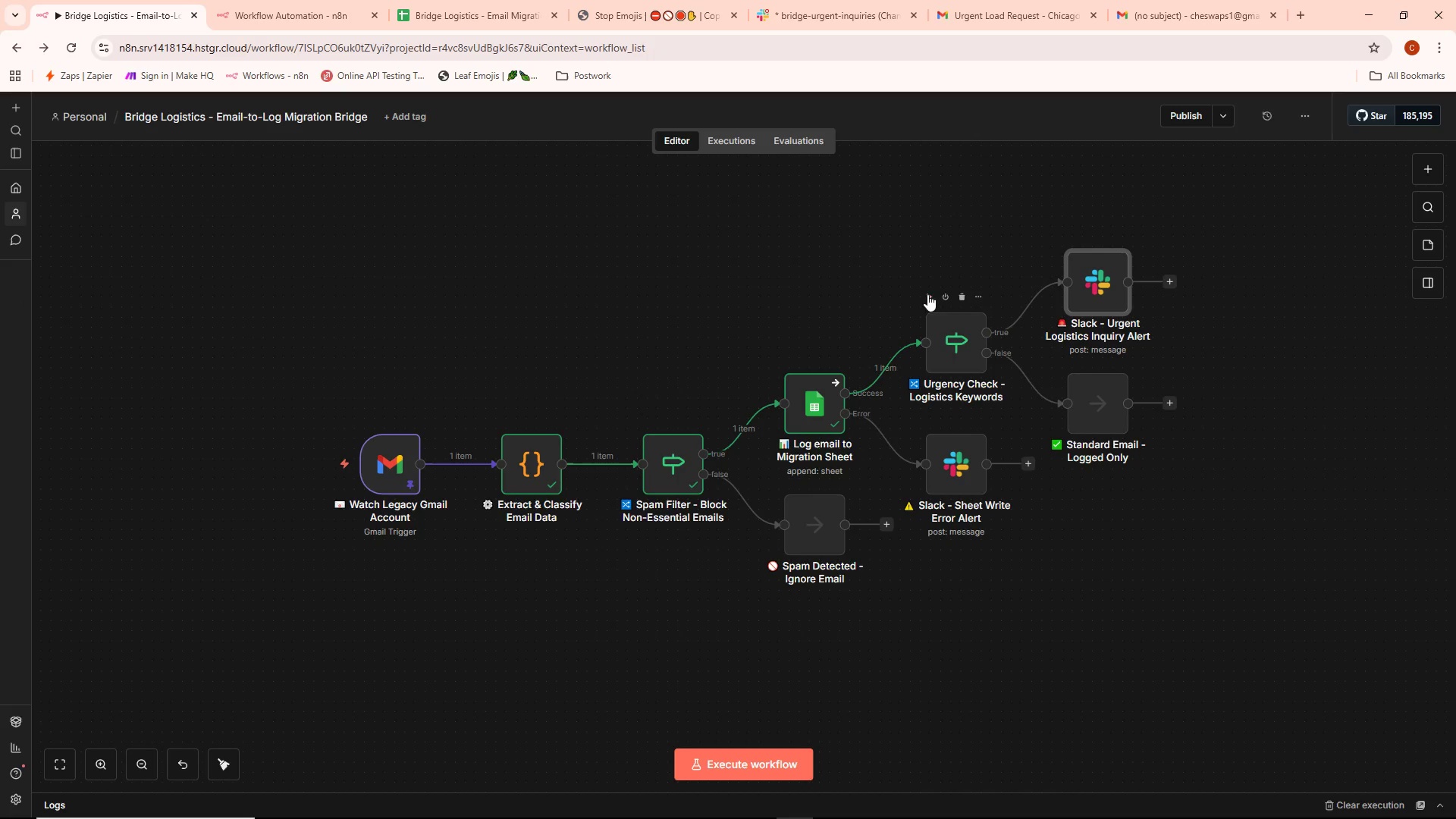 
double_click([1083, 271])
 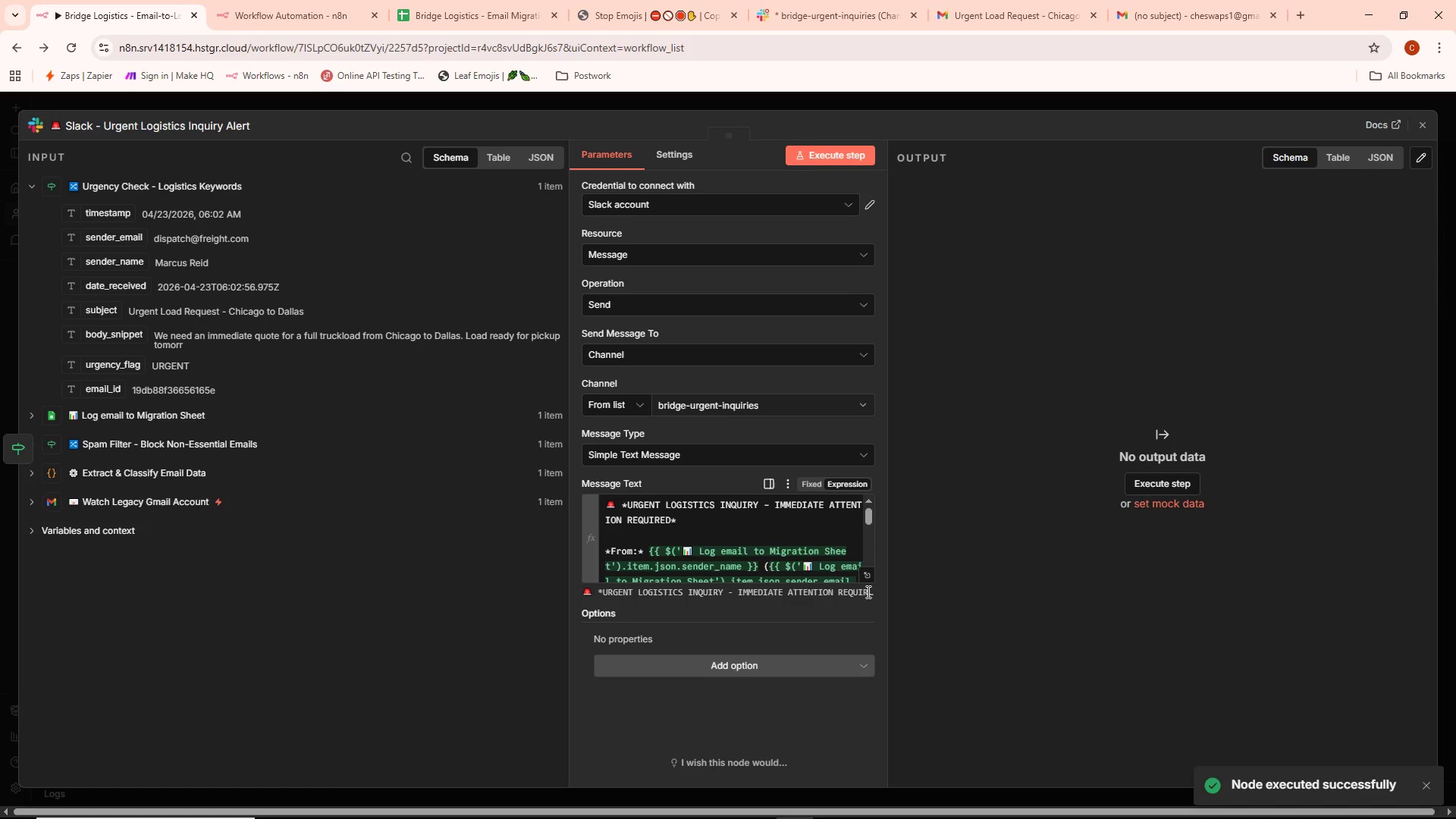 
left_click([871, 573])
 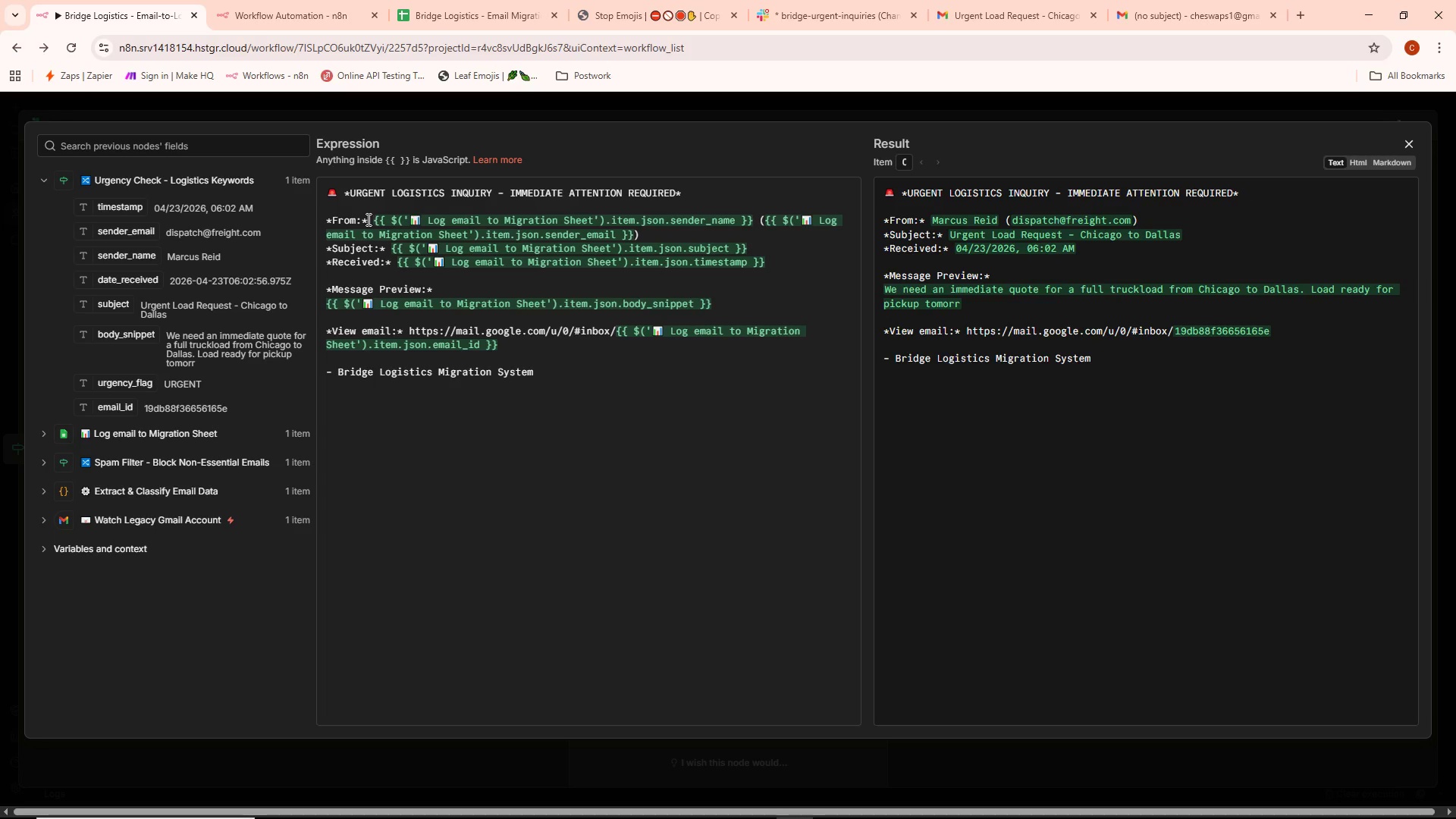 
left_click_drag(start_coordinate=[372, 219], to_coordinate=[811, 229])
 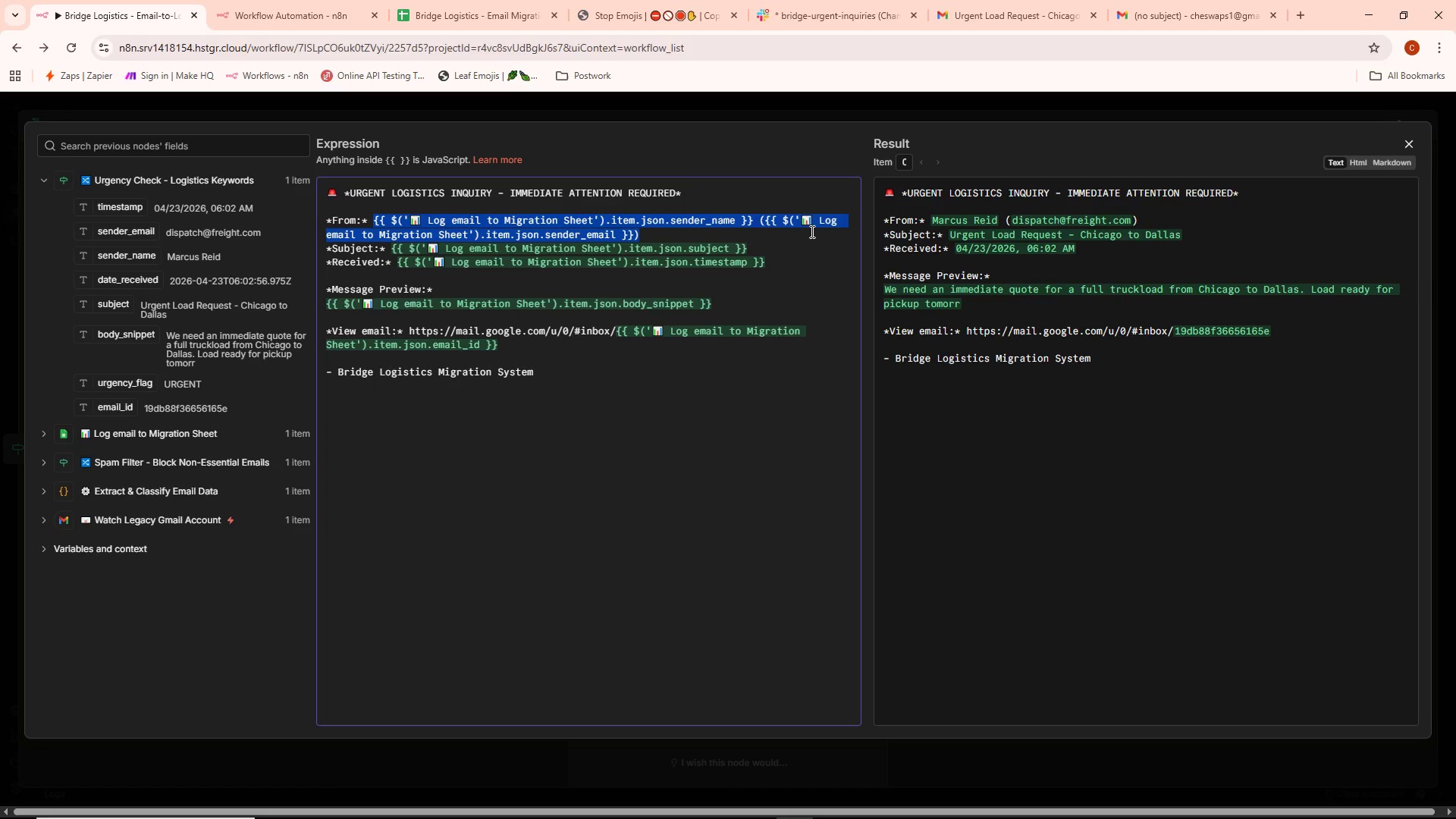 
key(Backspace)
 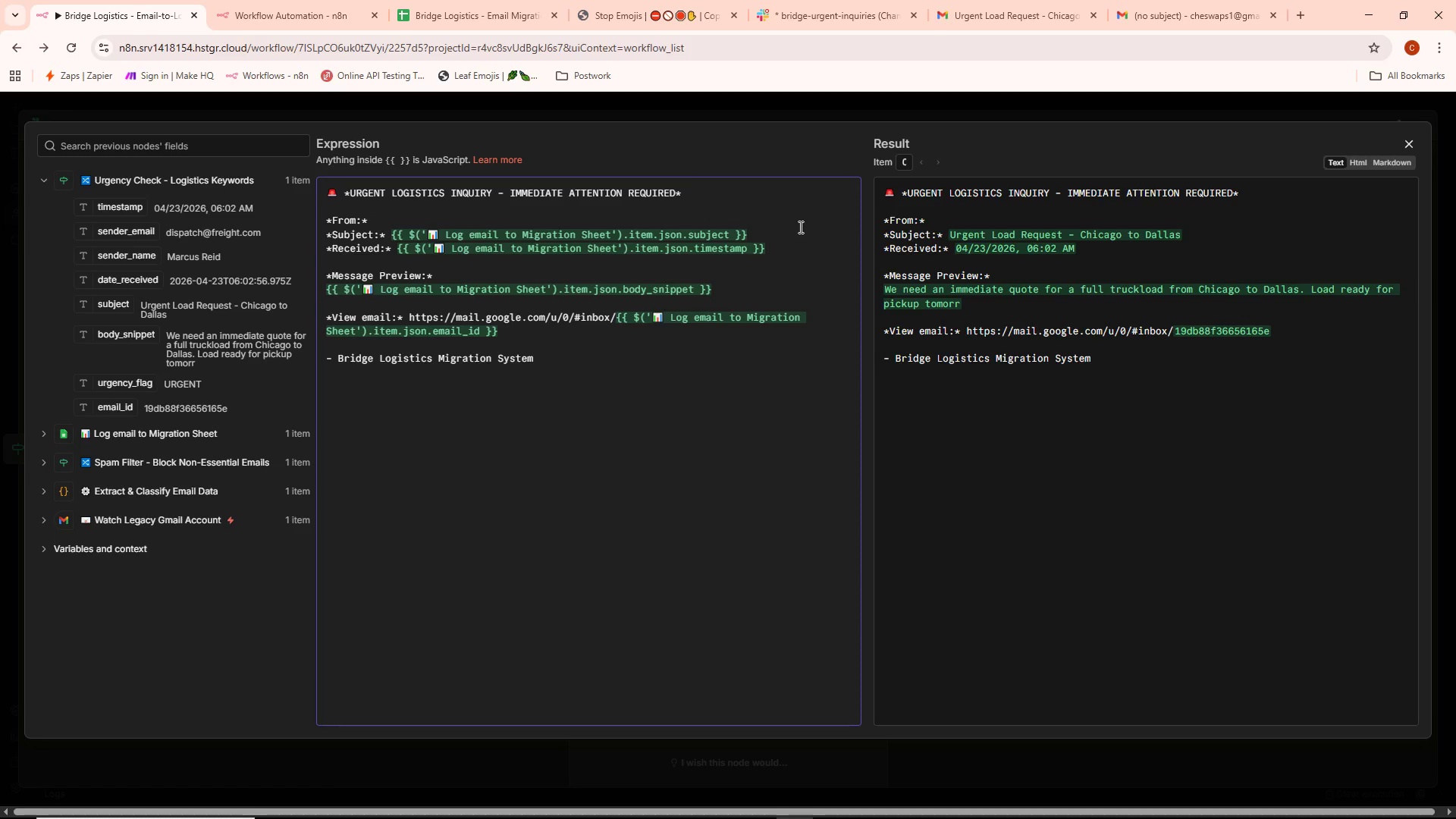 
left_click([729, 107])
 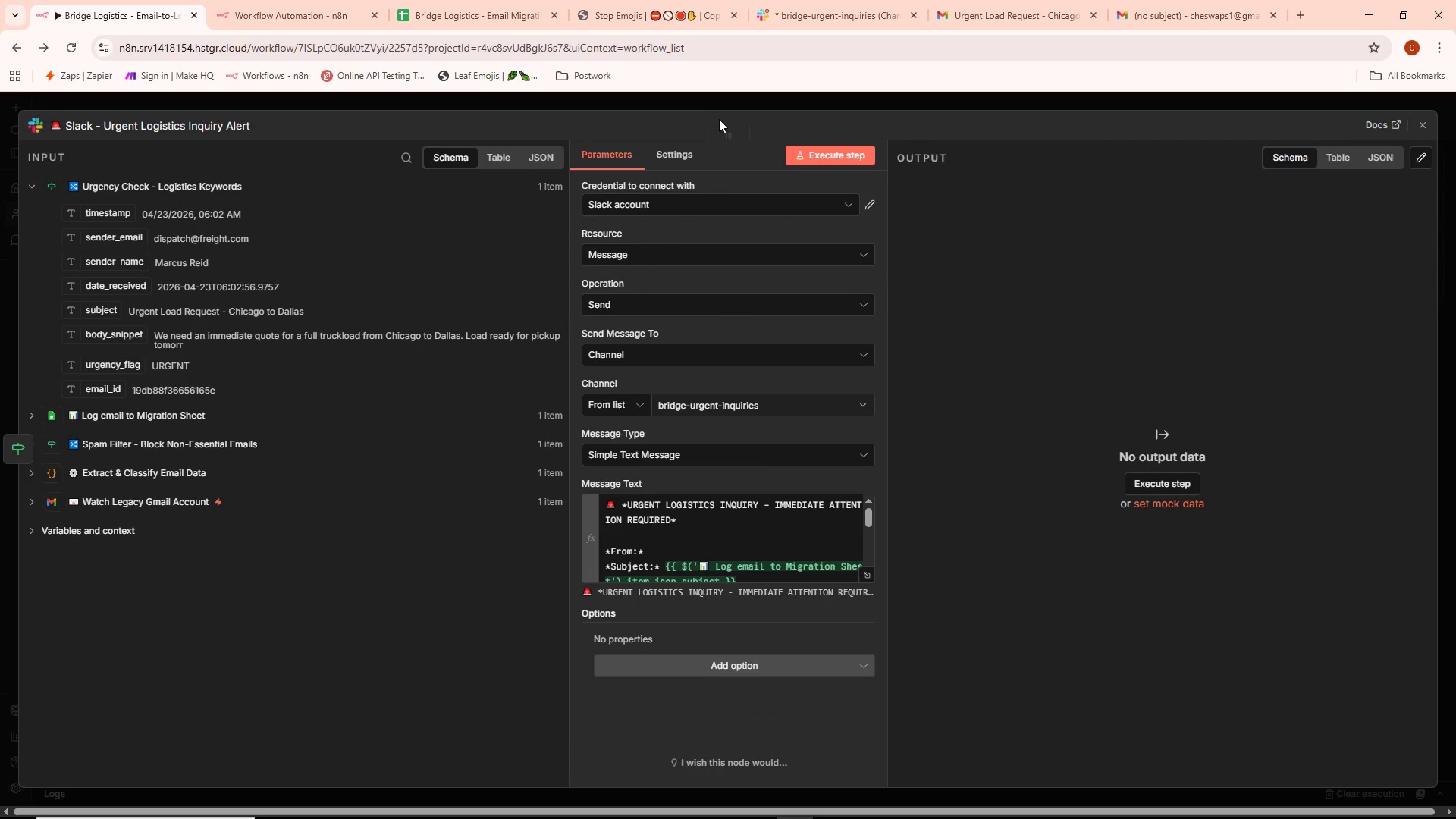 
left_click([730, 97])
 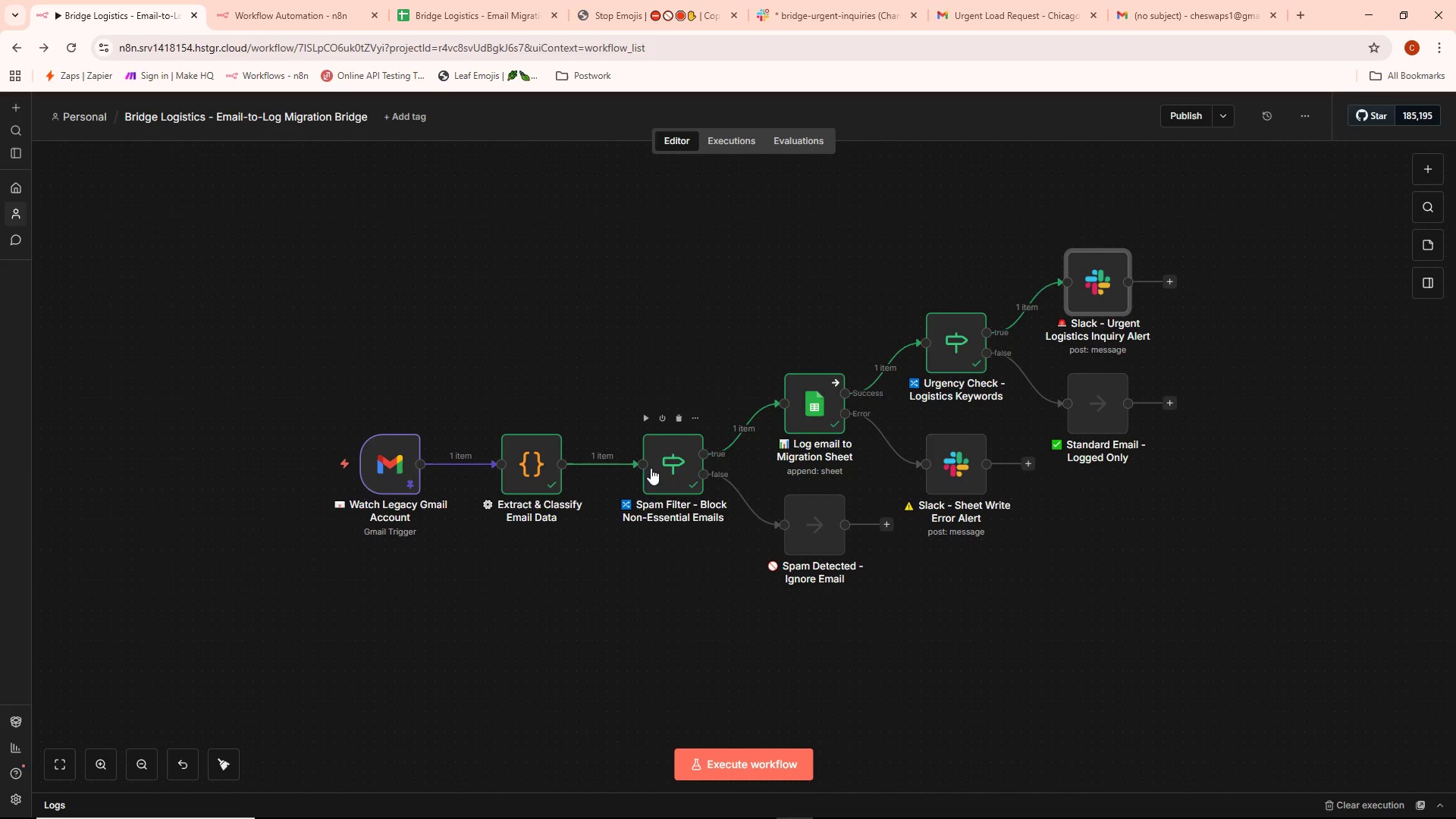 
double_click([657, 465])
 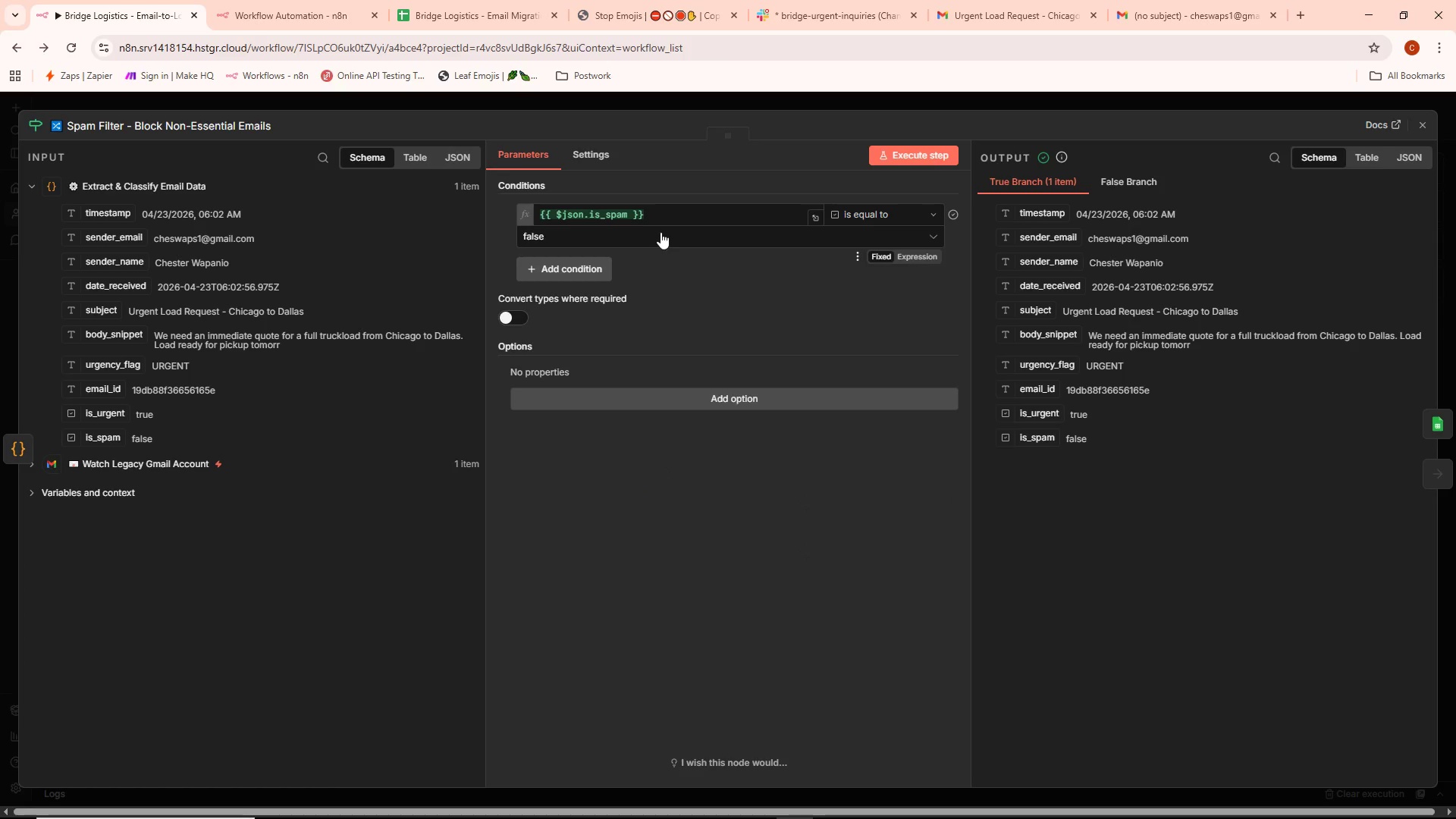 
double_click([753, 99])
 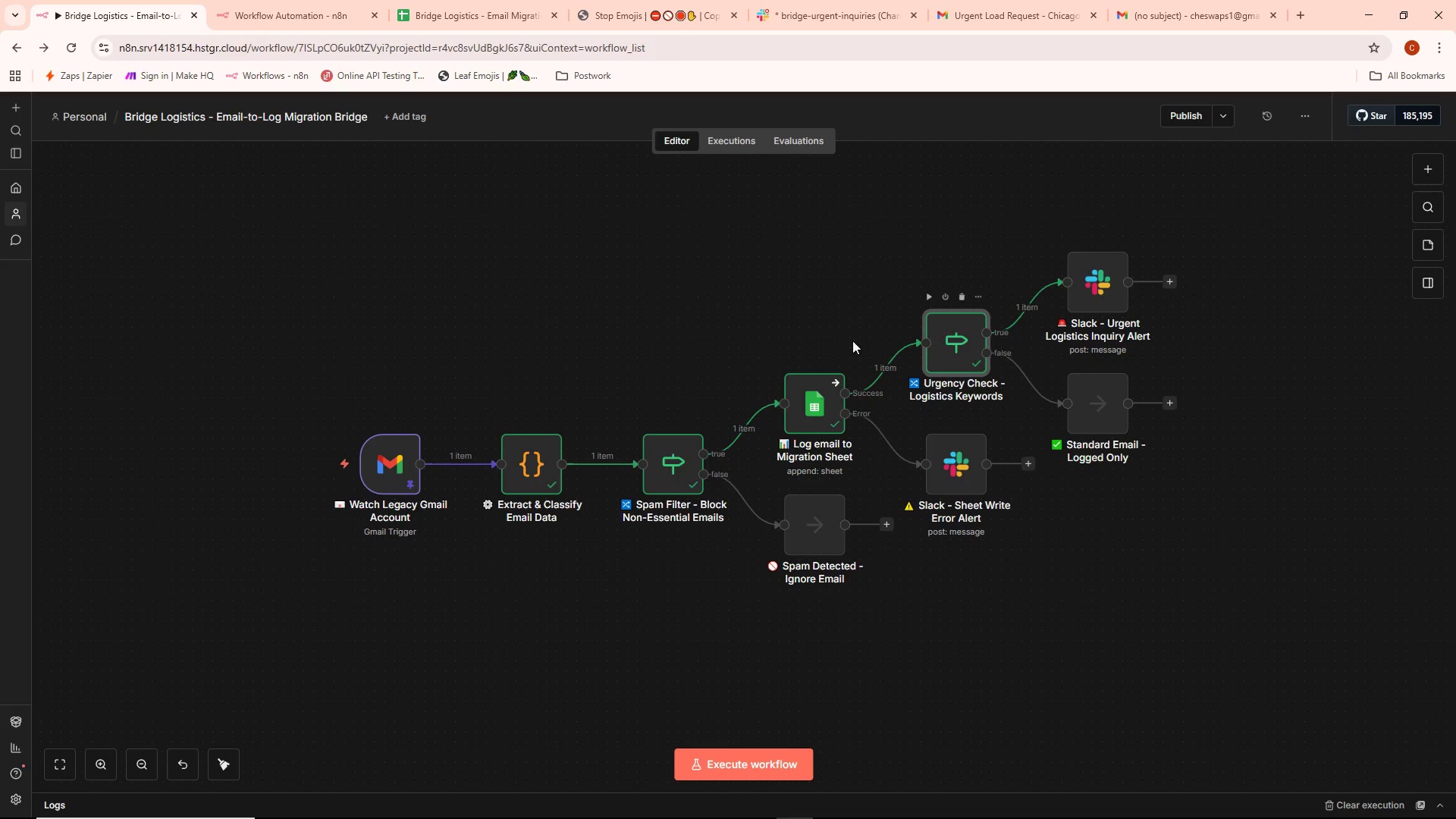 
mouse_move([799, 393])
 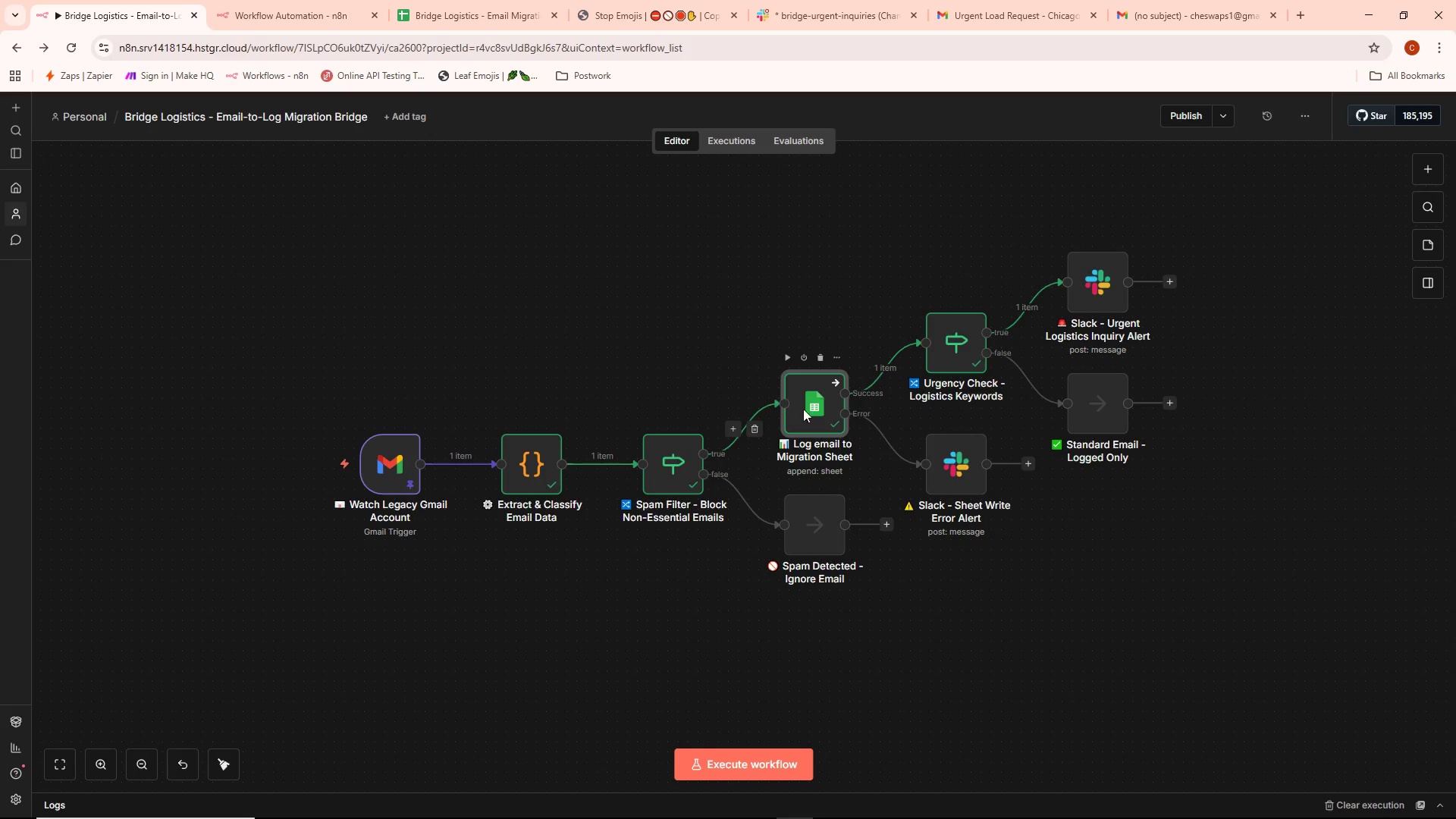 
left_click([813, 410])
 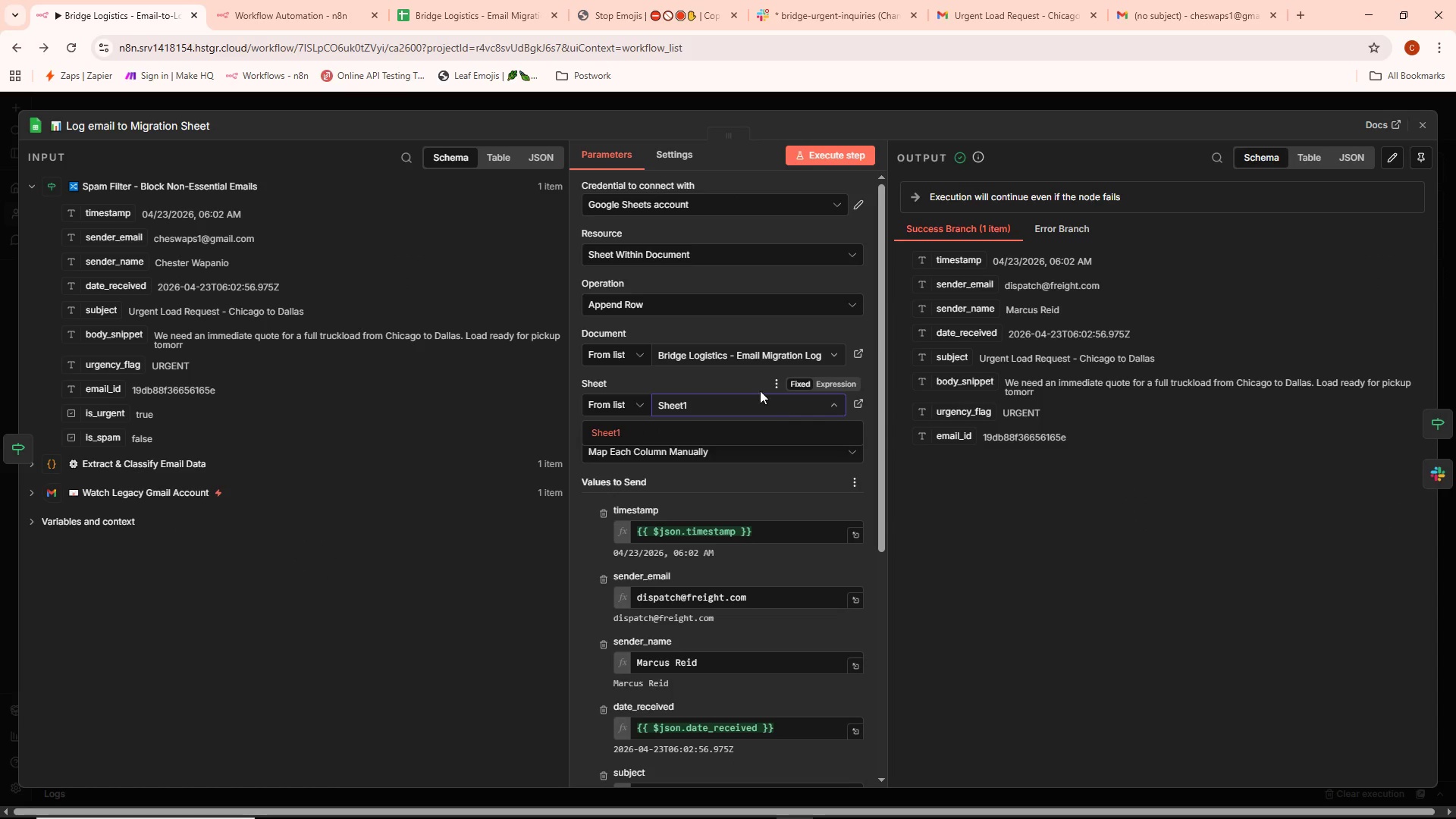 
left_click([726, 375])
 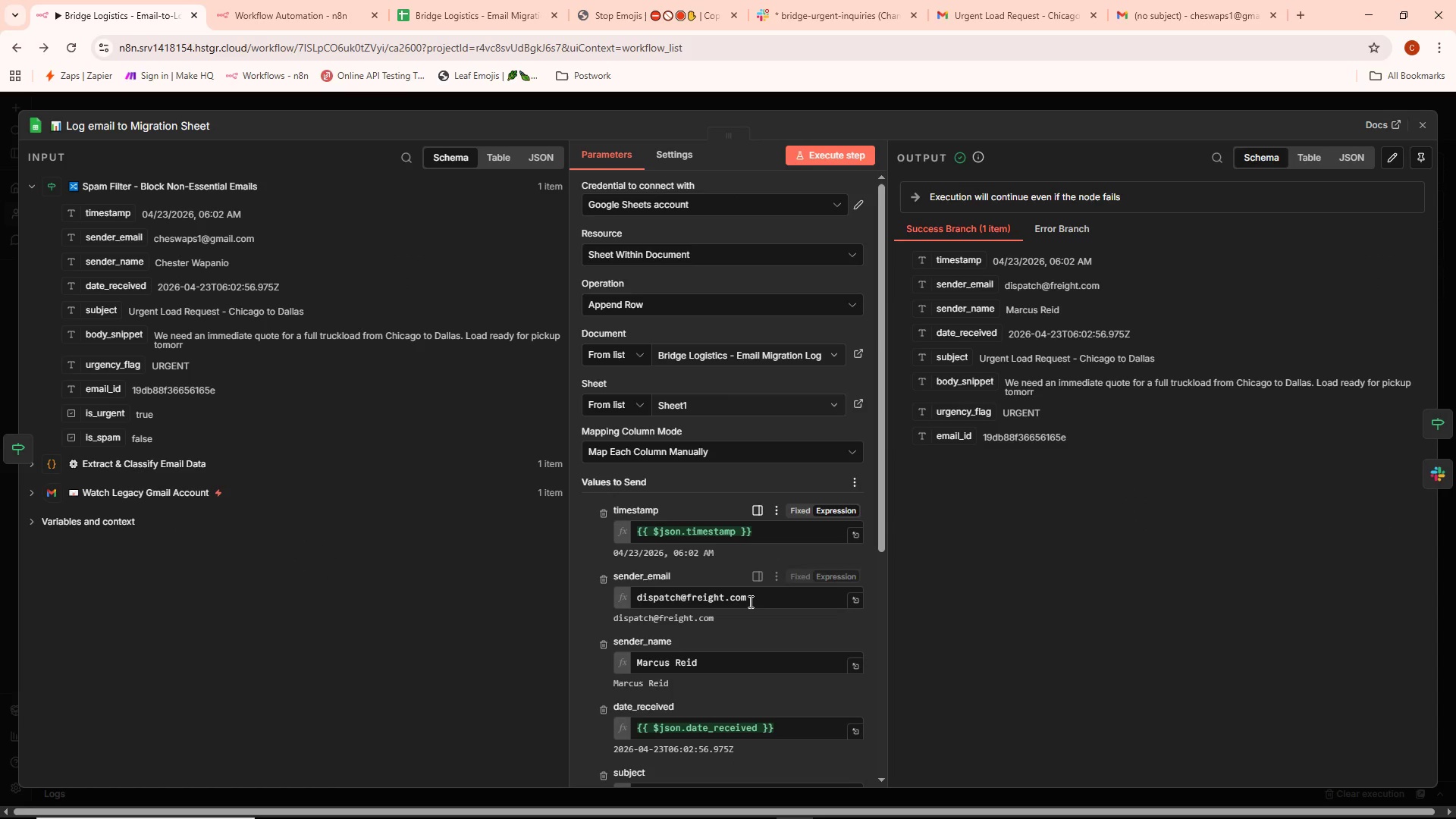 
left_click([759, 597])
 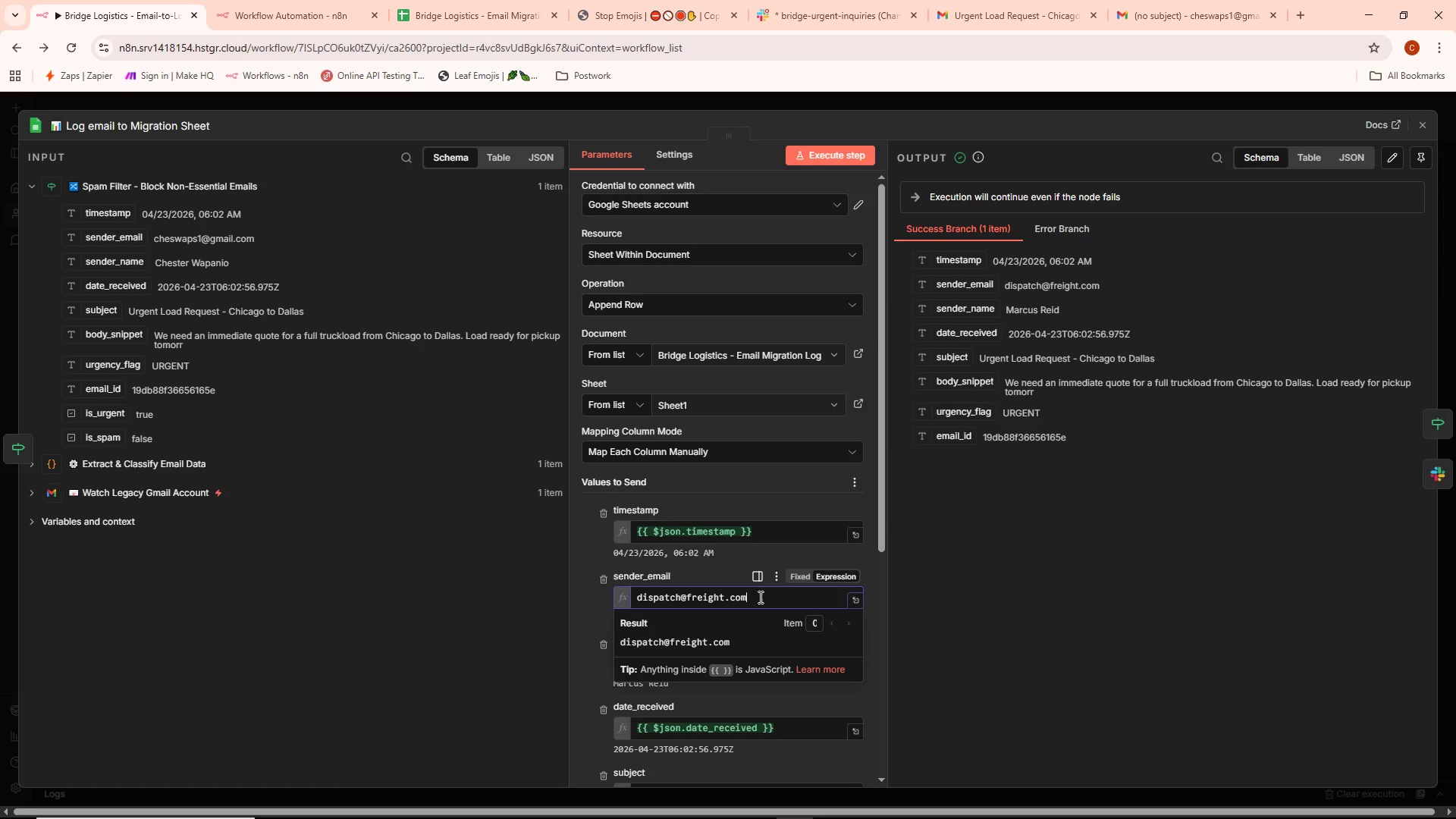 
key(Control+ControlLeft)
 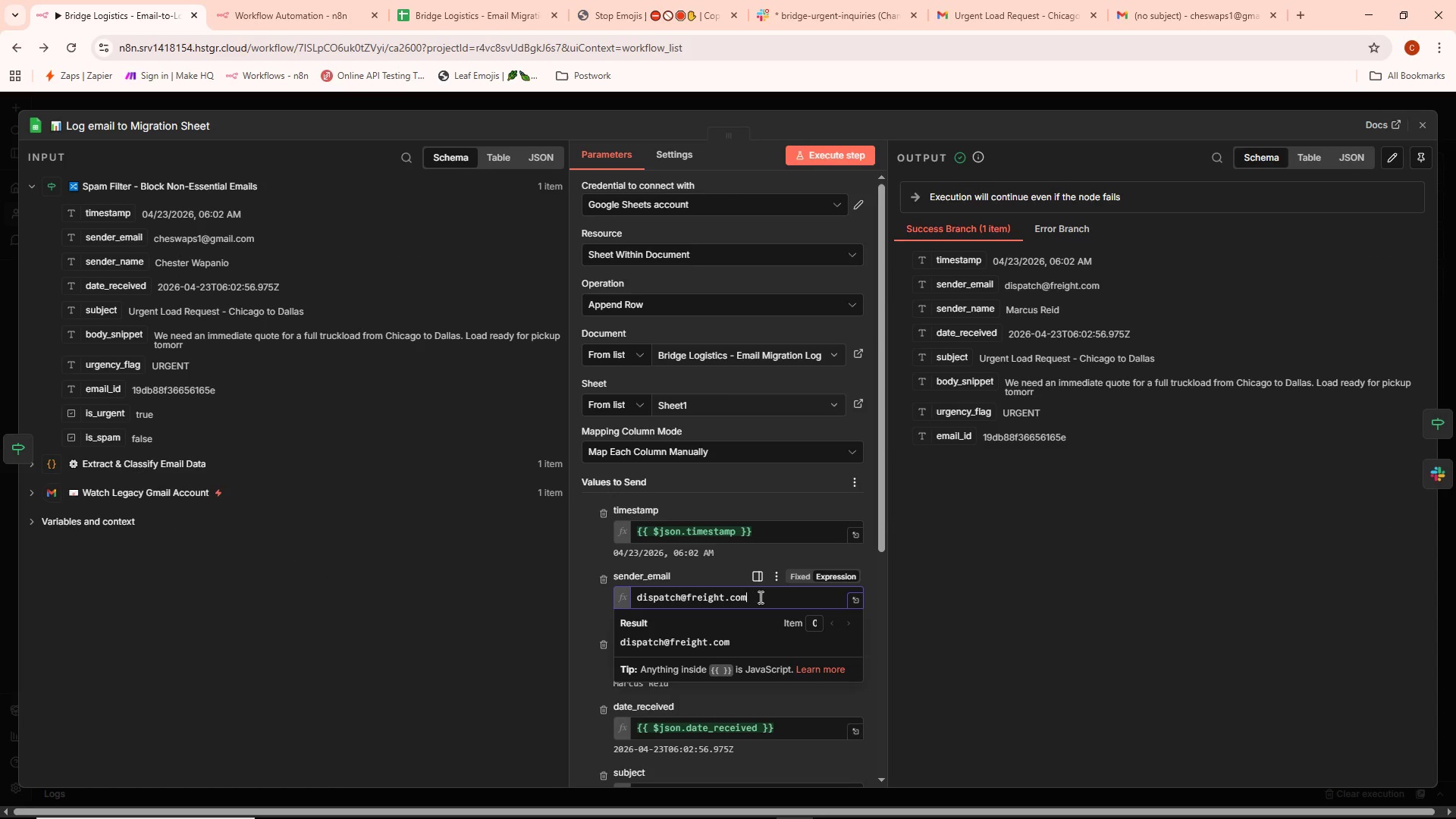 
key(Control+A)
 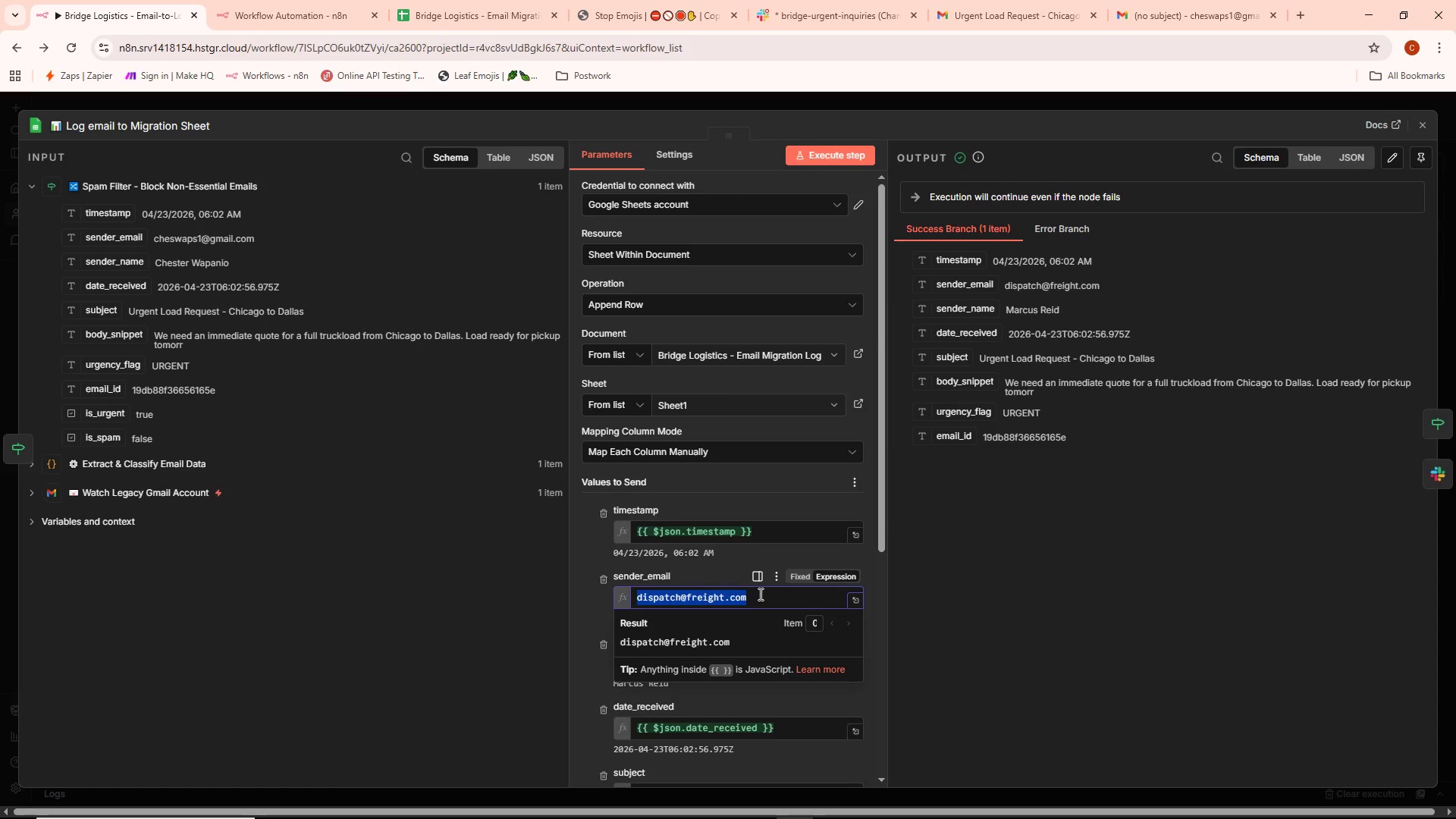 
key(Control+ControlLeft)
 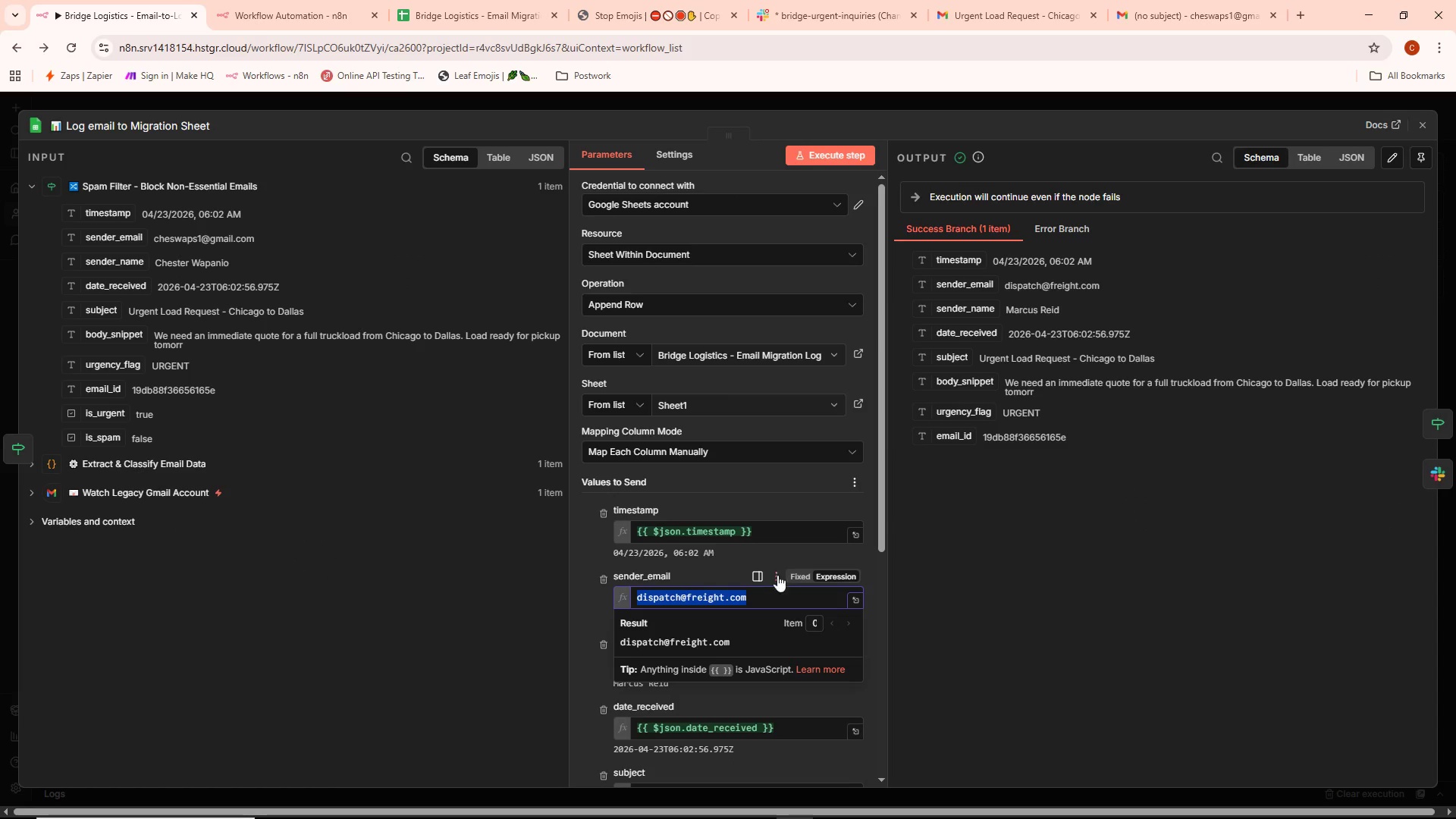 
key(Control+C)
 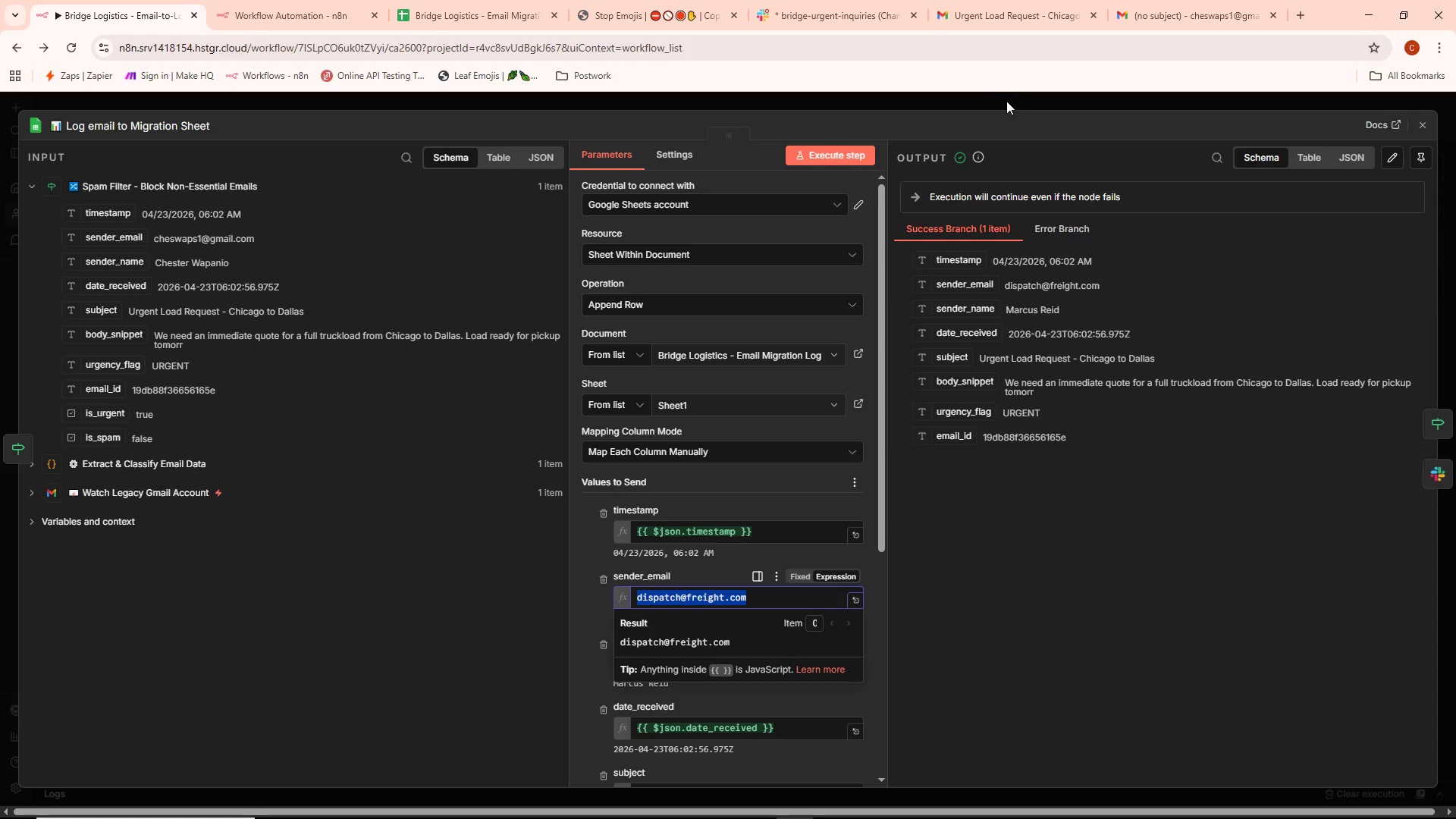 
double_click([1006, 105])
 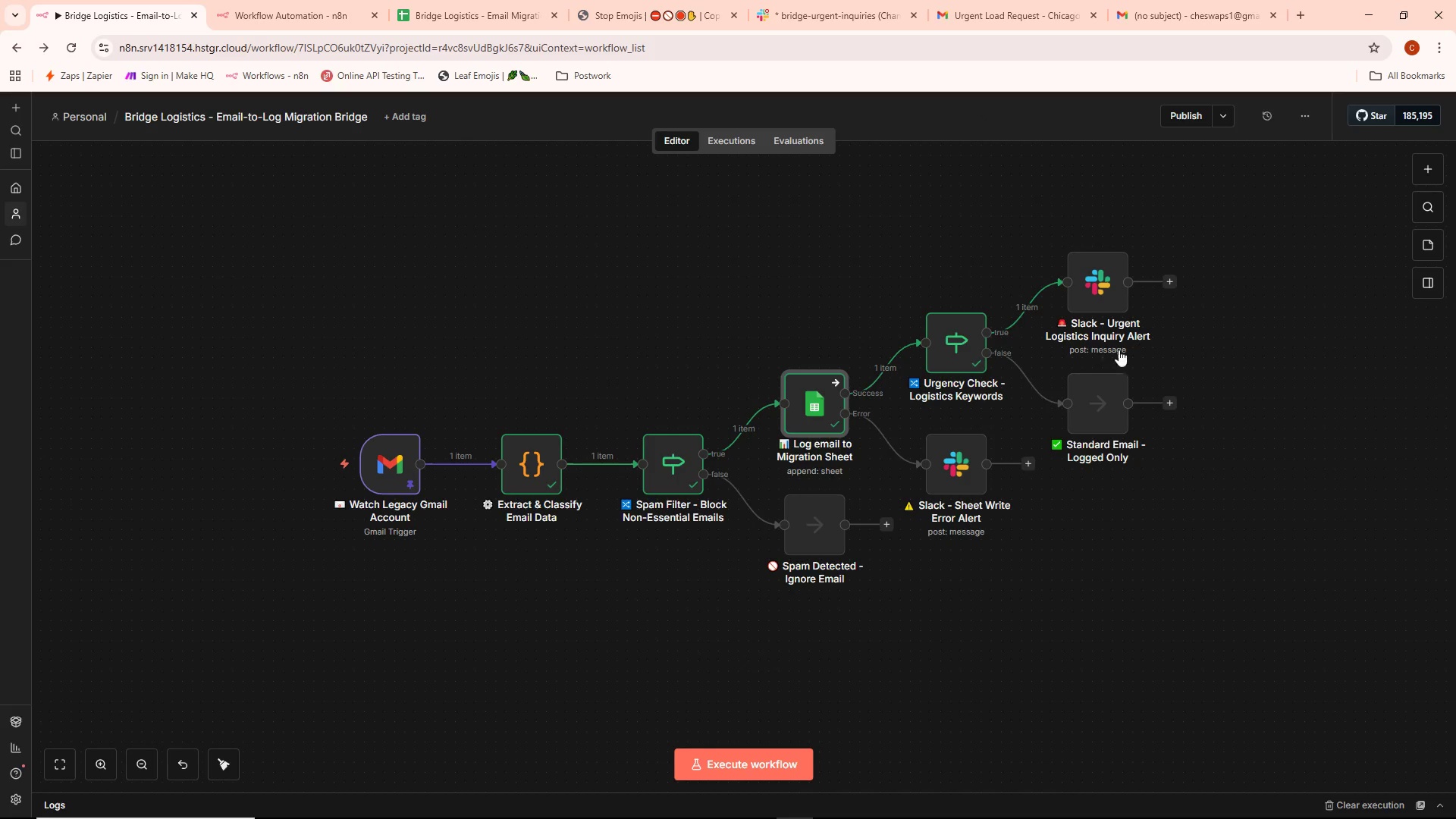 
left_click([1069, 265])
 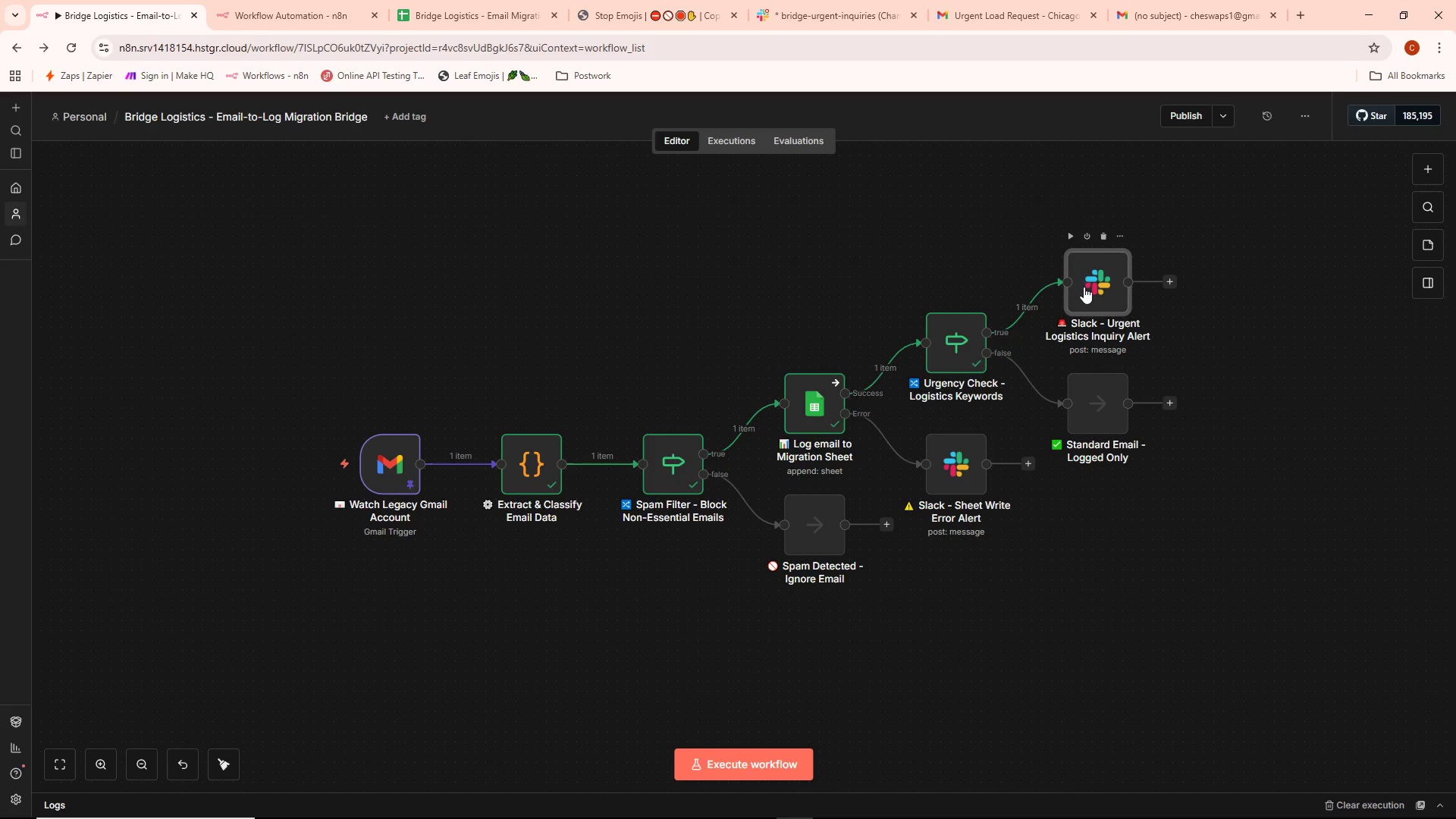 
triple_click([1084, 287])
 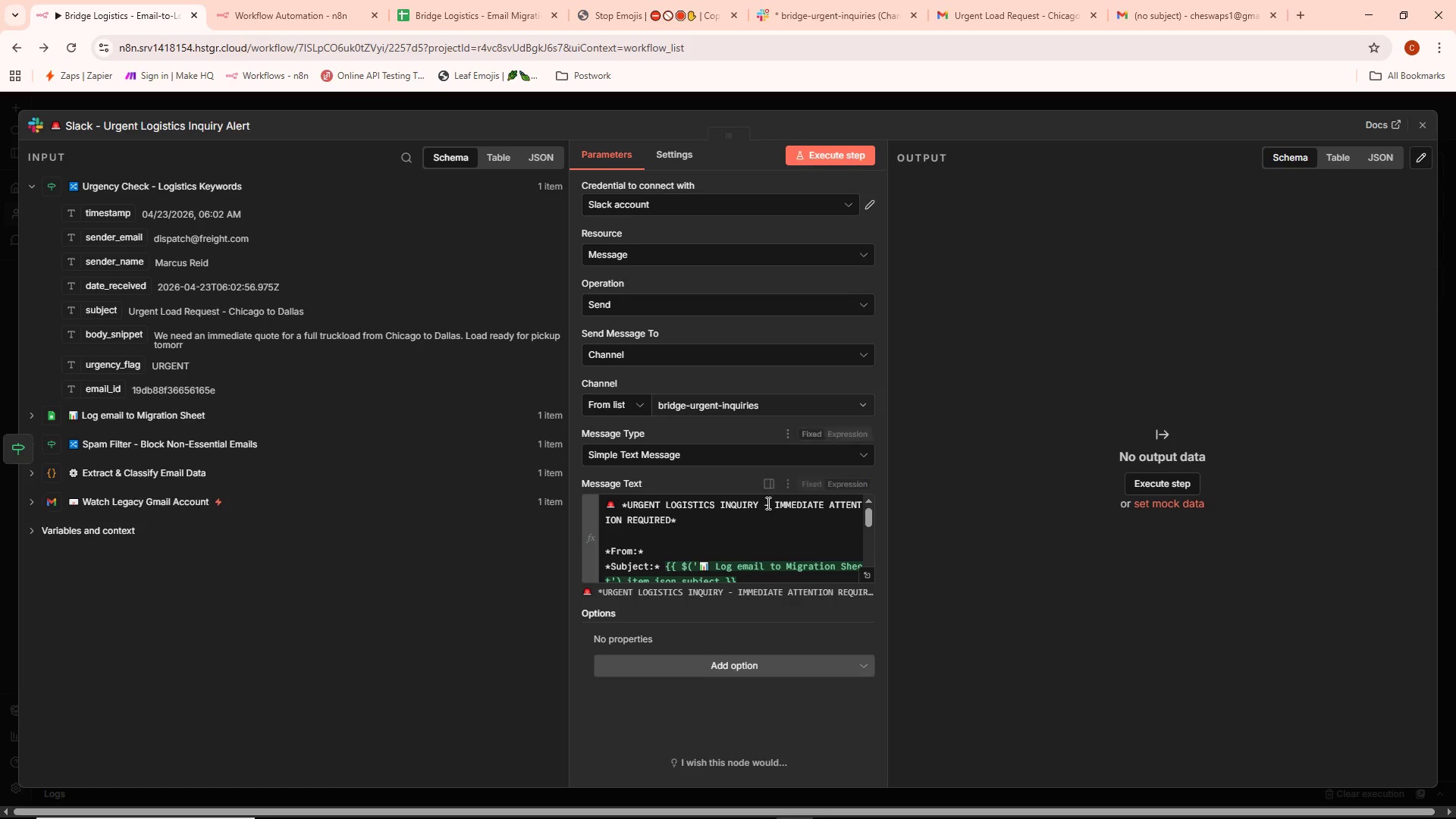 
scroll: coordinate [770, 529], scroll_direction: down, amount: 1.0
 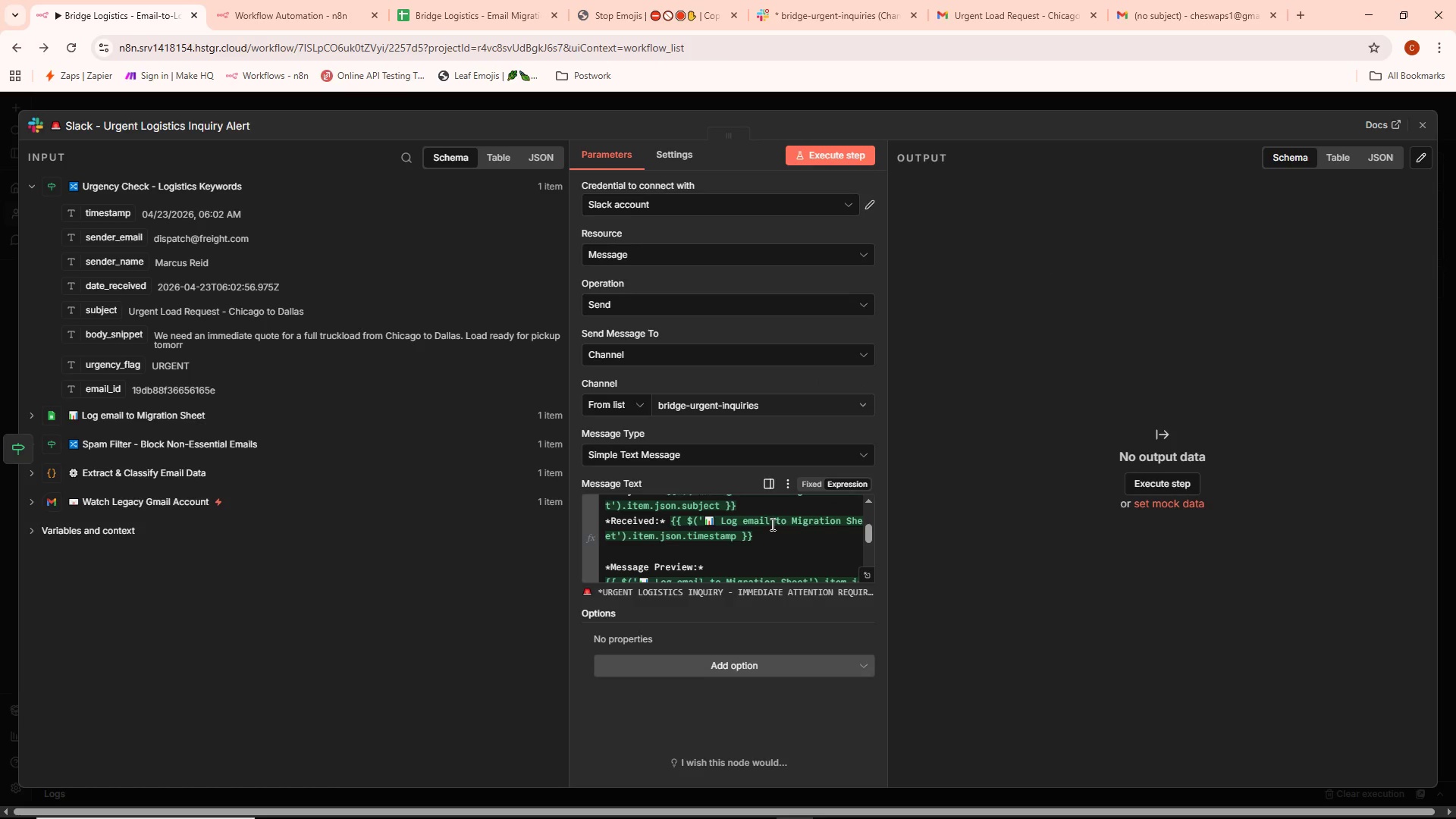 
scroll: coordinate [771, 522], scroll_direction: up, amount: 1.0
 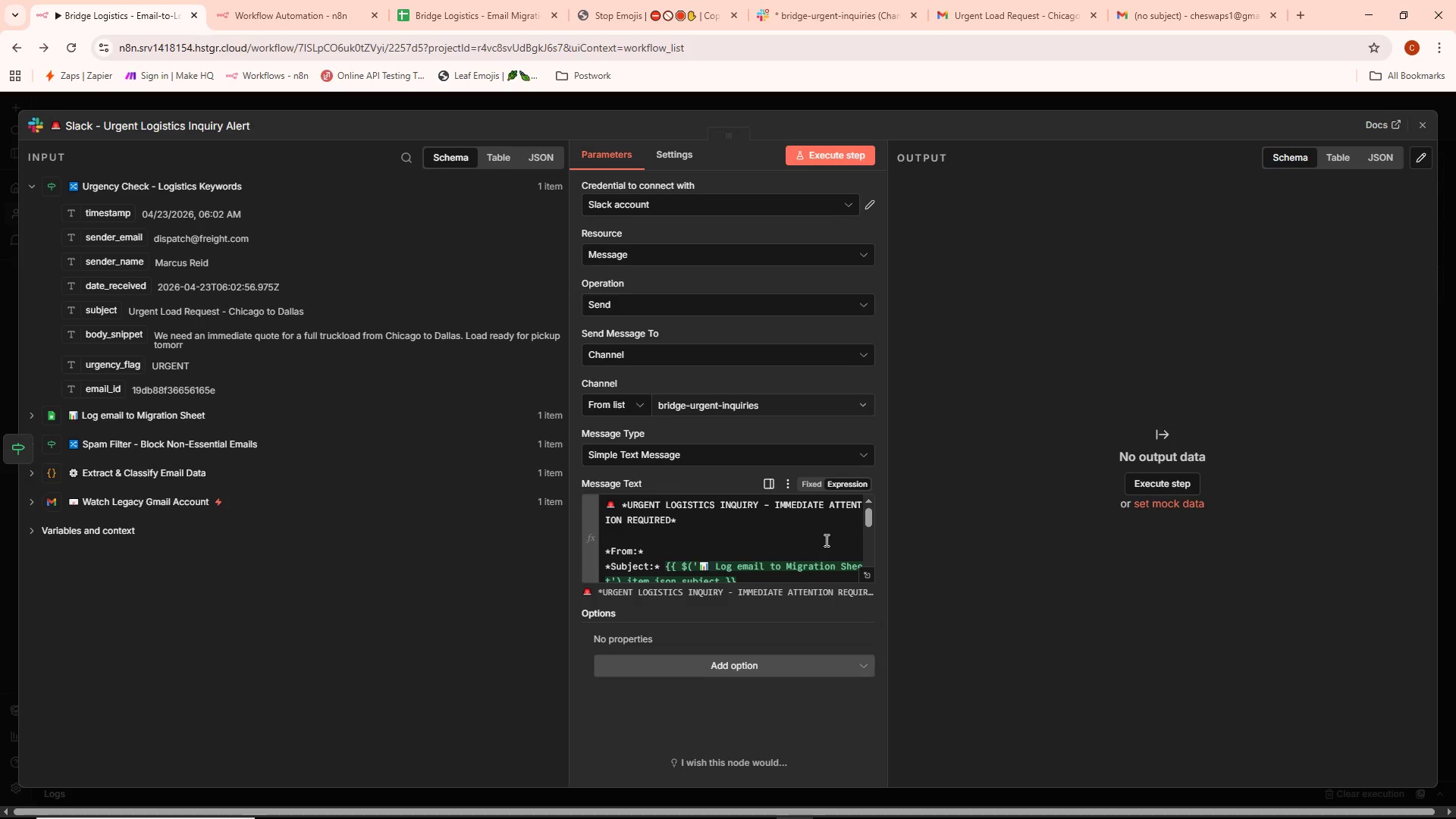 
scroll: coordinate [825, 539], scroll_direction: down, amount: 5.0
 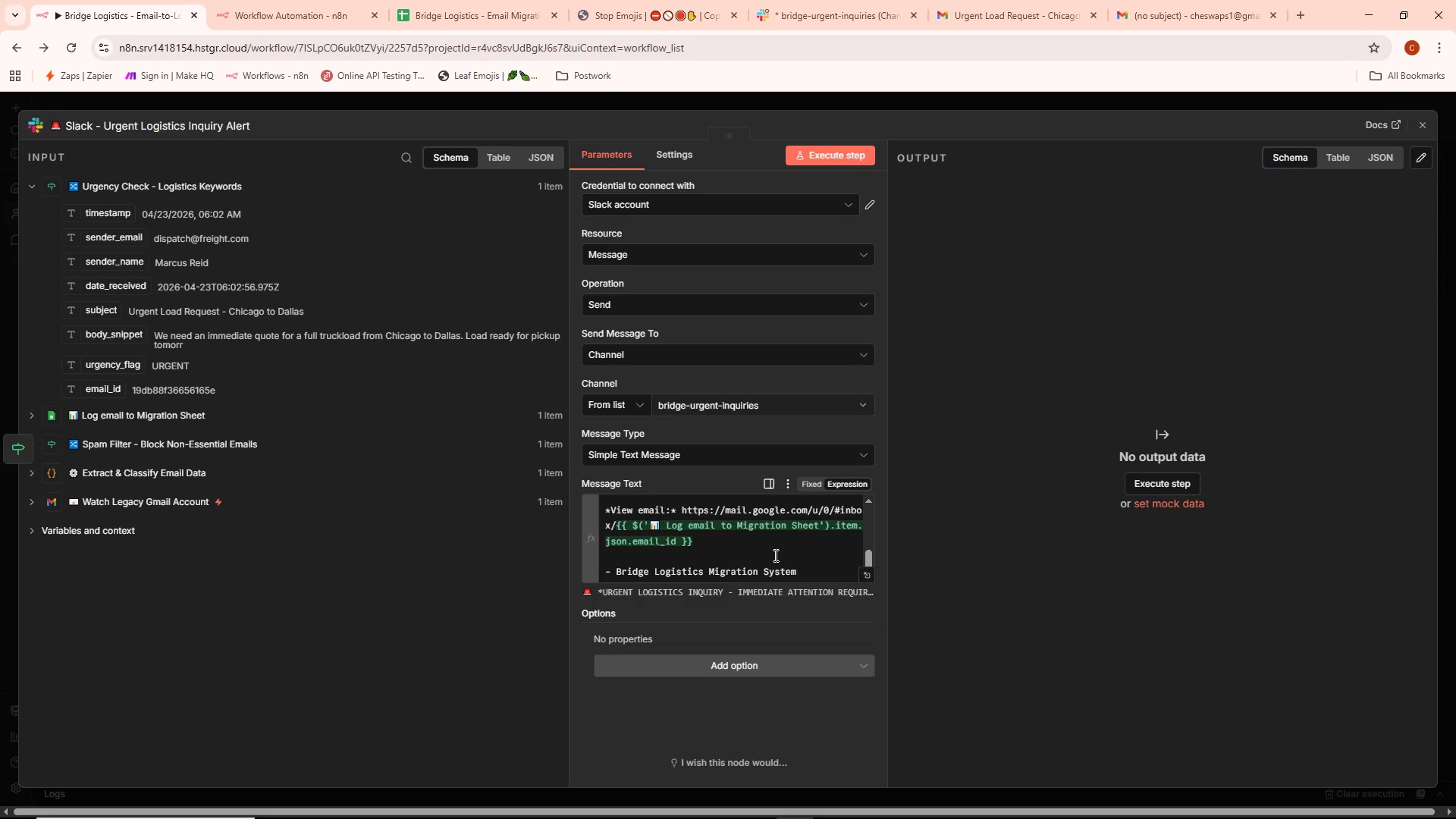 
left_click([812, 563])
 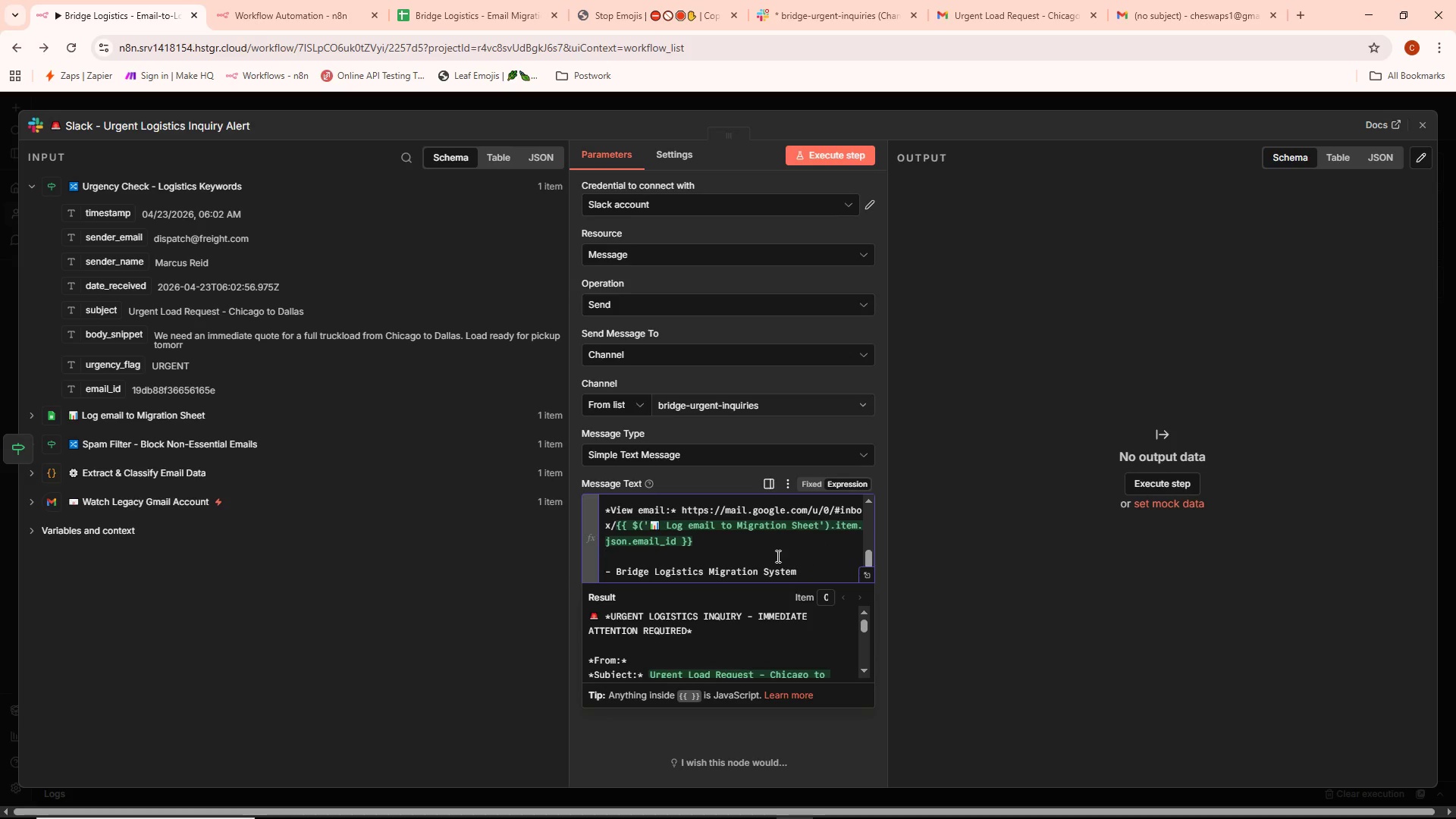 
scroll: coordinate [776, 548], scroll_direction: up, amount: 7.0
 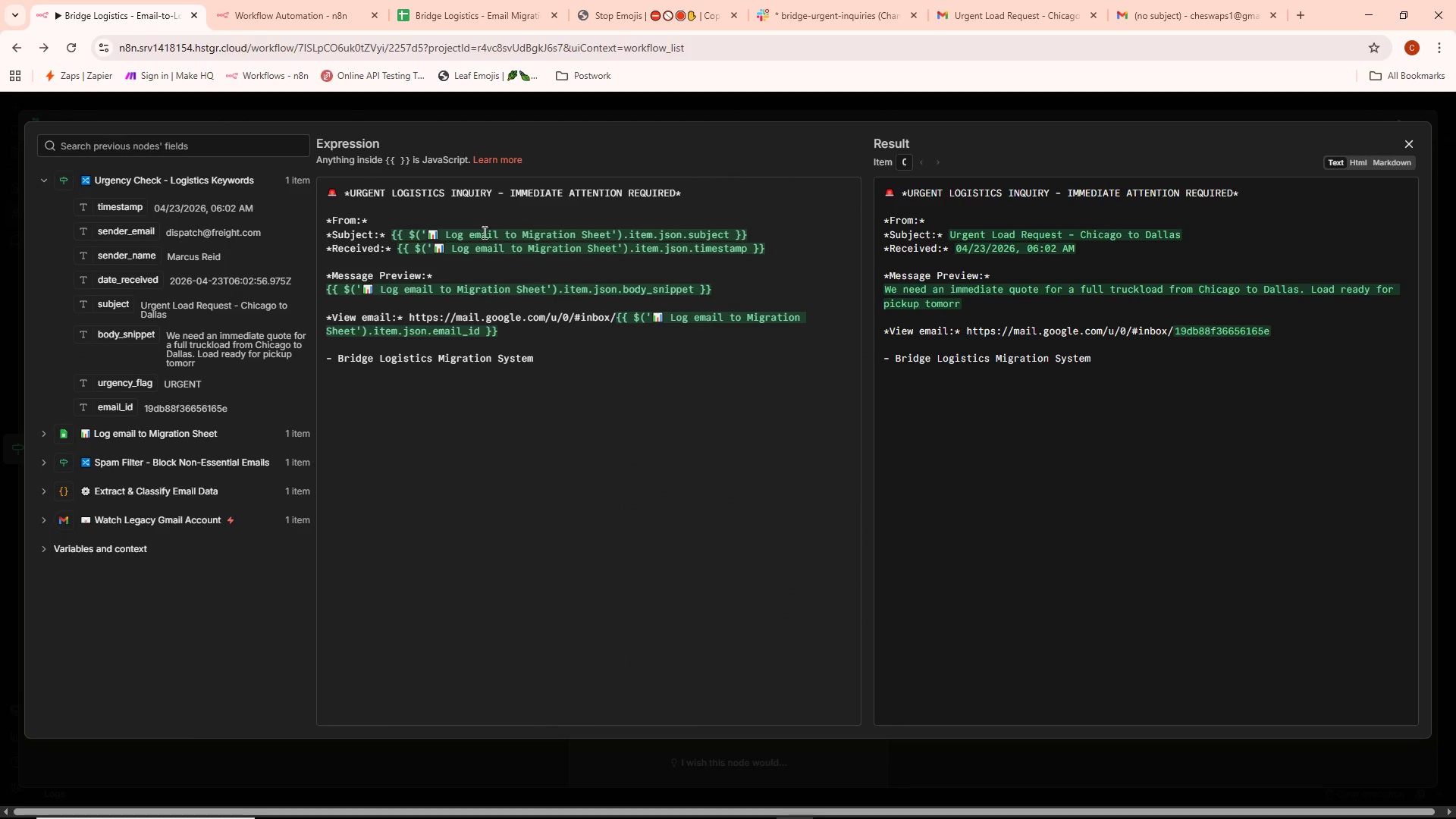 
left_click([406, 214])
 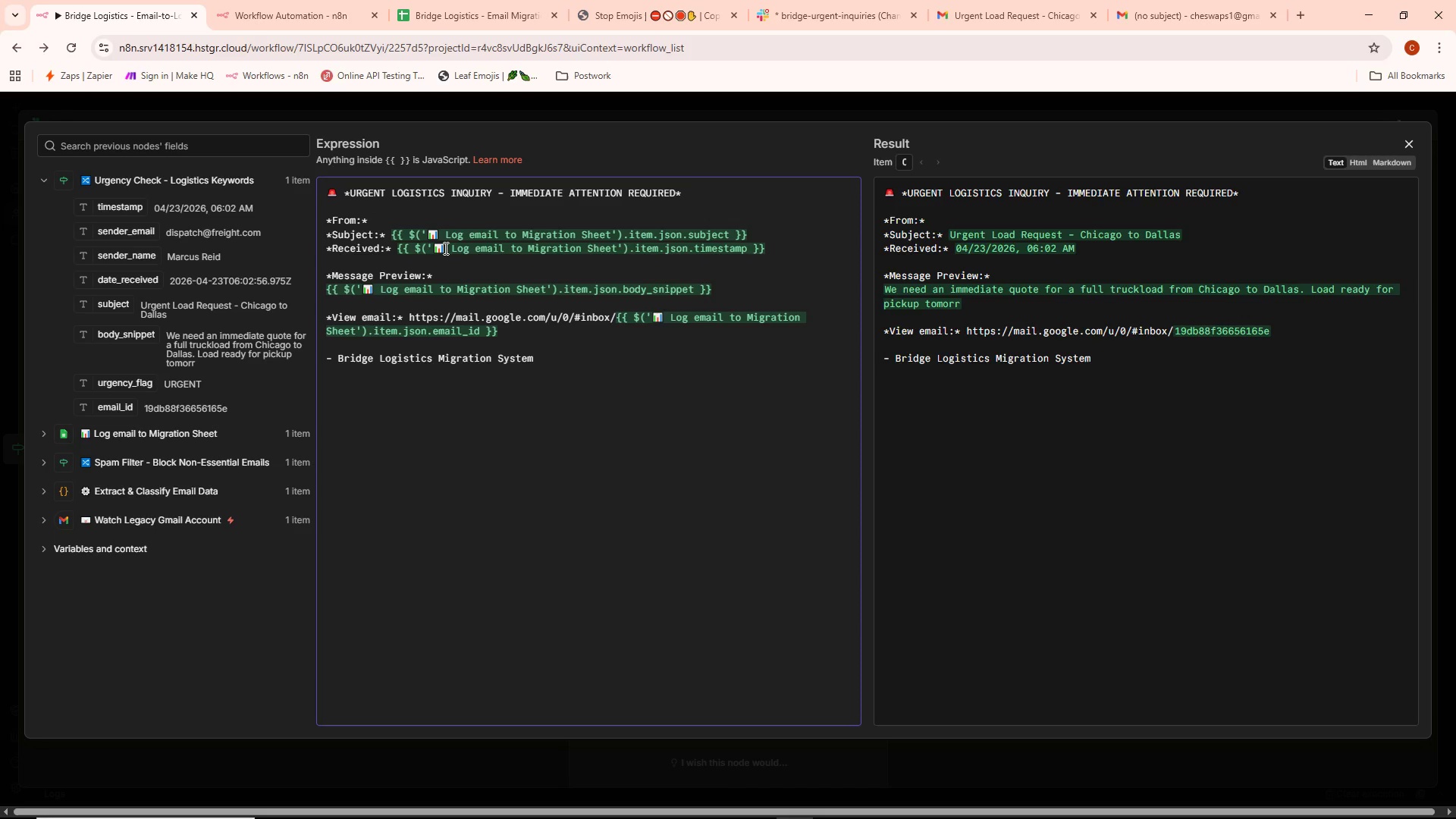 
wait(7.45)
 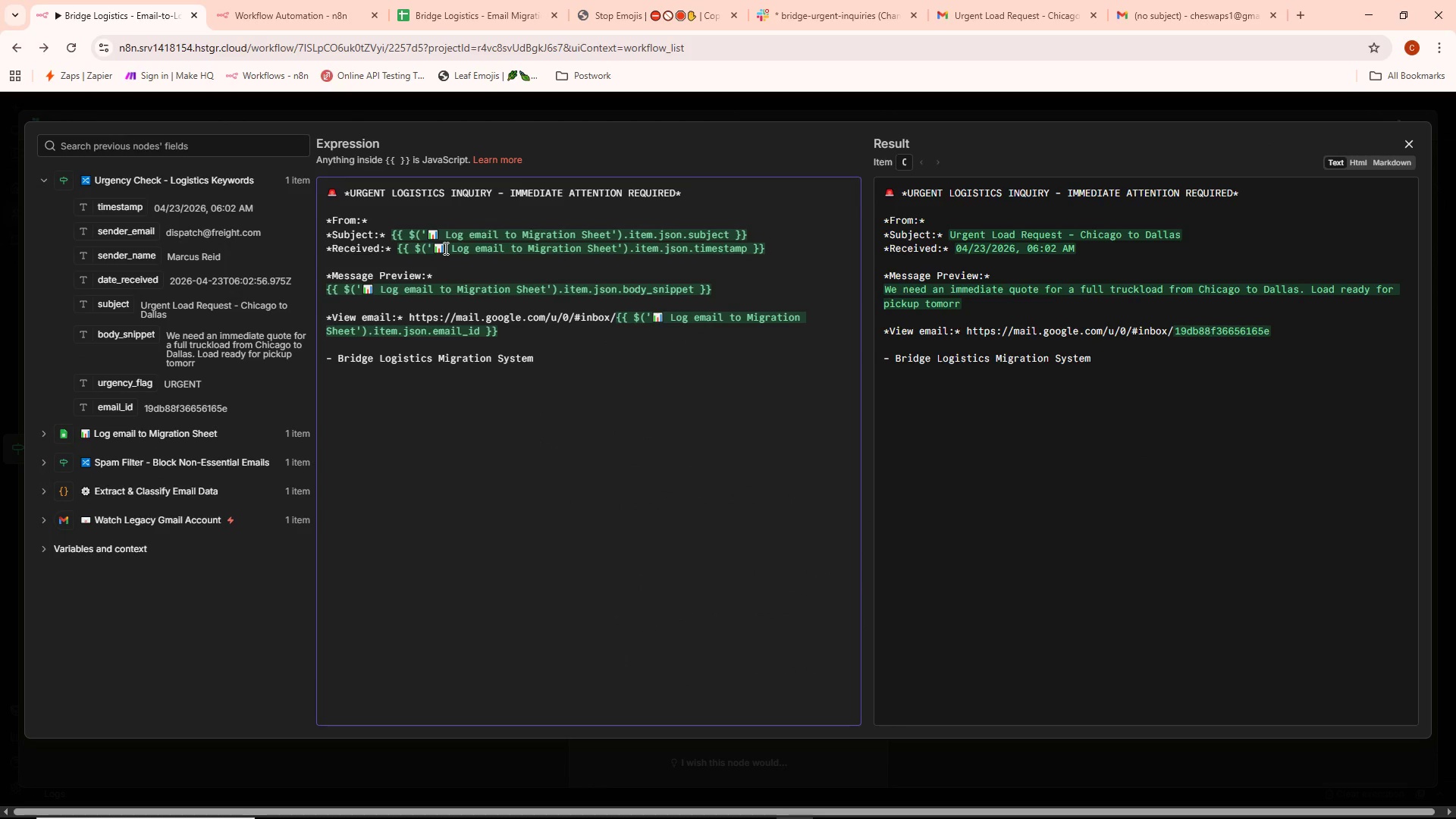 
key(Control+ControlLeft)
 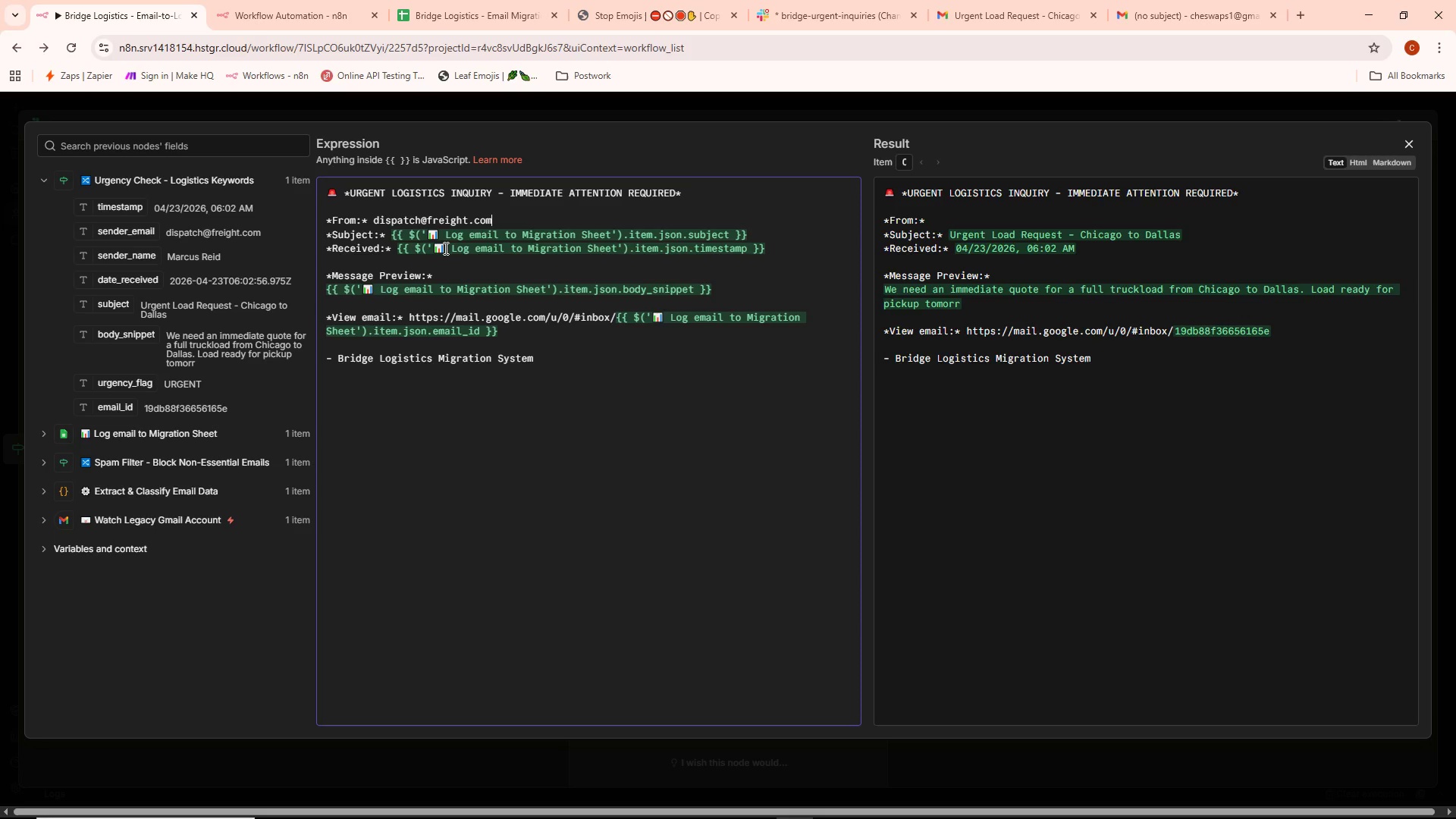 
key(Control+V)
 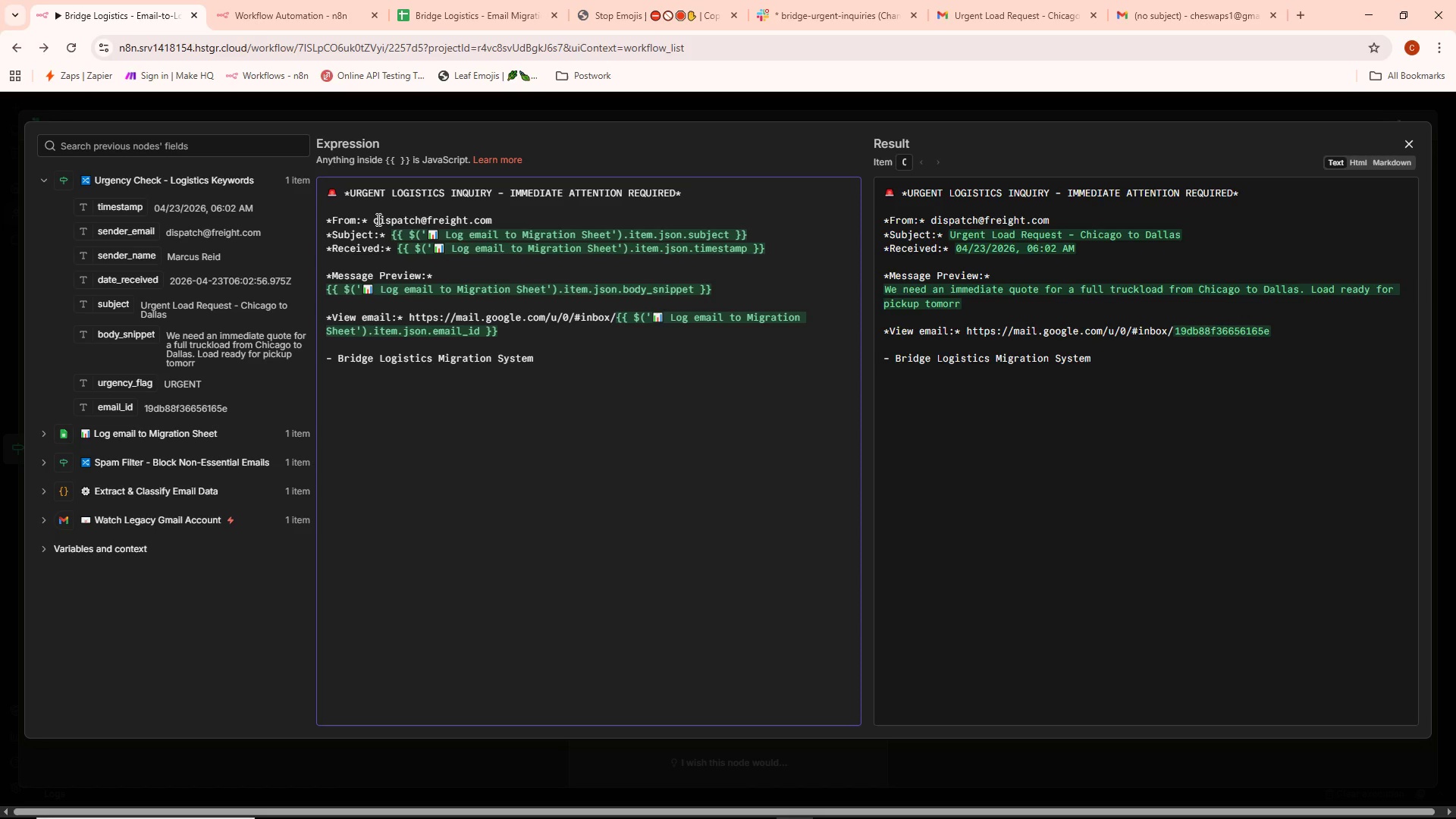 
left_click([369, 215])
 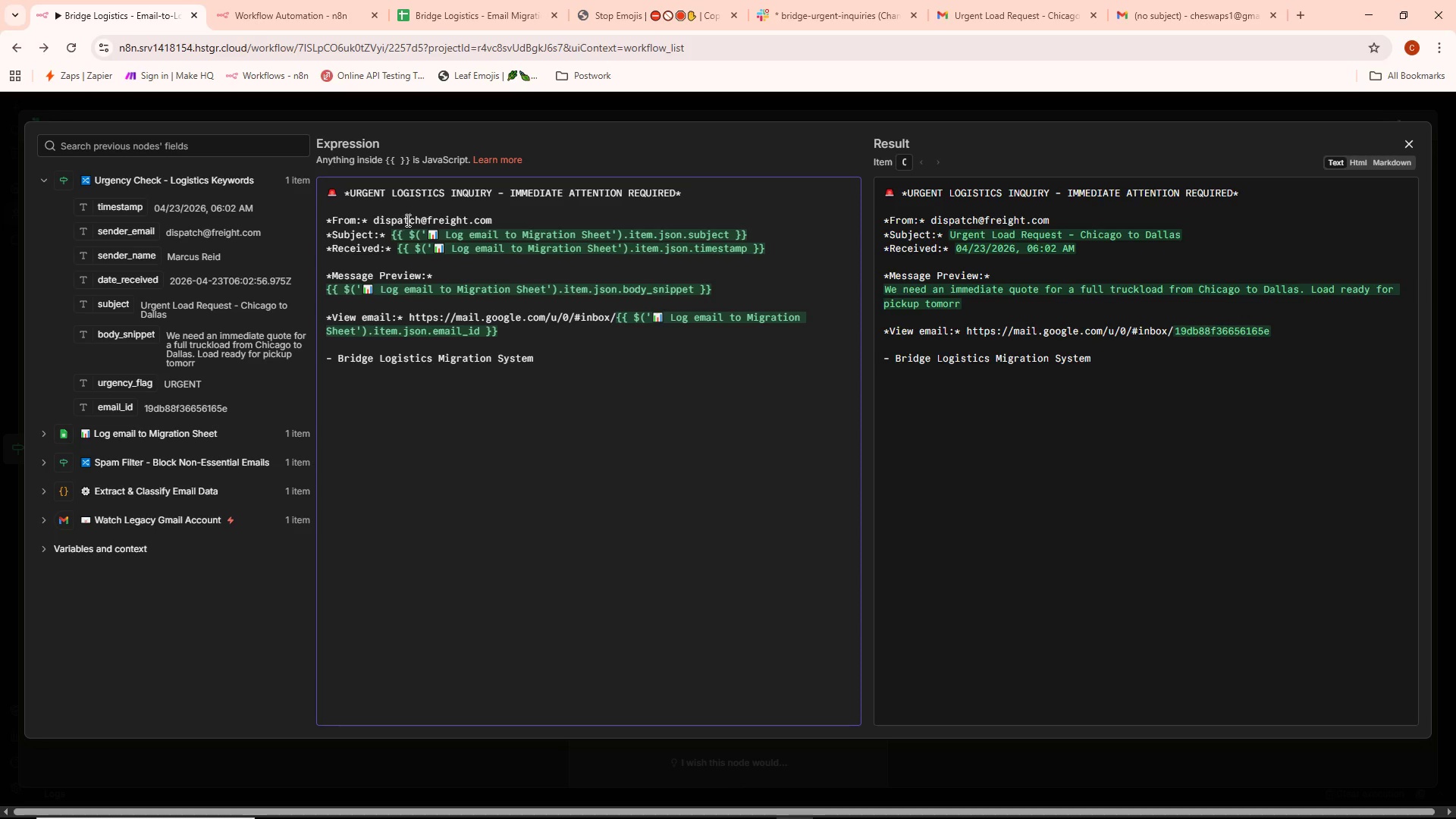 
key(Space)
 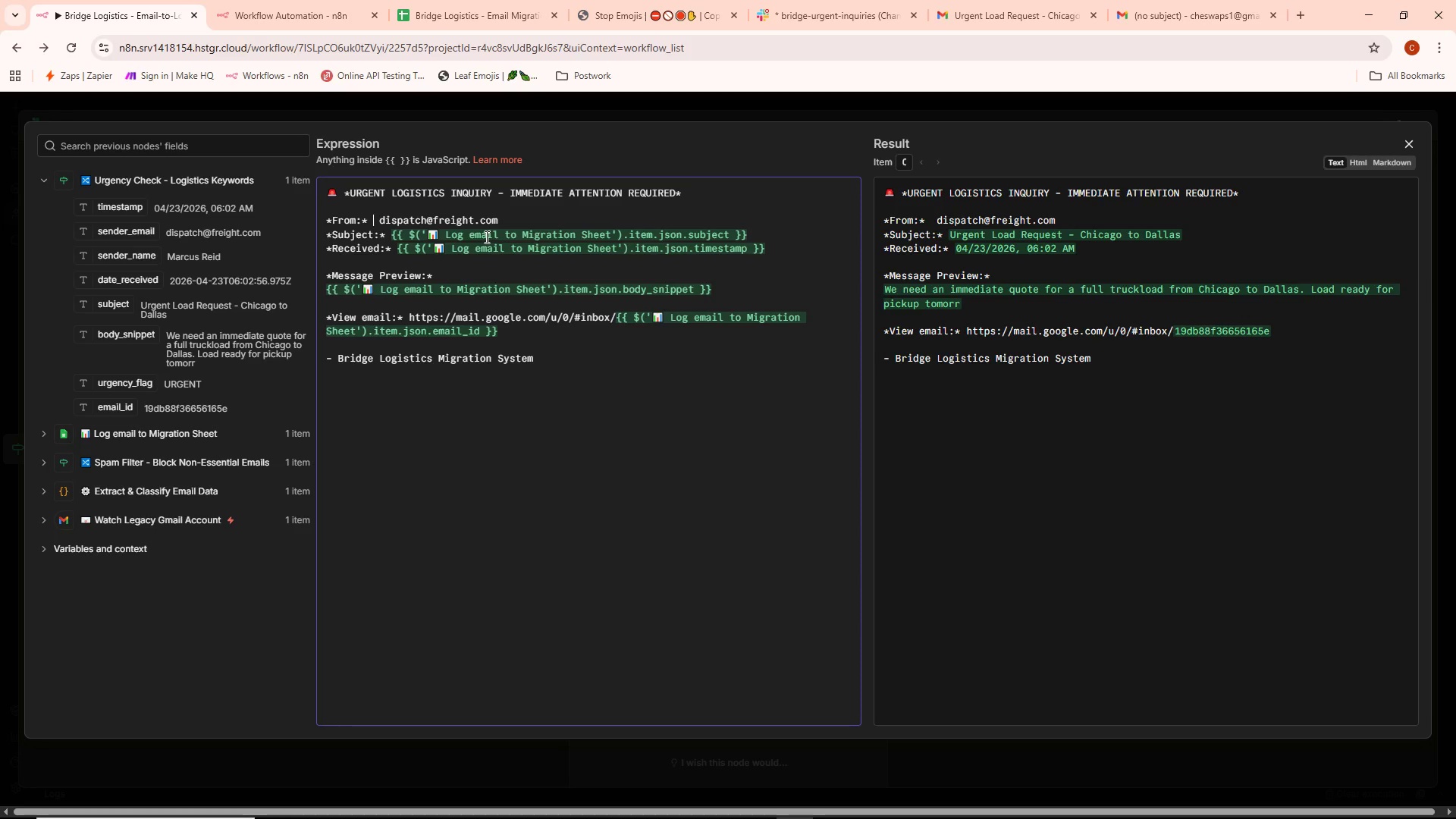 
key(ArrowRight)
 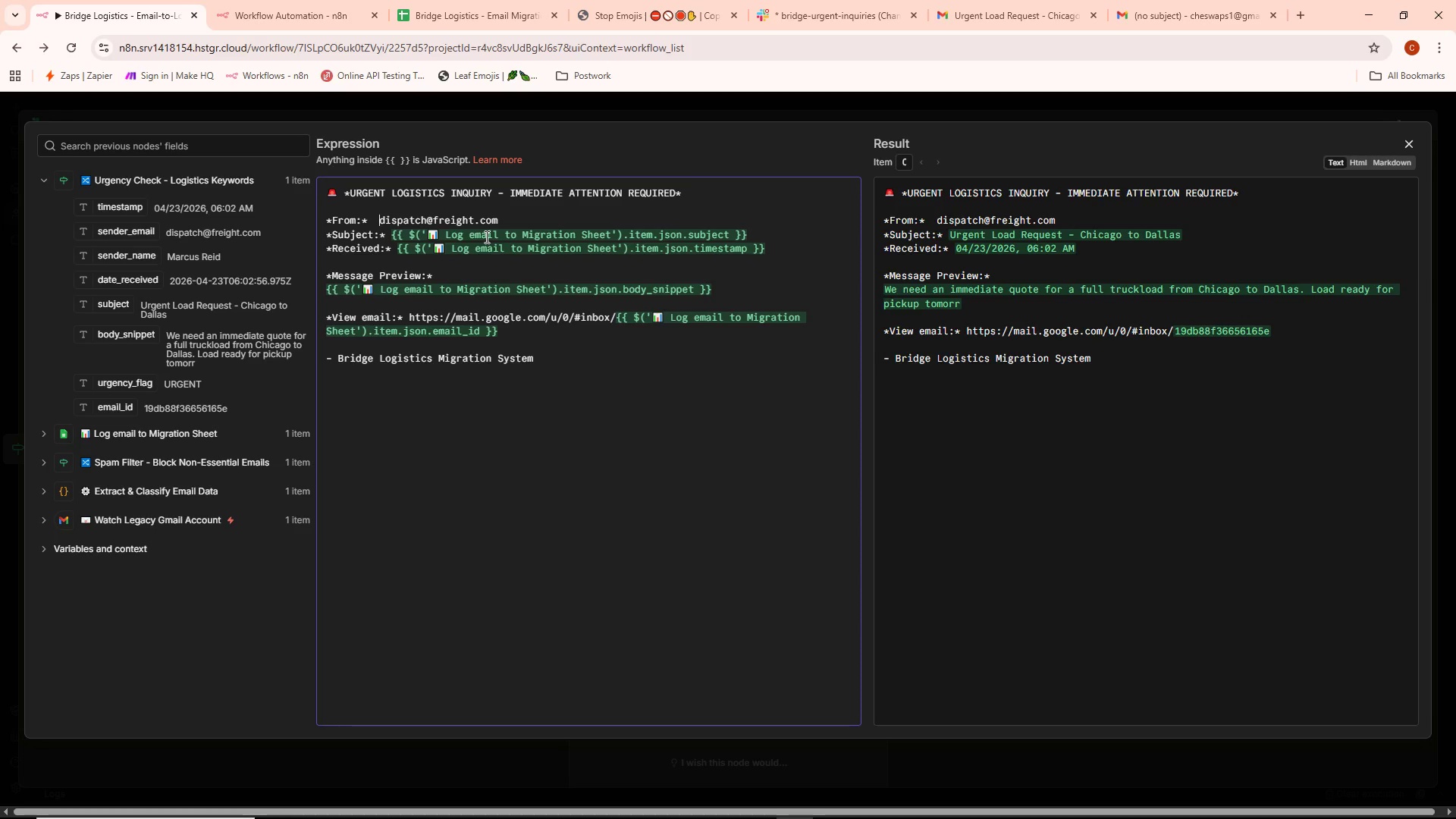 
key(Shift+ShiftLeft)
 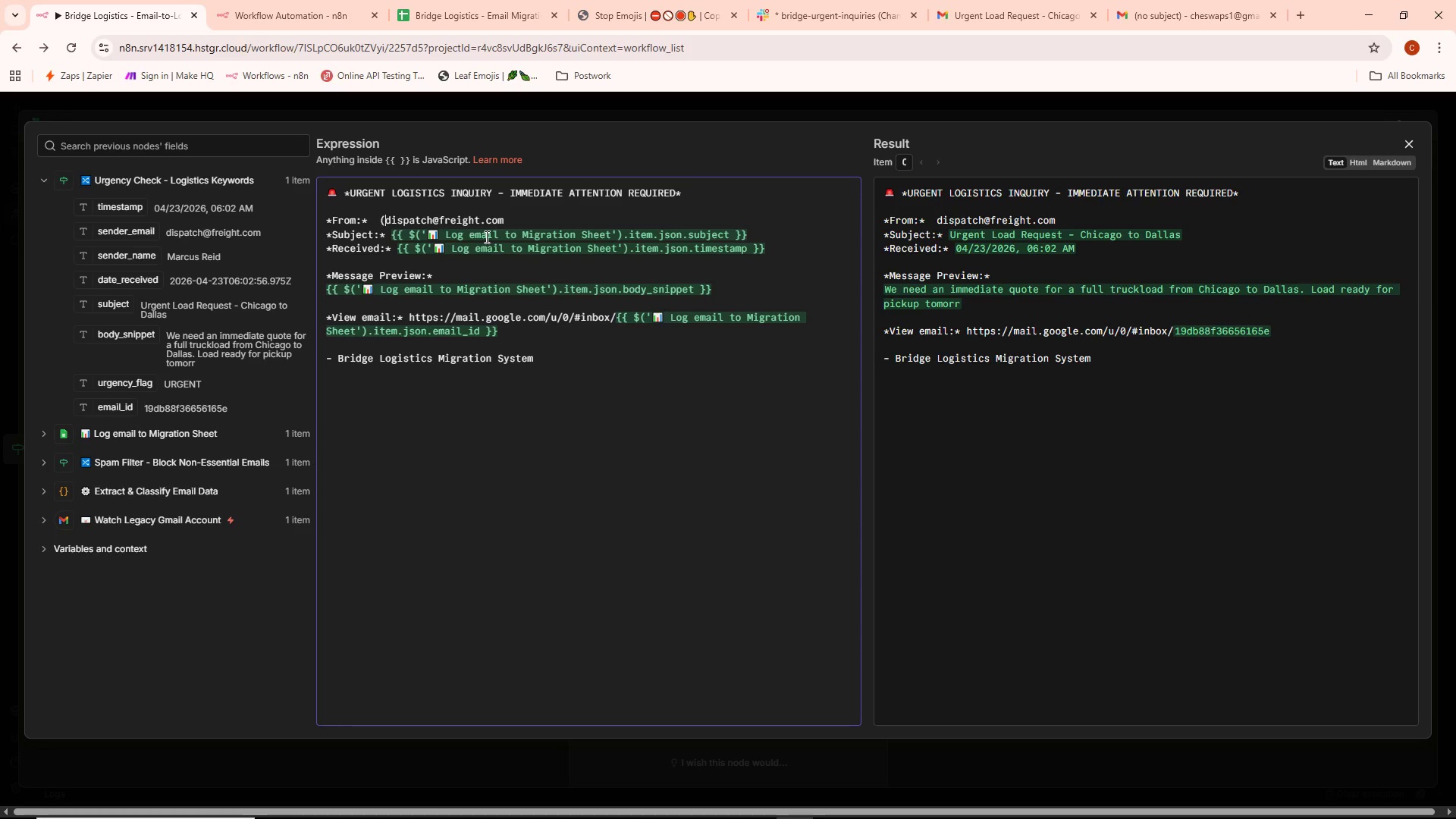 
key(Shift+9)
 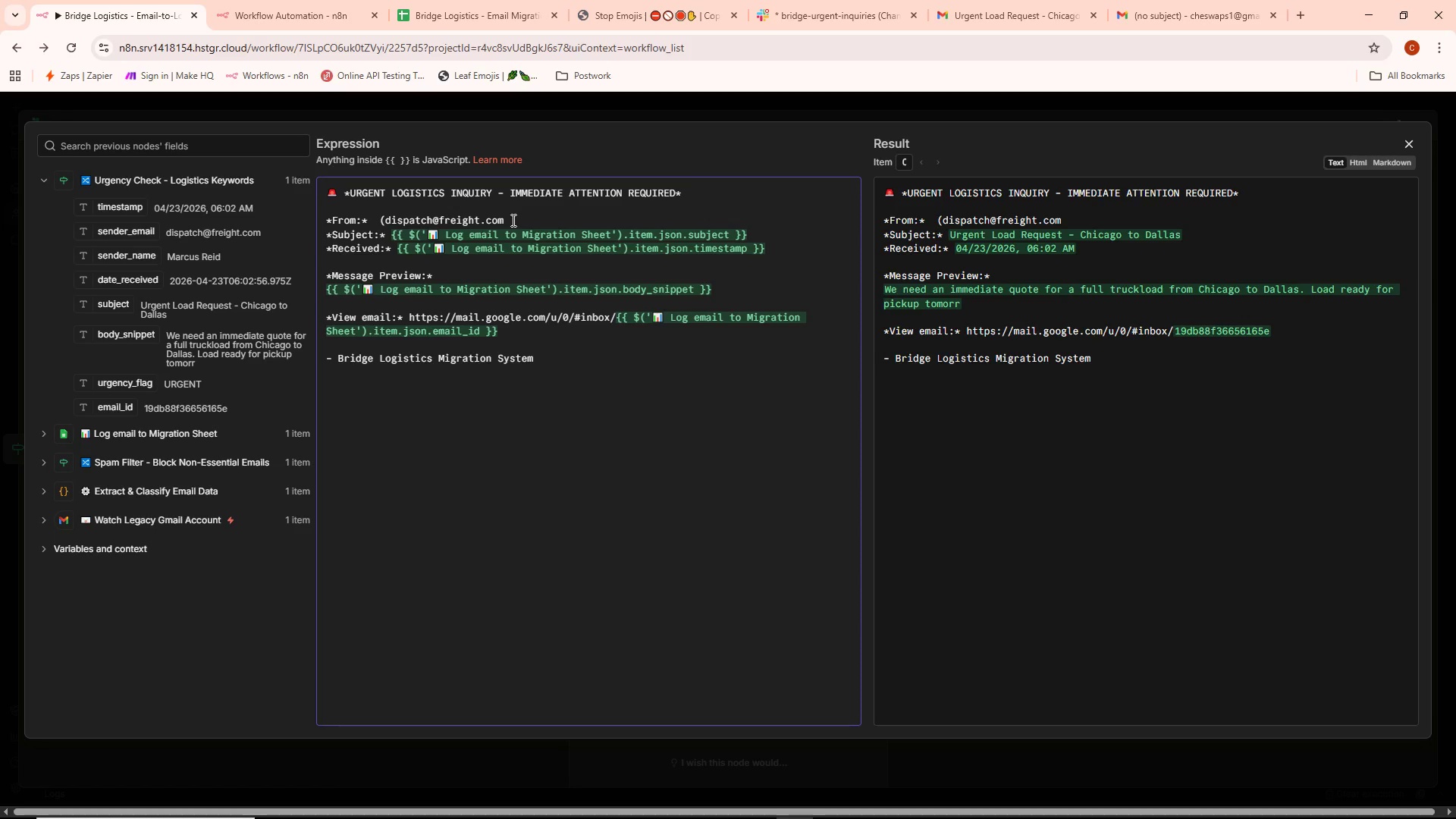 
key(Shift+ShiftLeft)
 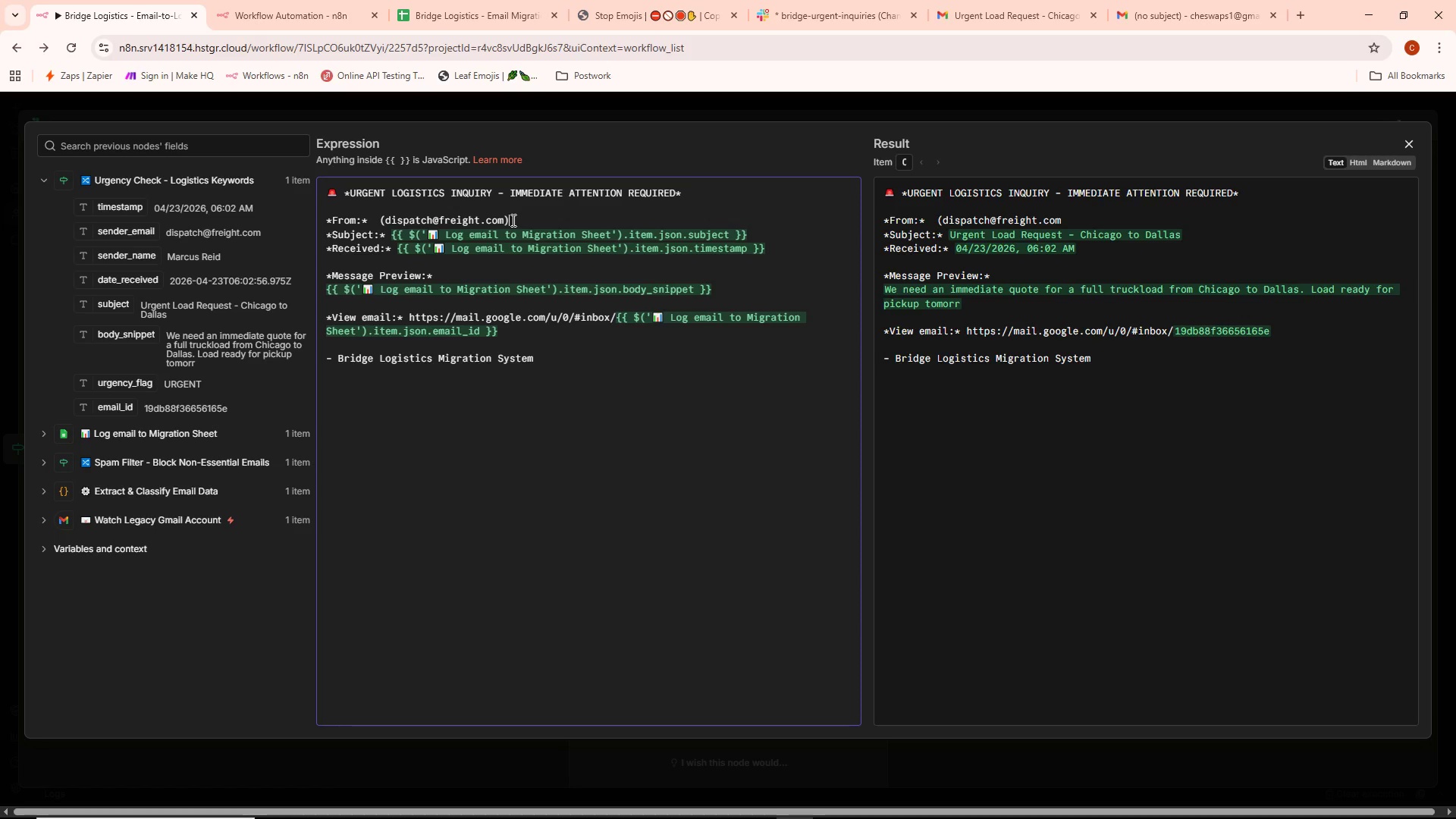 
key(Shift+0)
 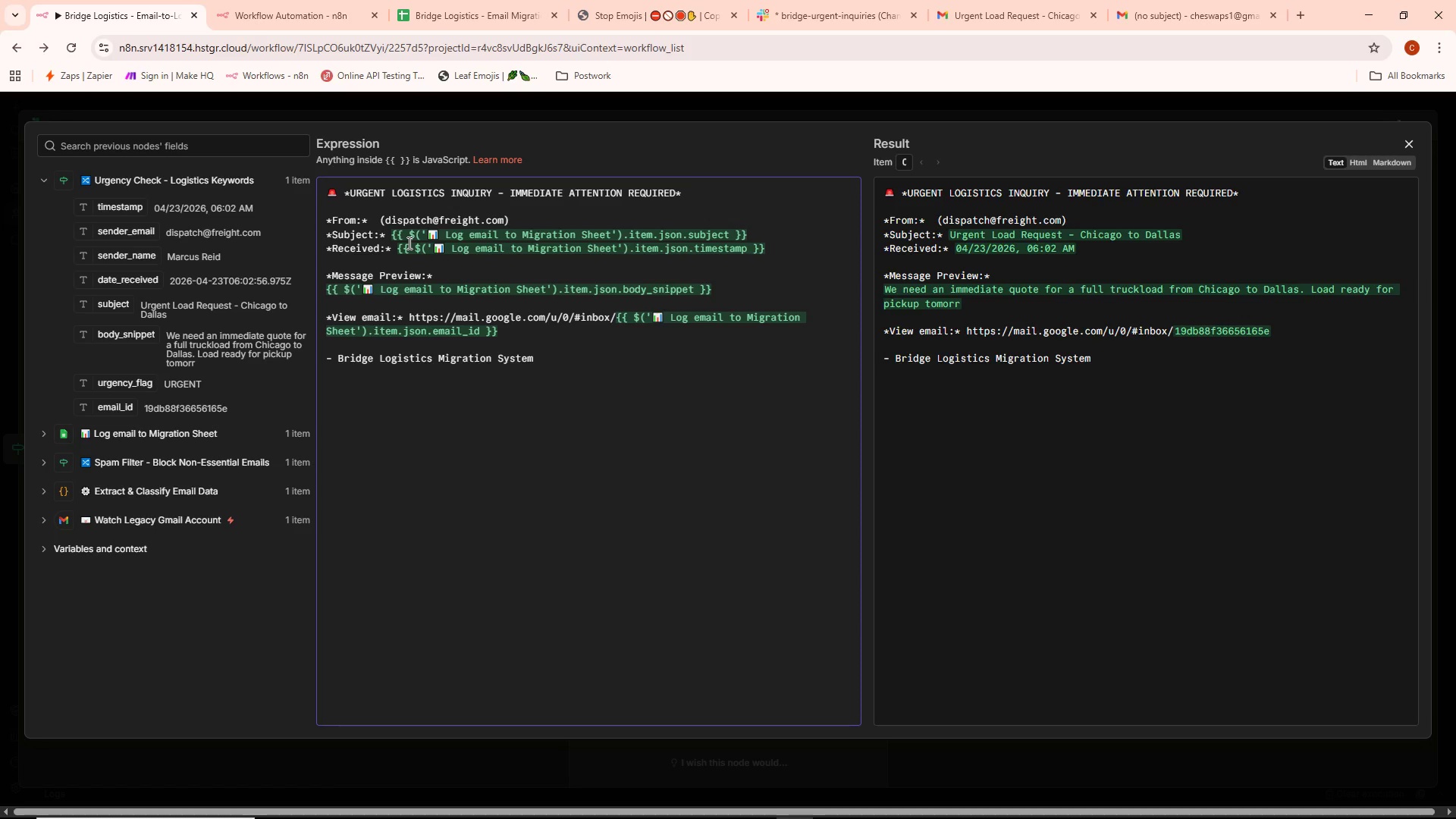 
wait(7.39)
 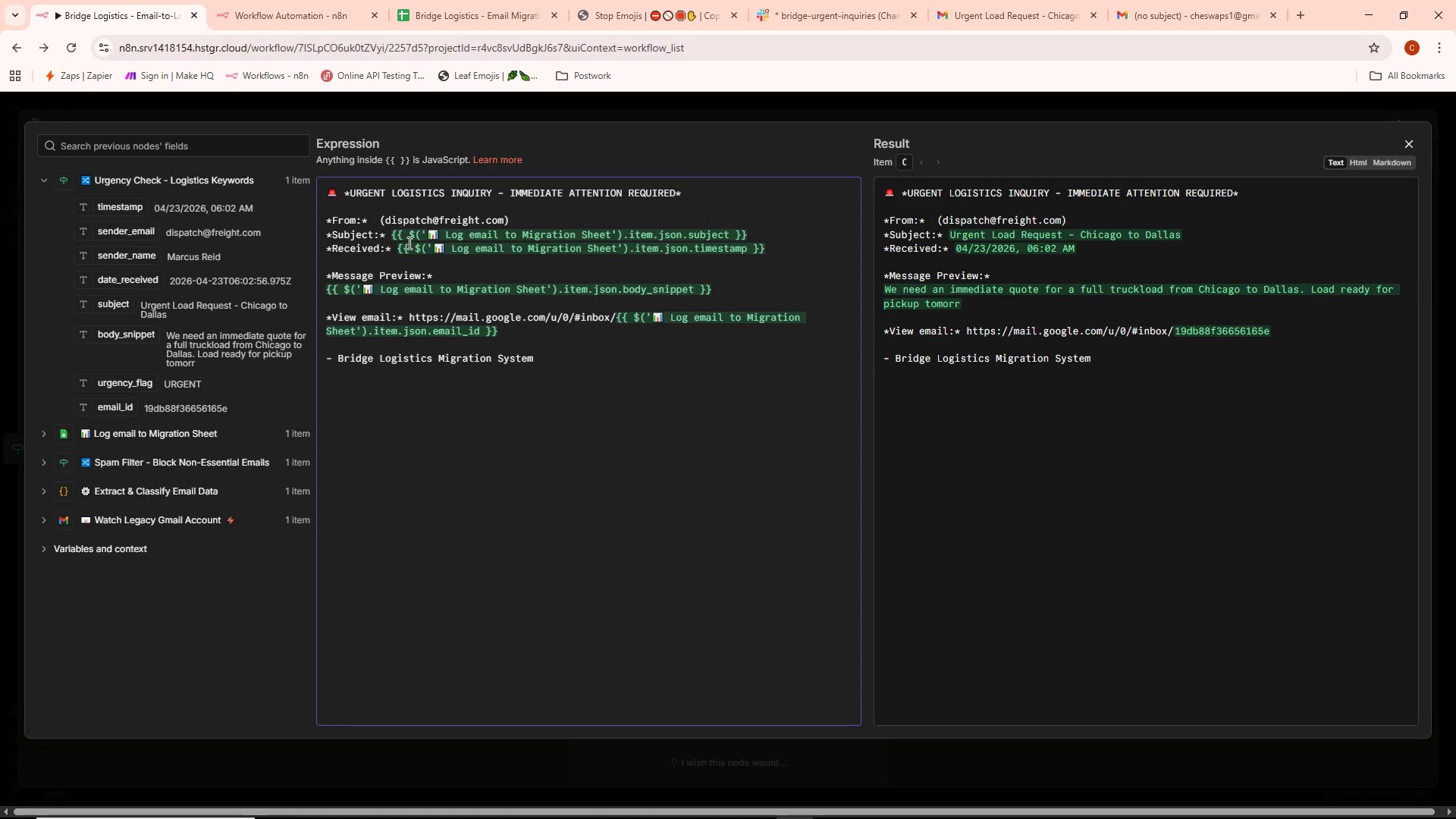 
hold_key(key=ShiftRight, duration=0.39)
 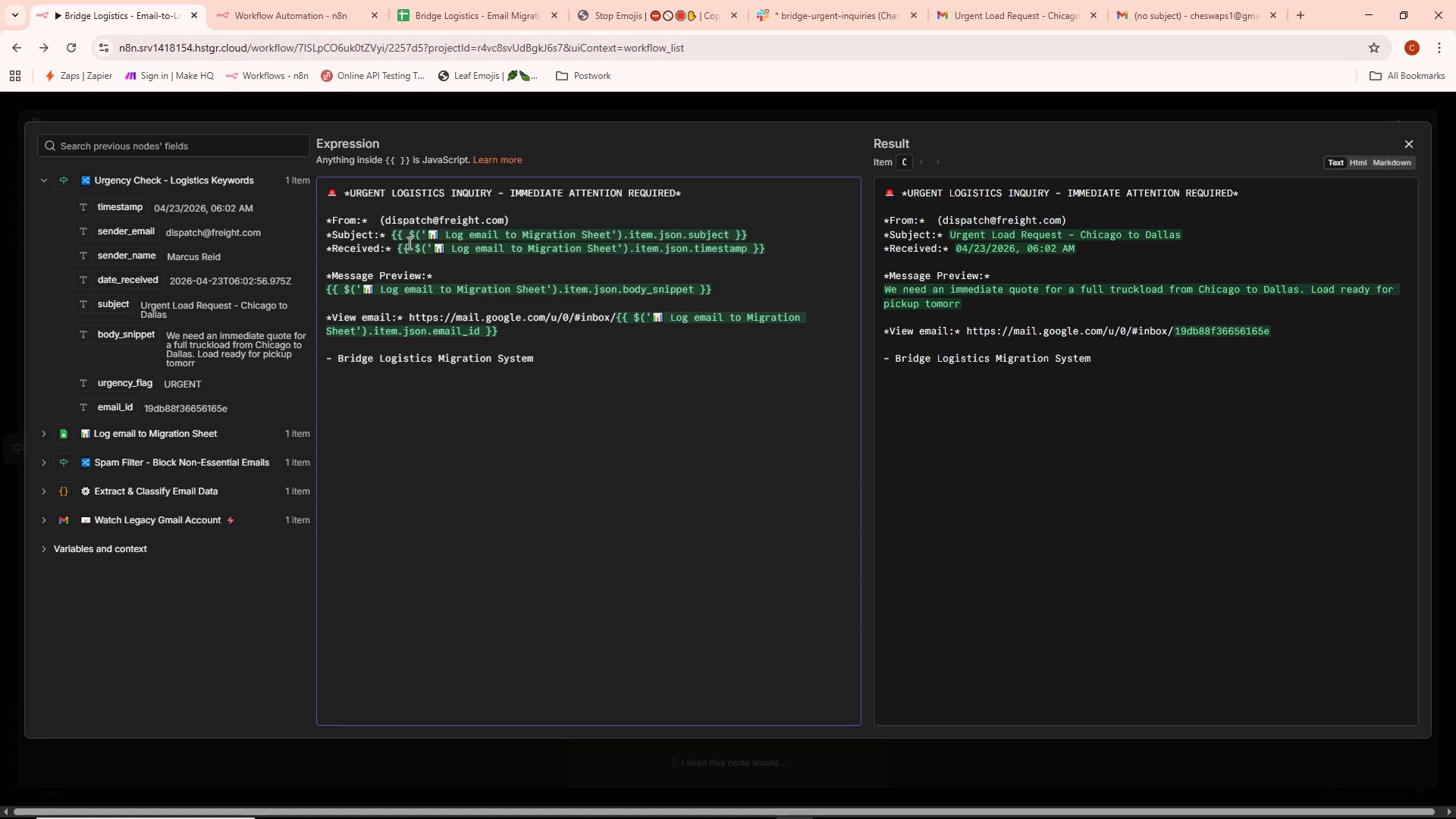 
type(Marcus Reid)
 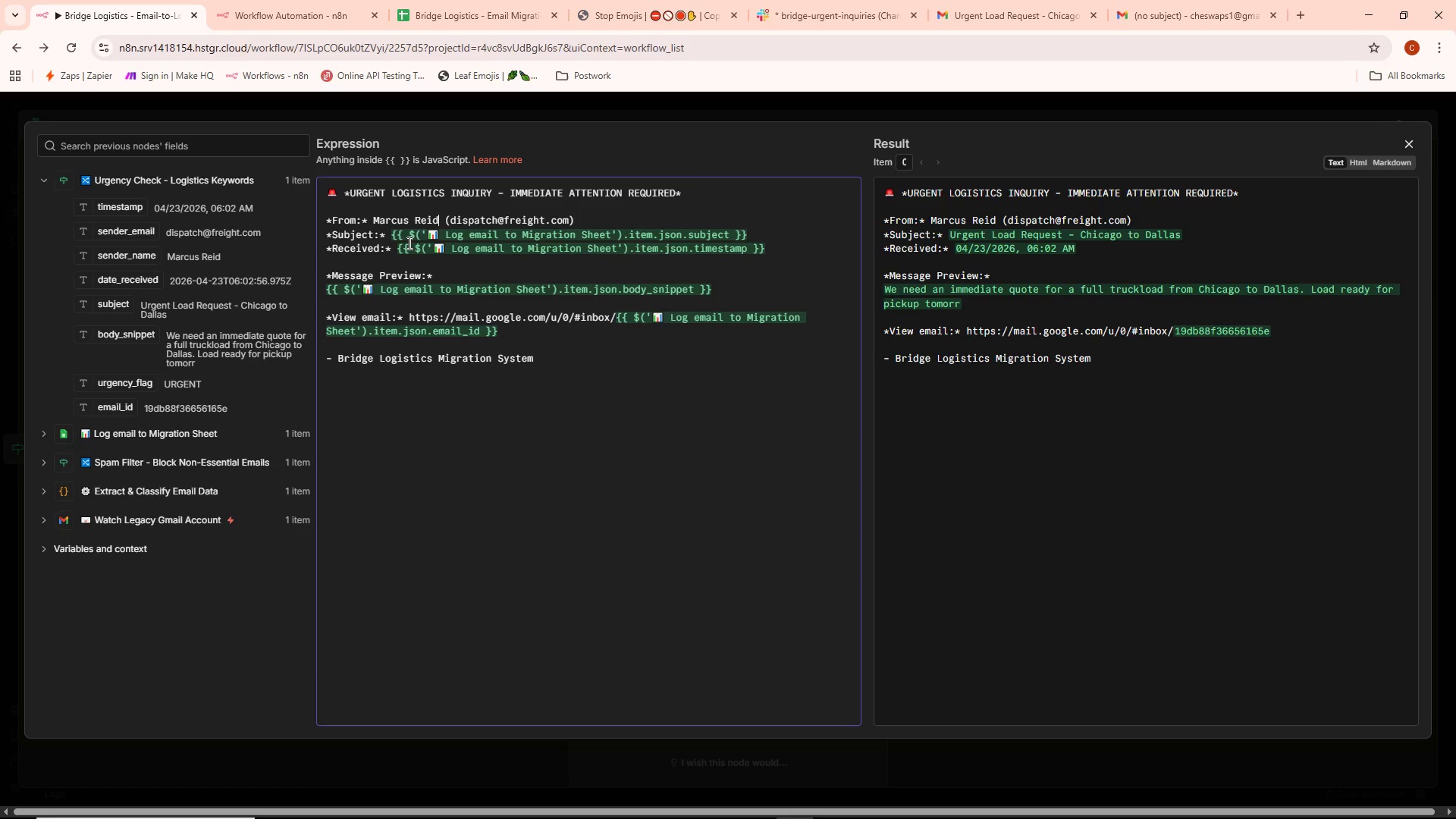 
left_click([475, 467])
 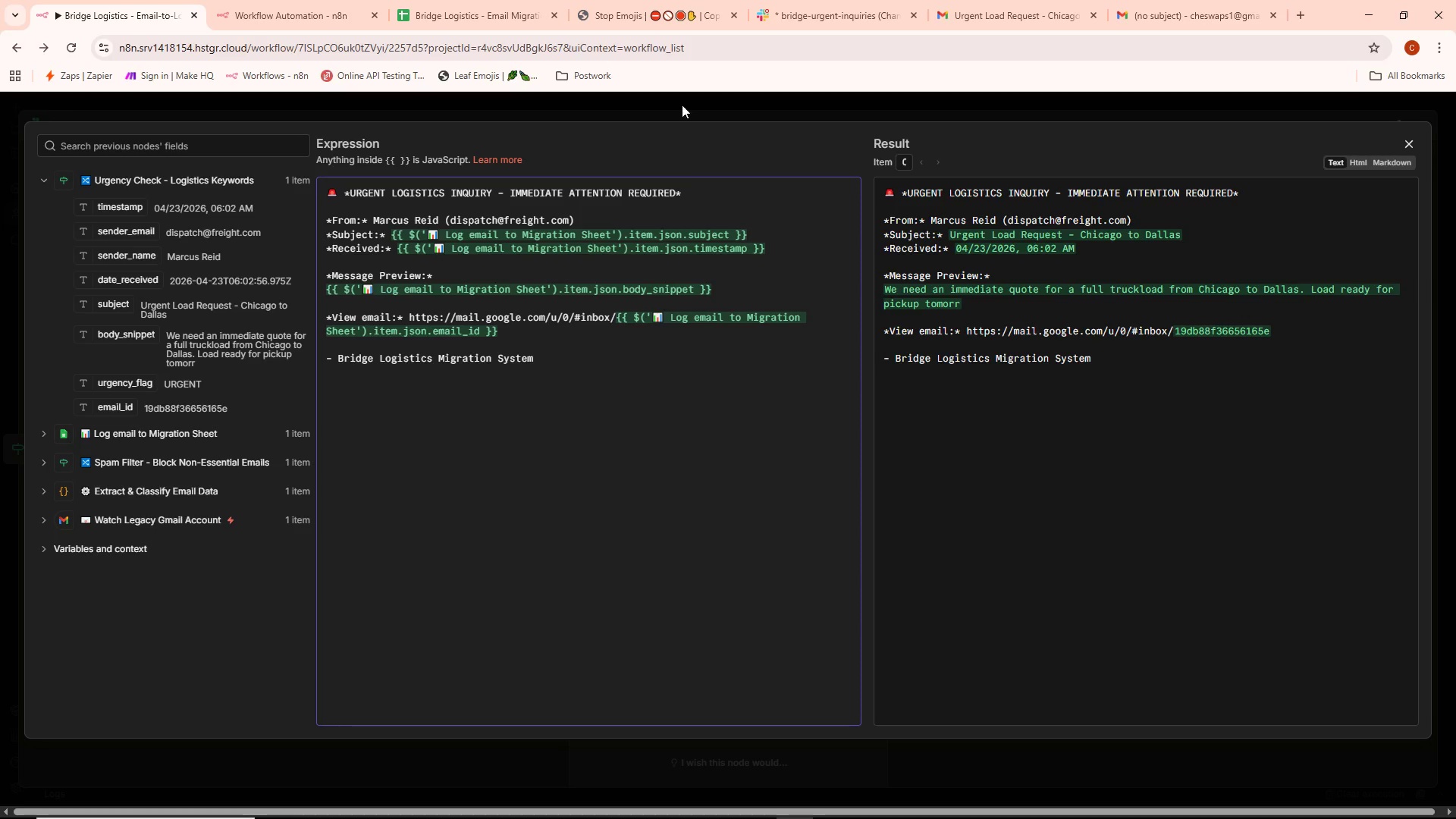 
left_click([730, 98])
 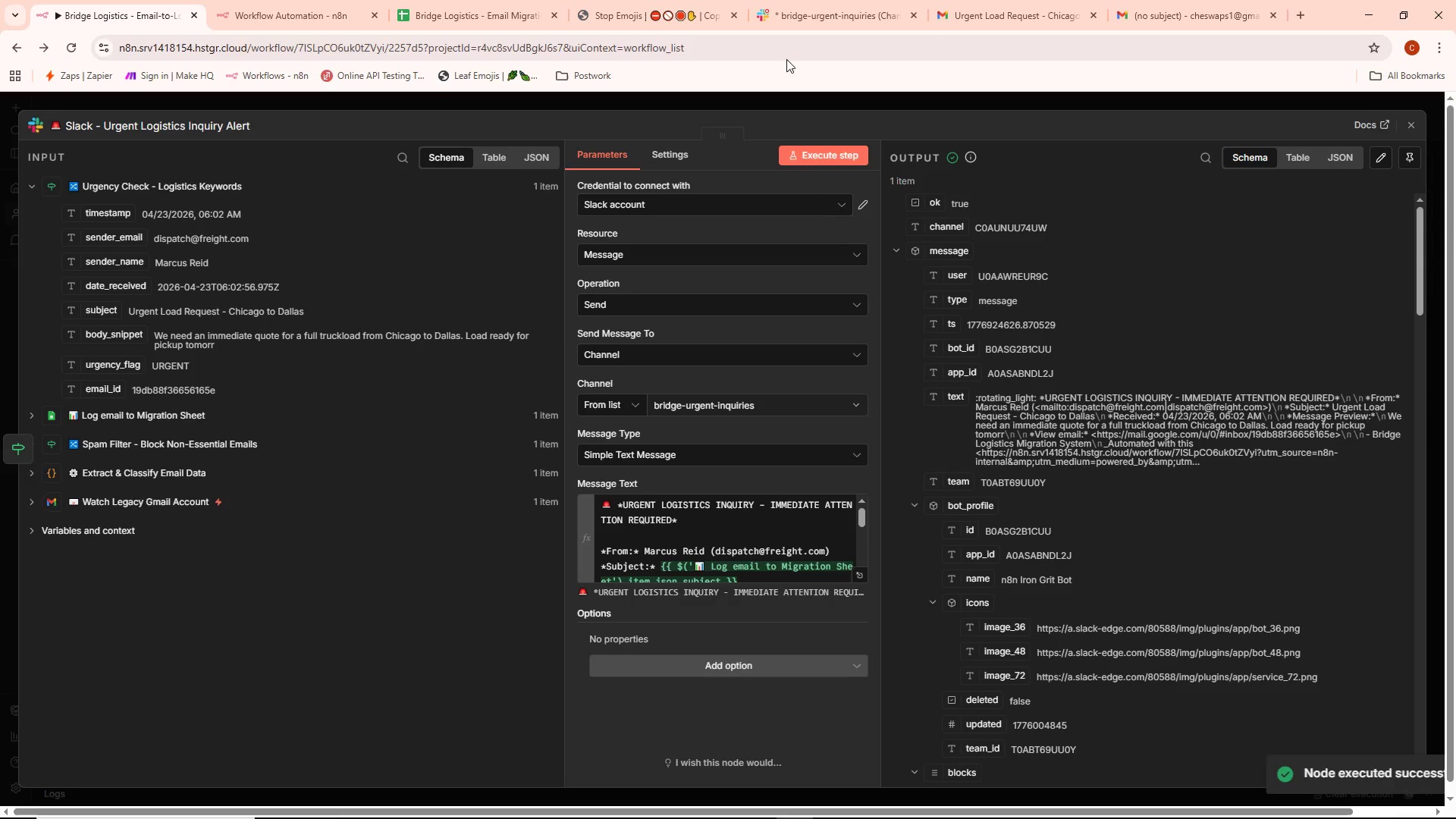 
left_click([990, 8])
 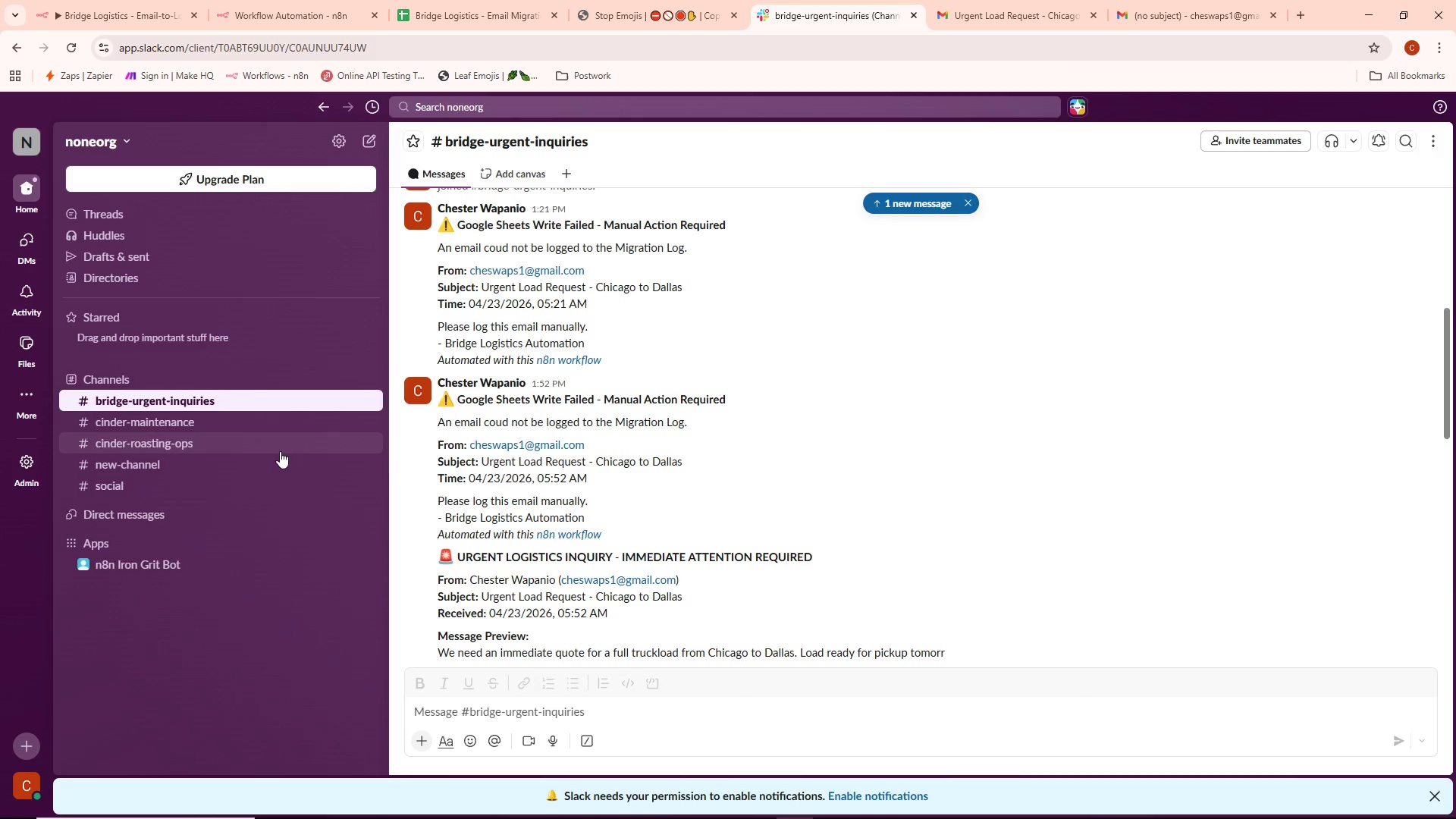 
scroll: coordinate [721, 375], scroll_direction: down, amount: 22.0
 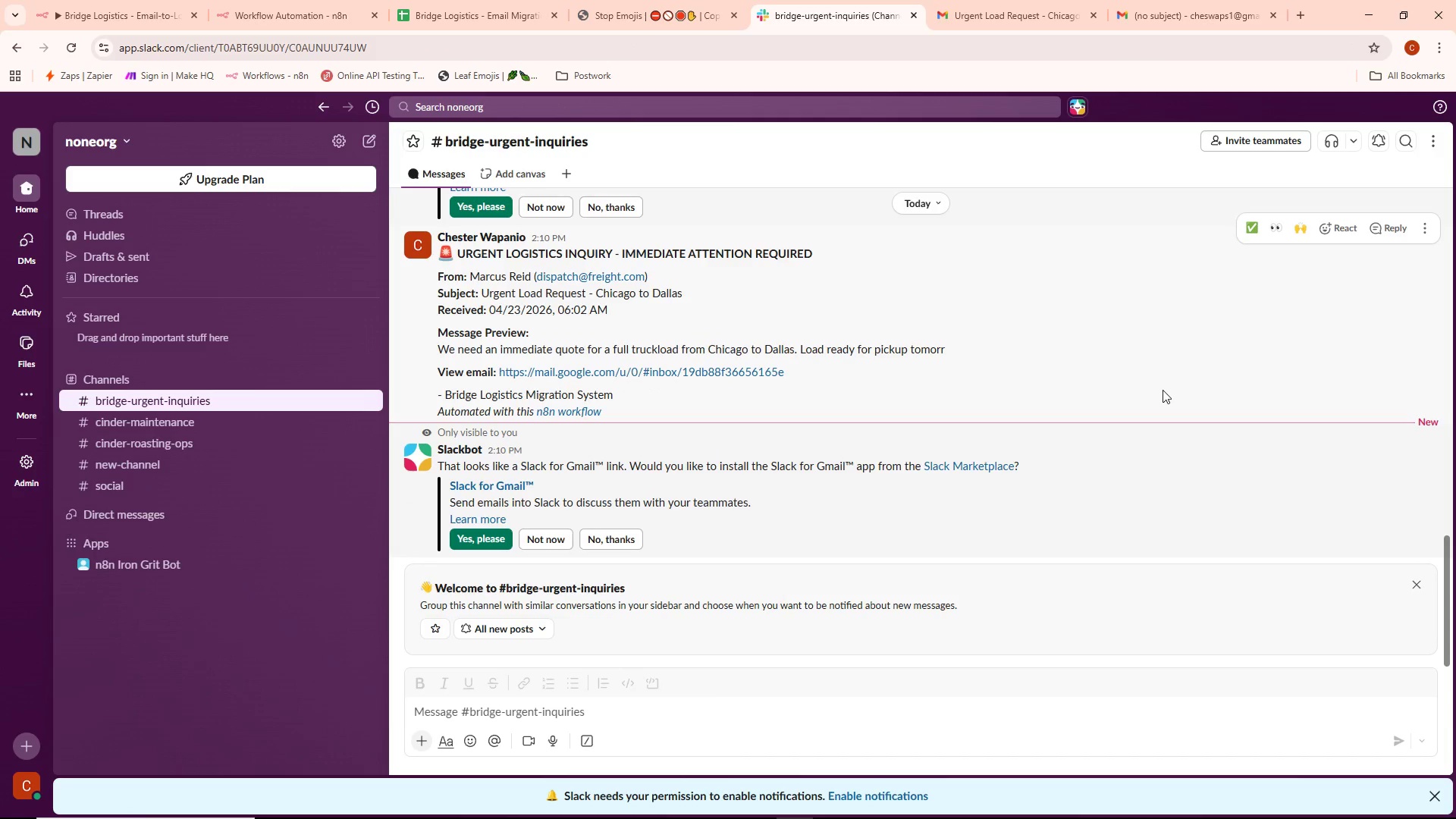 
left_click([1418, 584])
 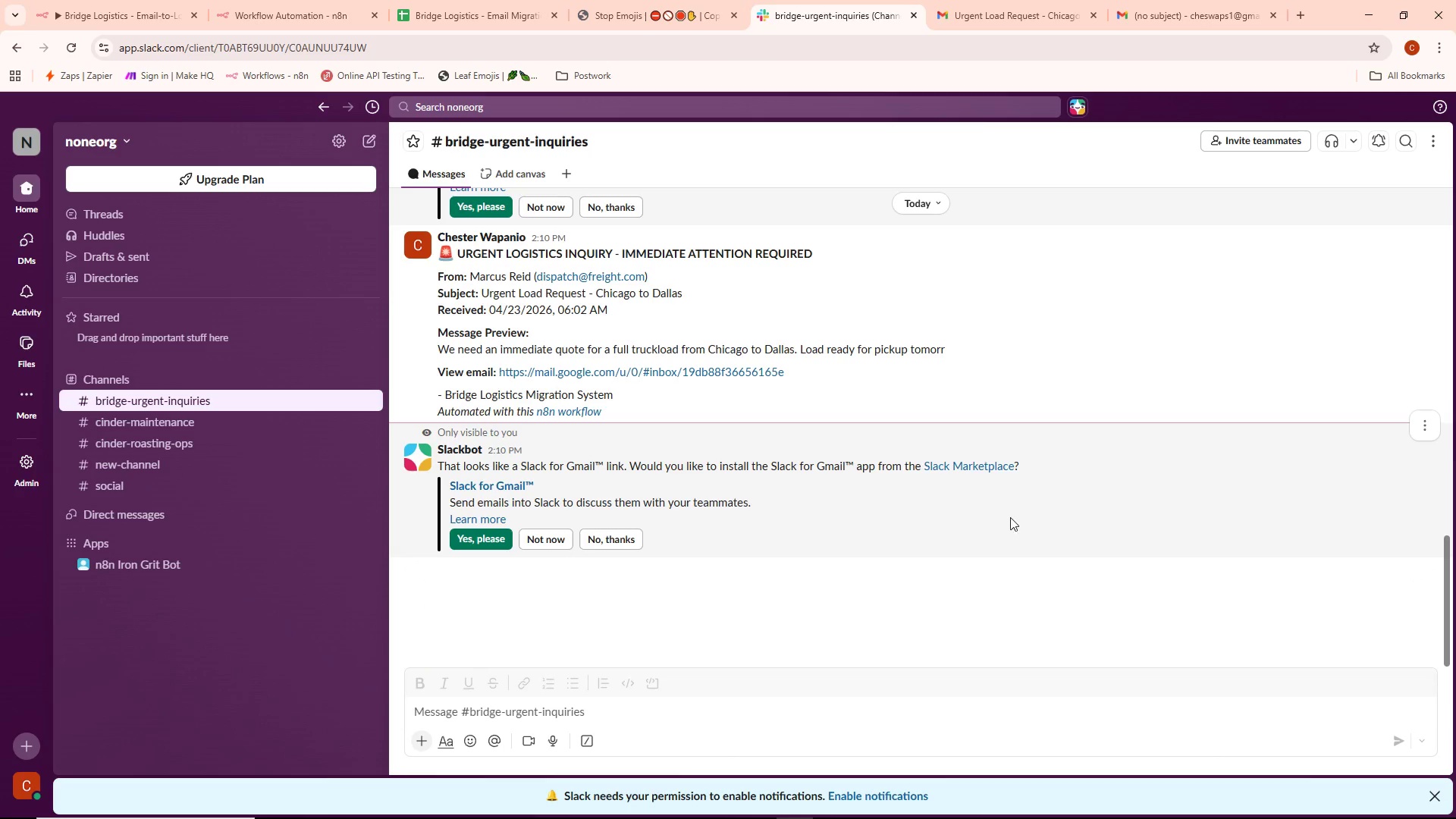 
scroll: coordinate [996, 512], scroll_direction: down, amount: 1.0
 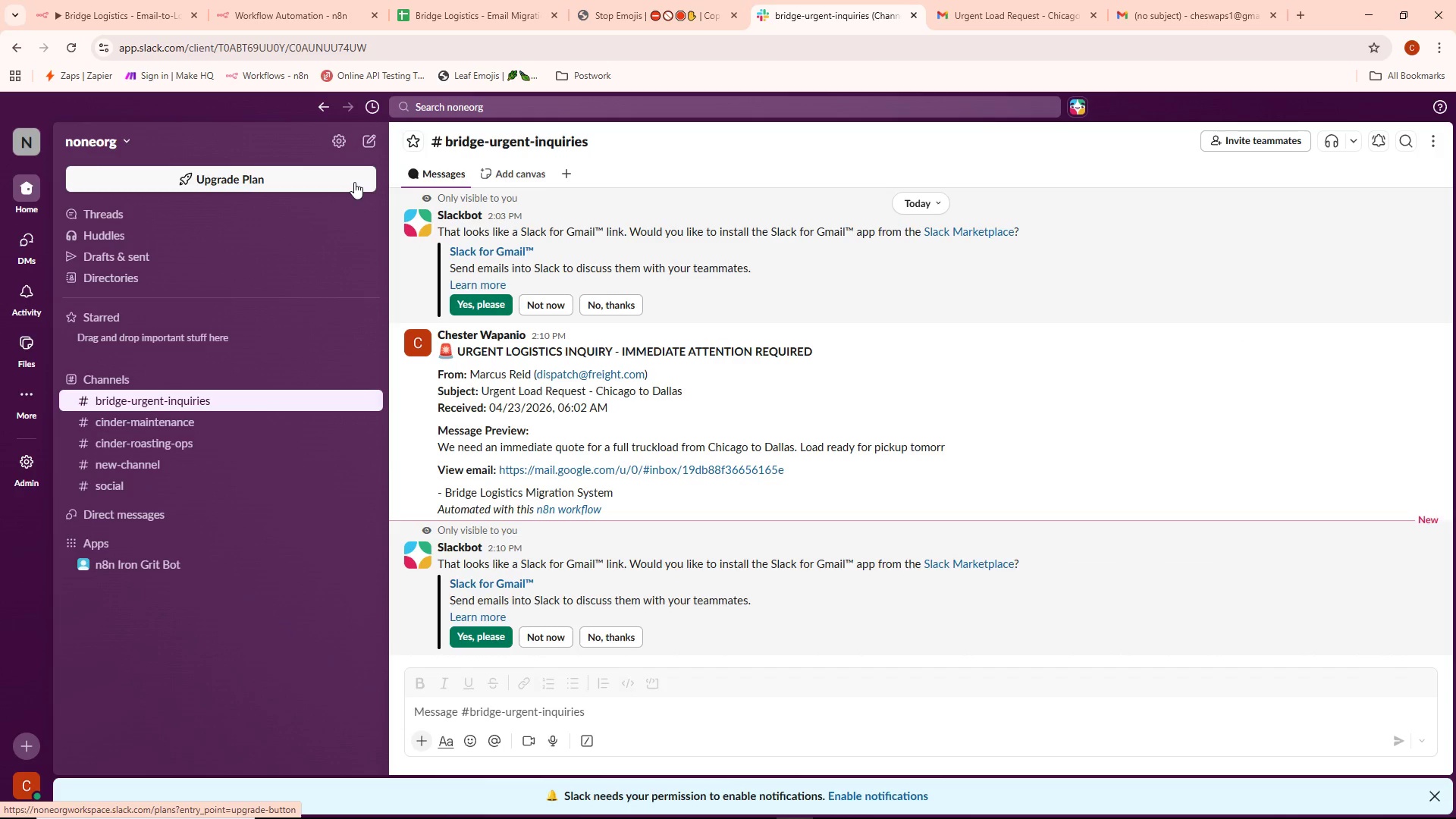 
wait(7.09)
 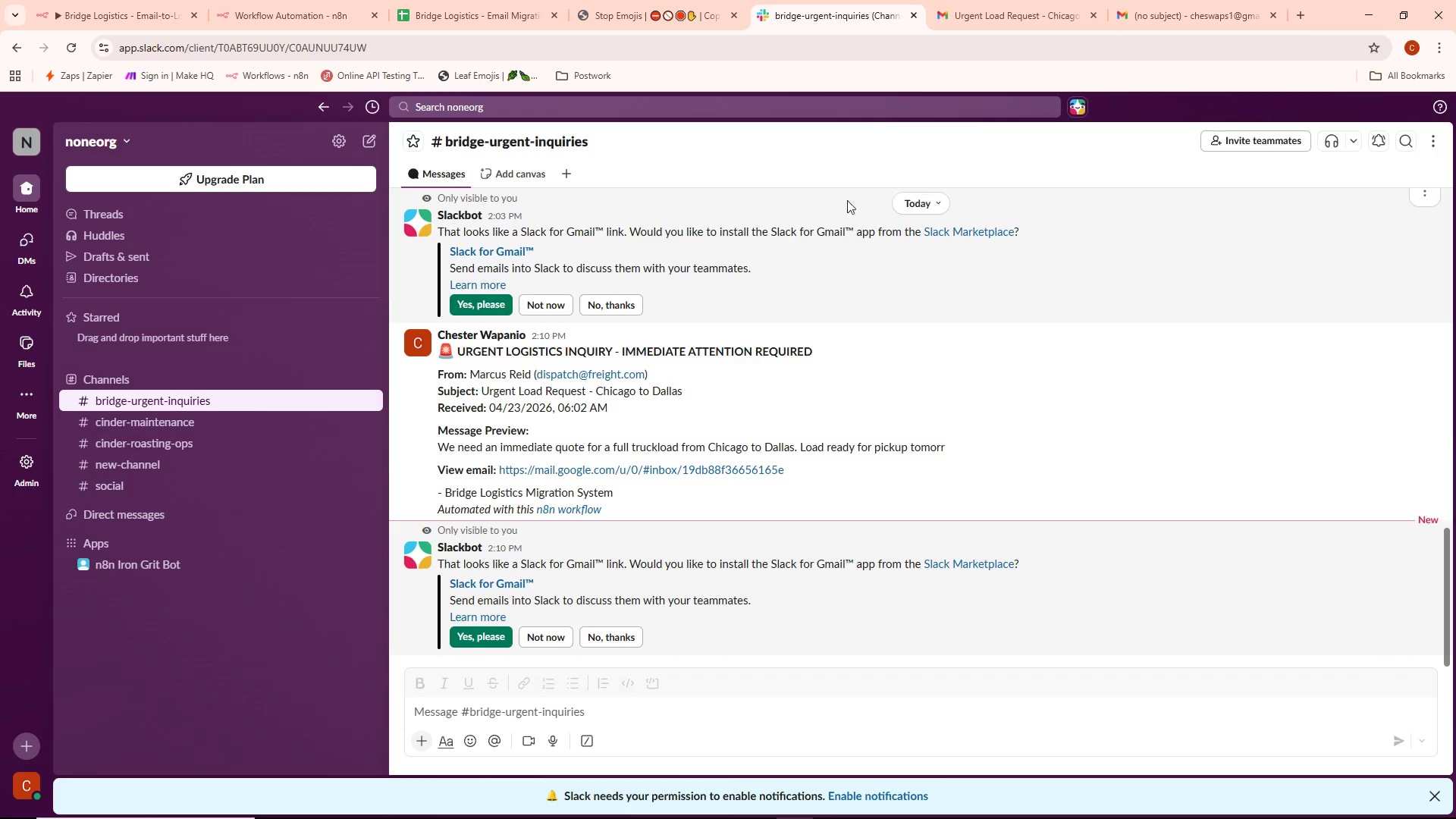 
left_click([92, 9])
 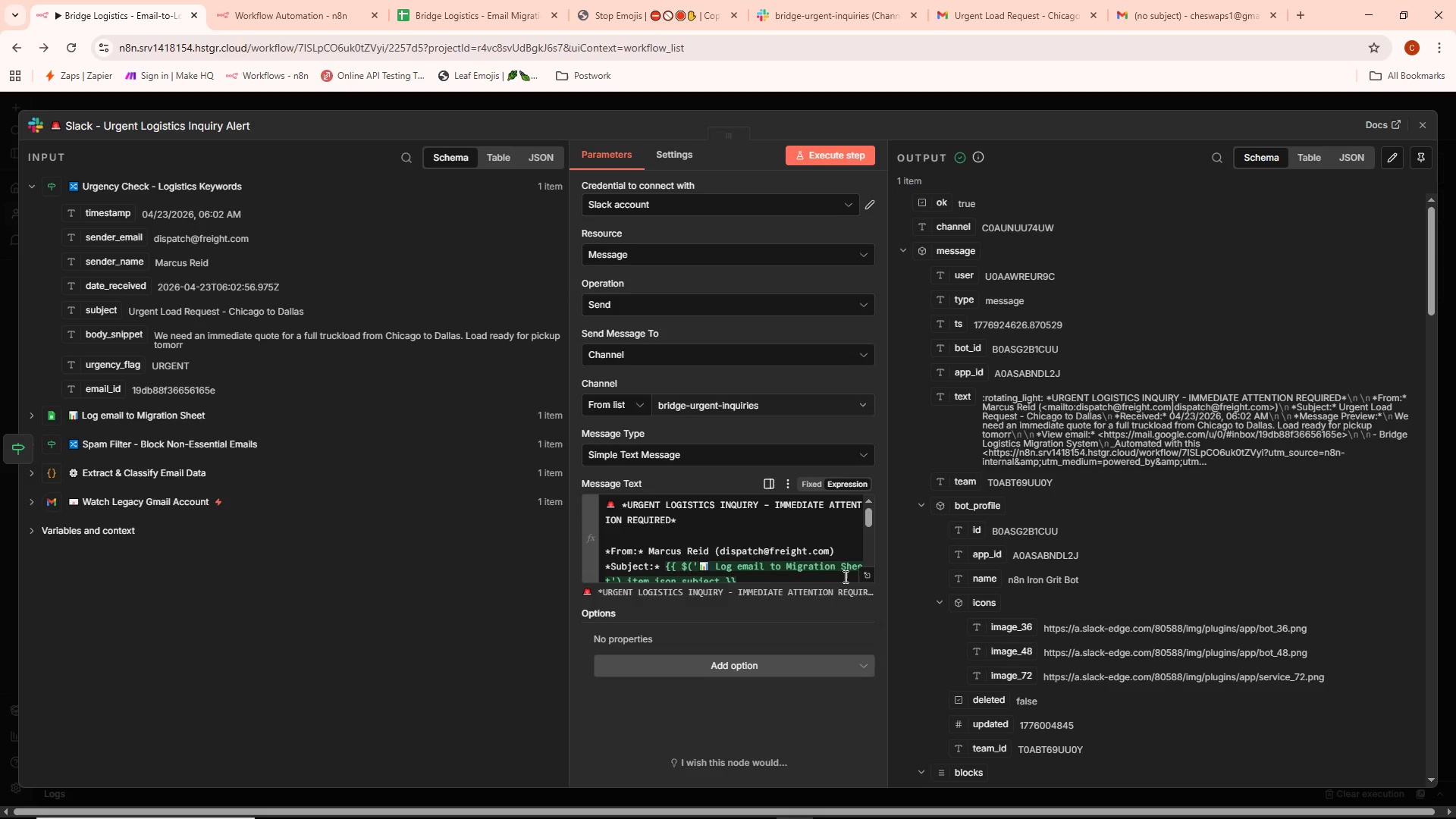 
wait(6.45)
 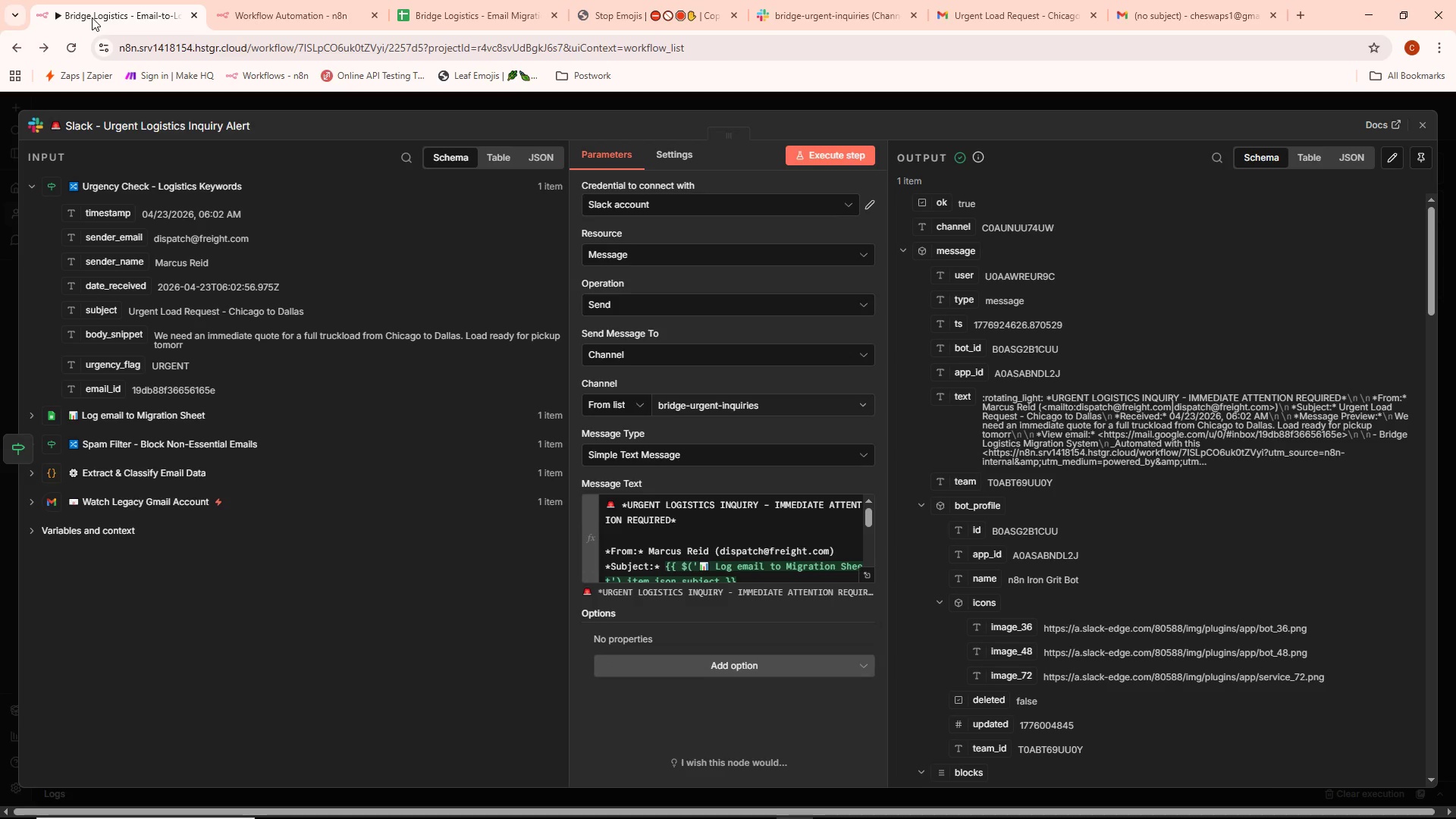 
left_click([868, 577])
 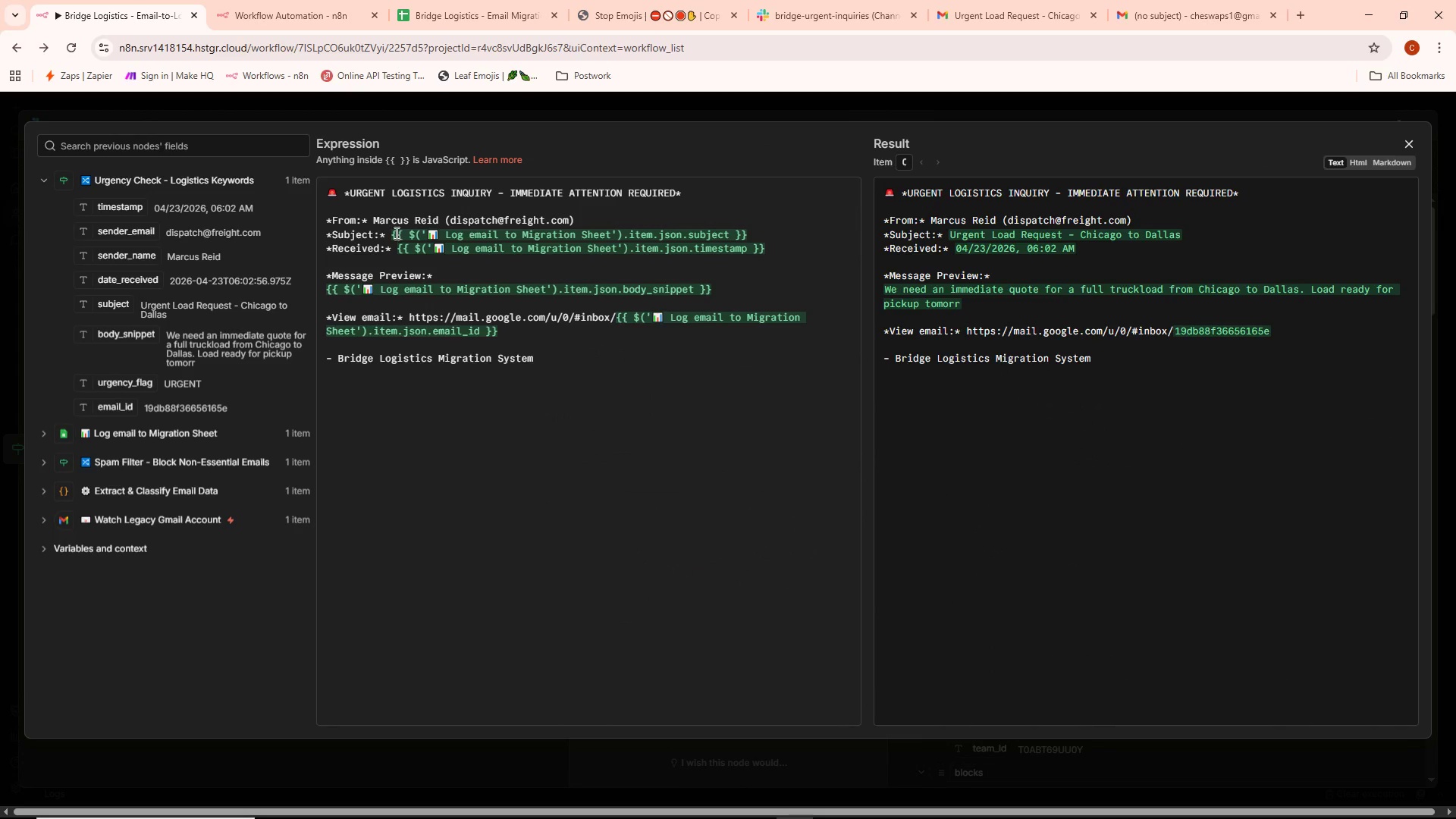 
left_click_drag(start_coordinate=[392, 231], to_coordinate=[634, 209])
 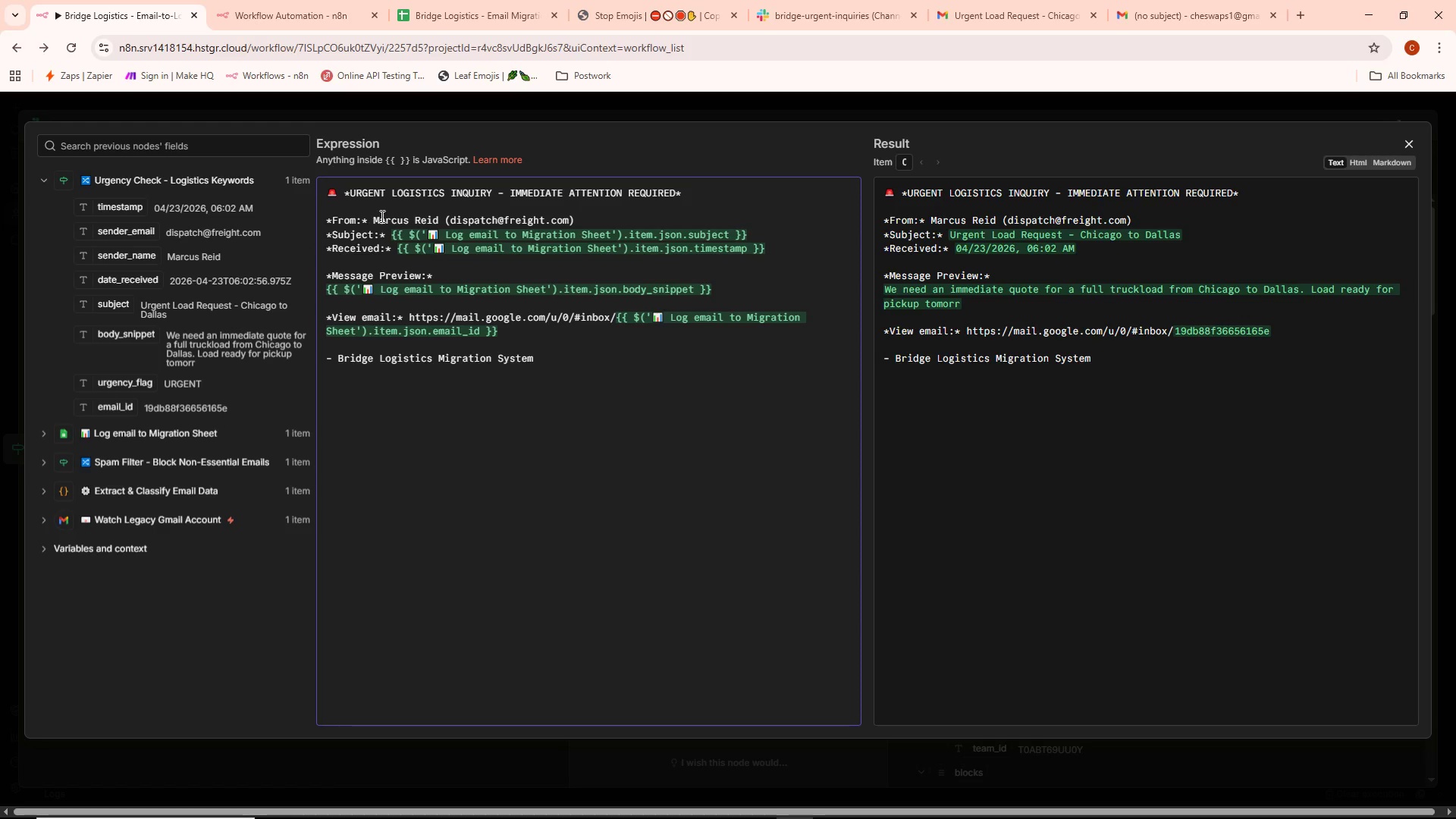 
left_click_drag(start_coordinate=[374, 219], to_coordinate=[588, 220])
 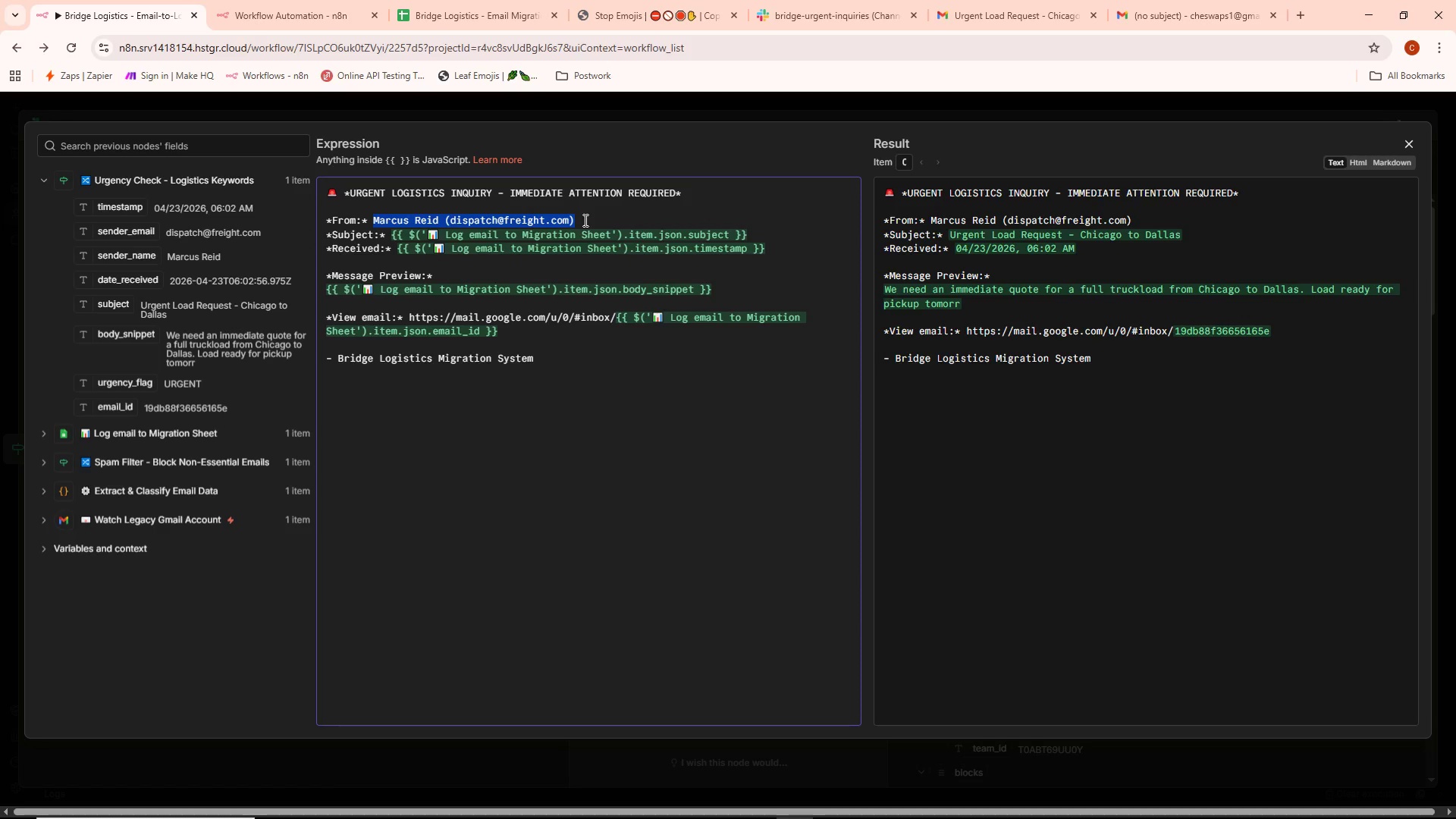 
key(Backspace)
 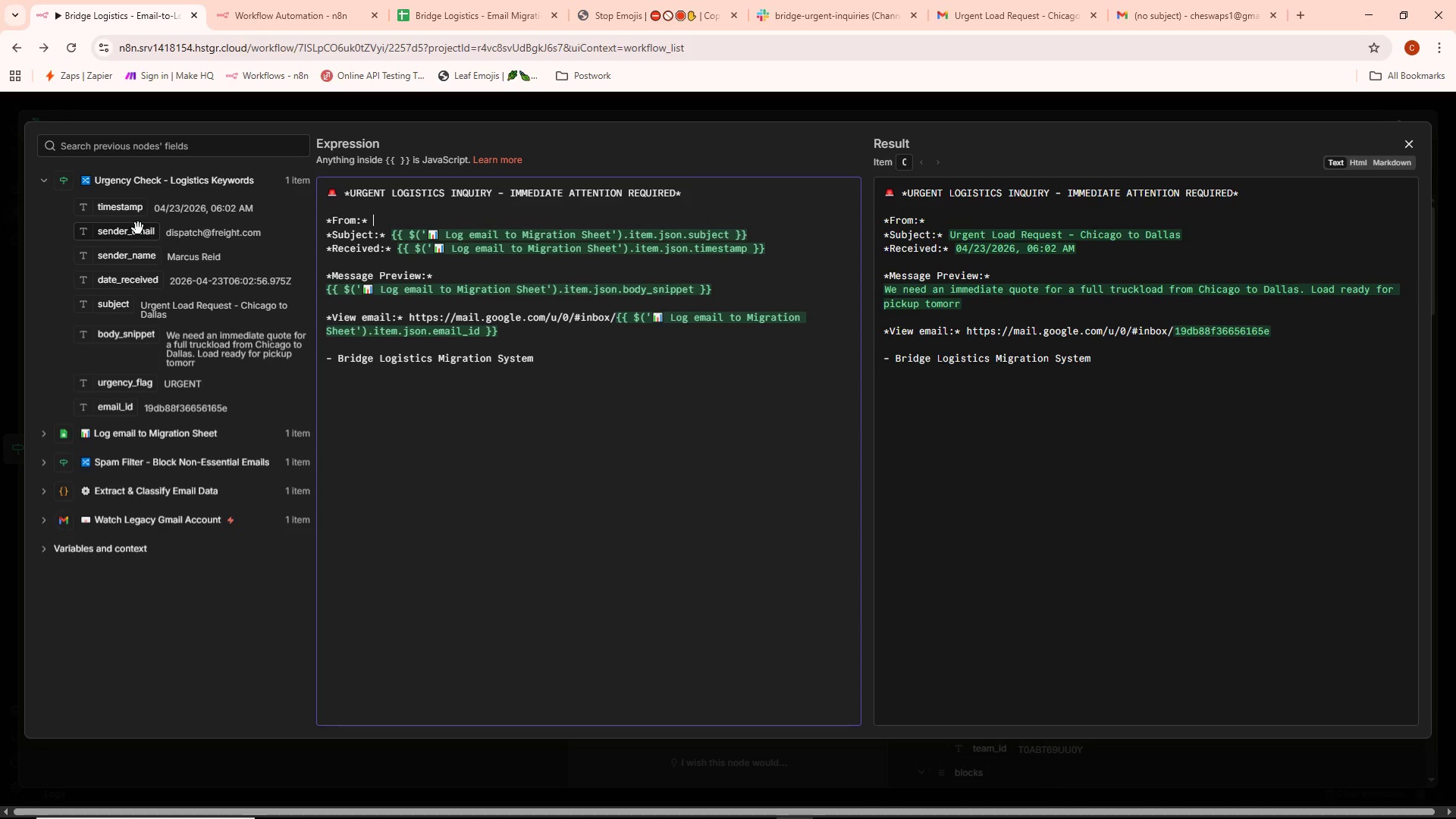 
left_click_drag(start_coordinate=[133, 264], to_coordinate=[394, 218])
 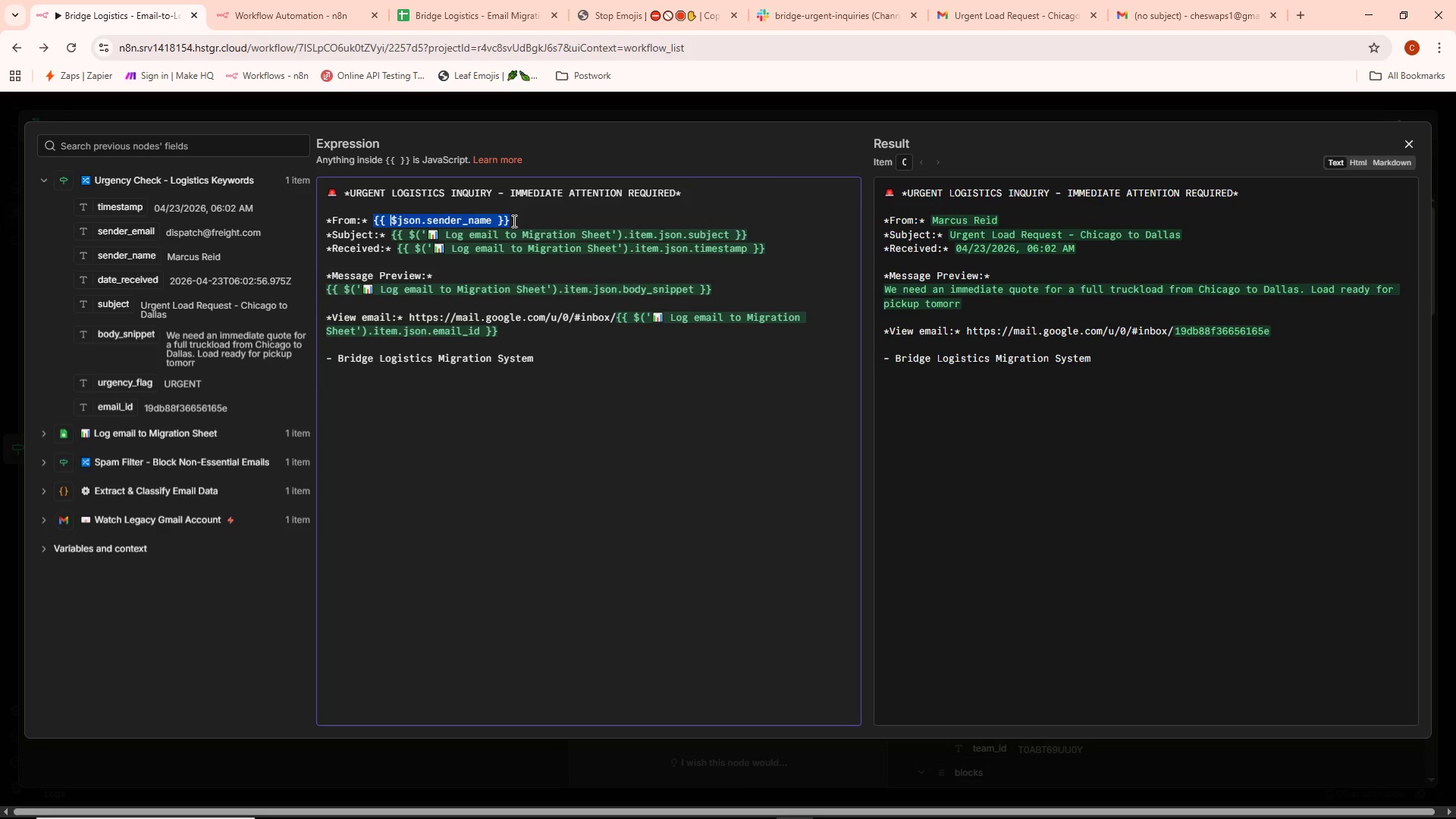 
left_click([529, 215])
 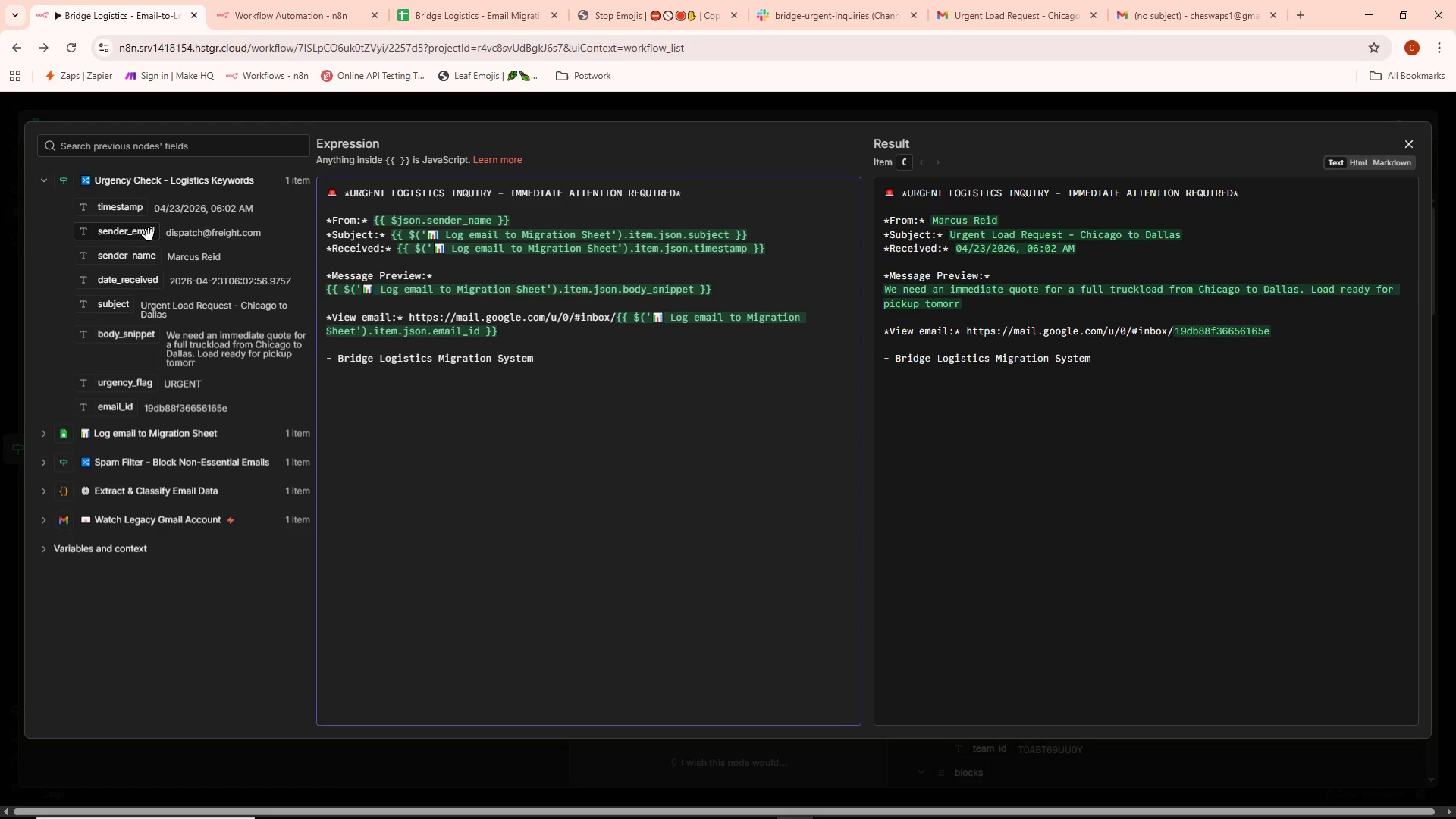 
left_click_drag(start_coordinate=[140, 233], to_coordinate=[529, 218])
 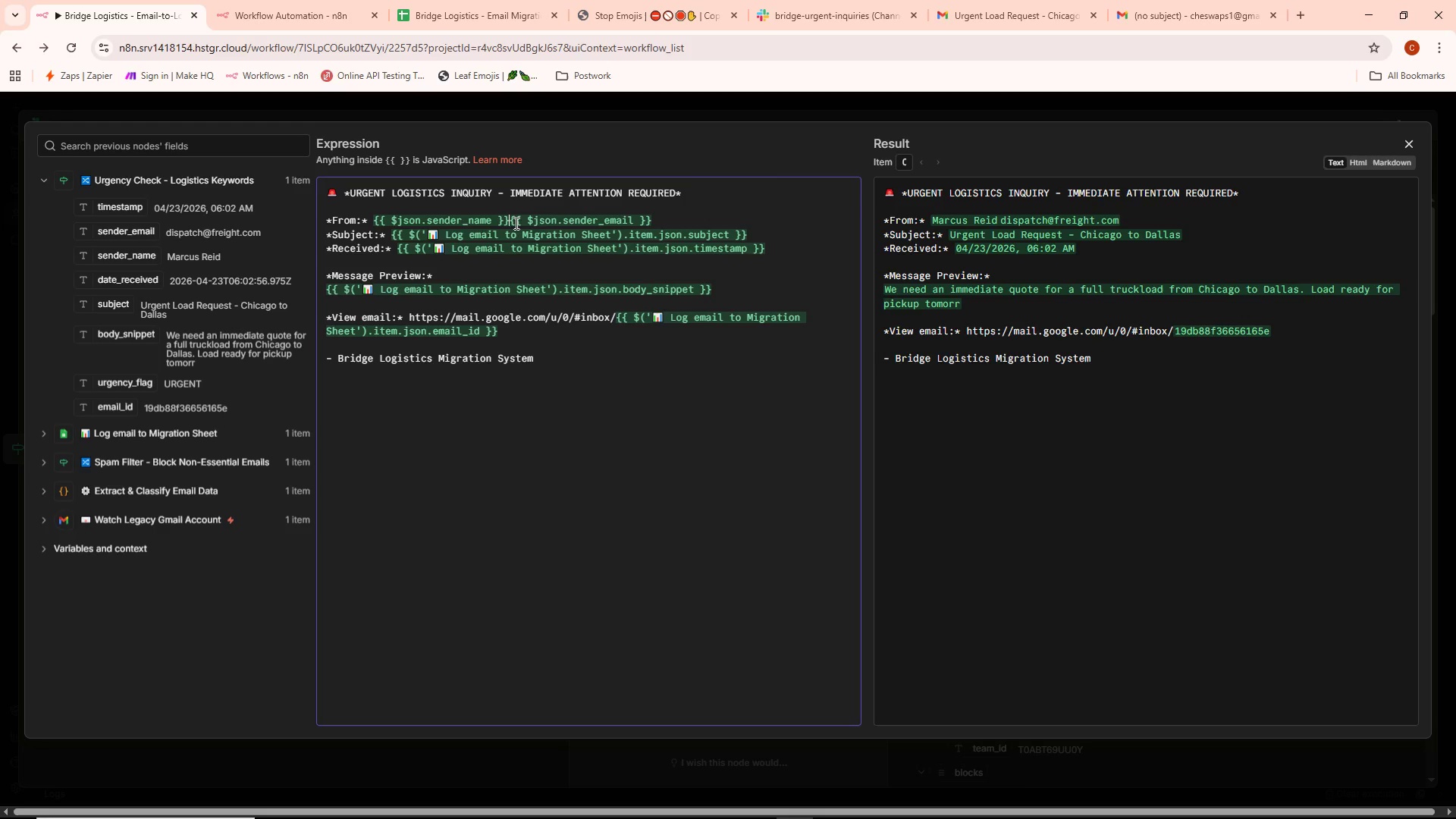 
key(Space)
 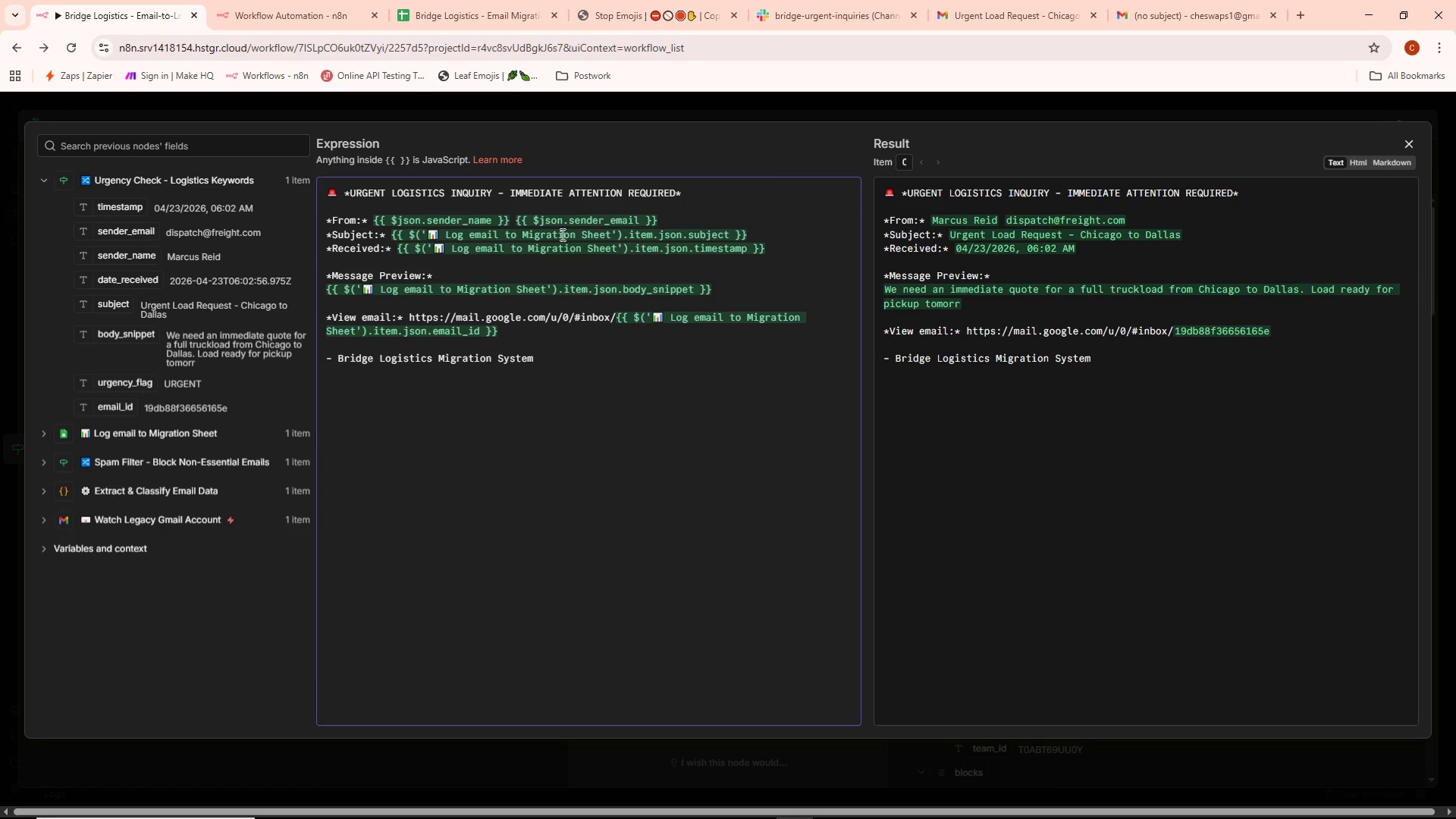 
key(Shift+ShiftLeft)
 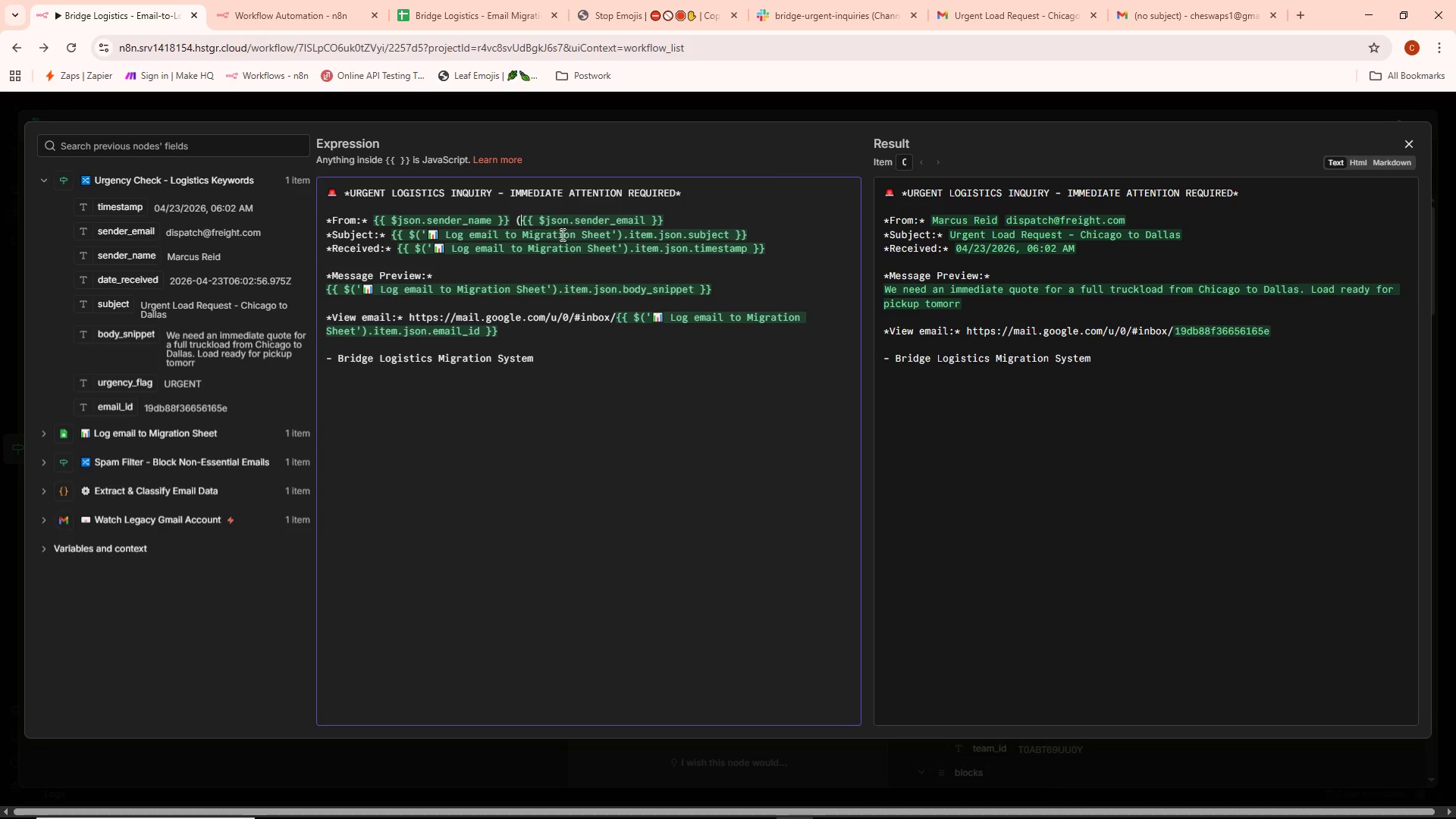 
key(Shift+9)
 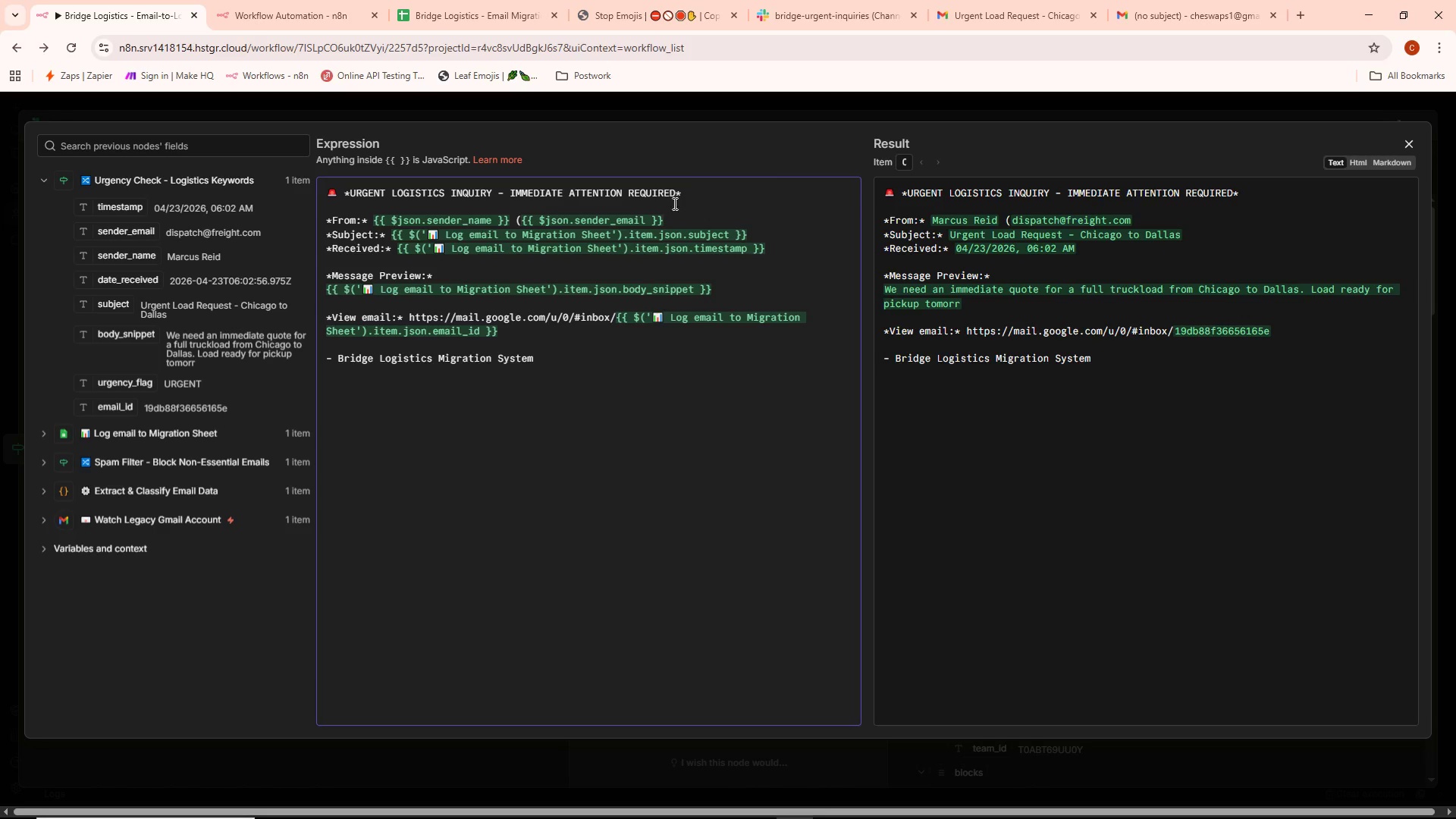 
left_click([692, 220])
 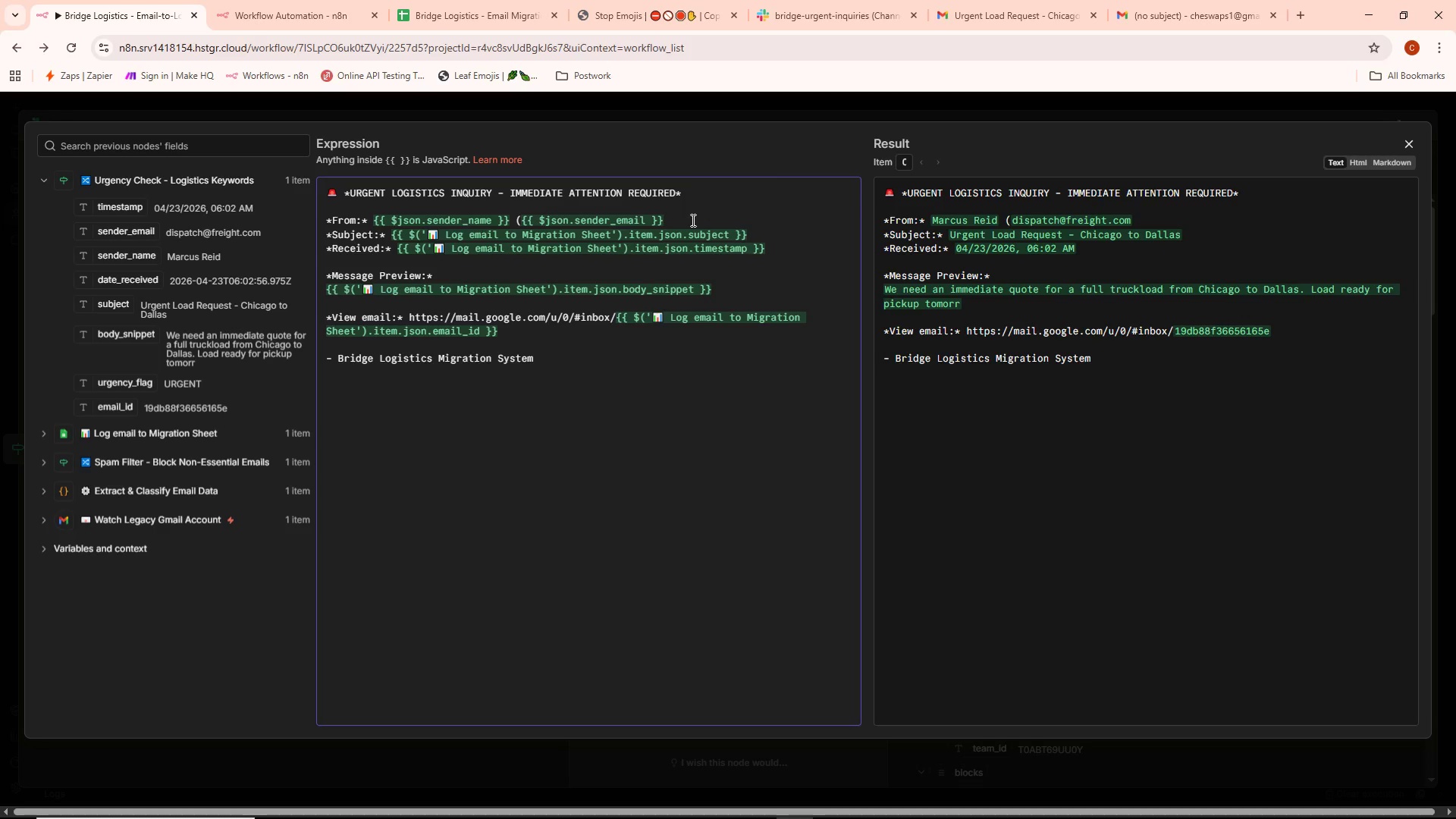 
key(Shift+ShiftLeft)
 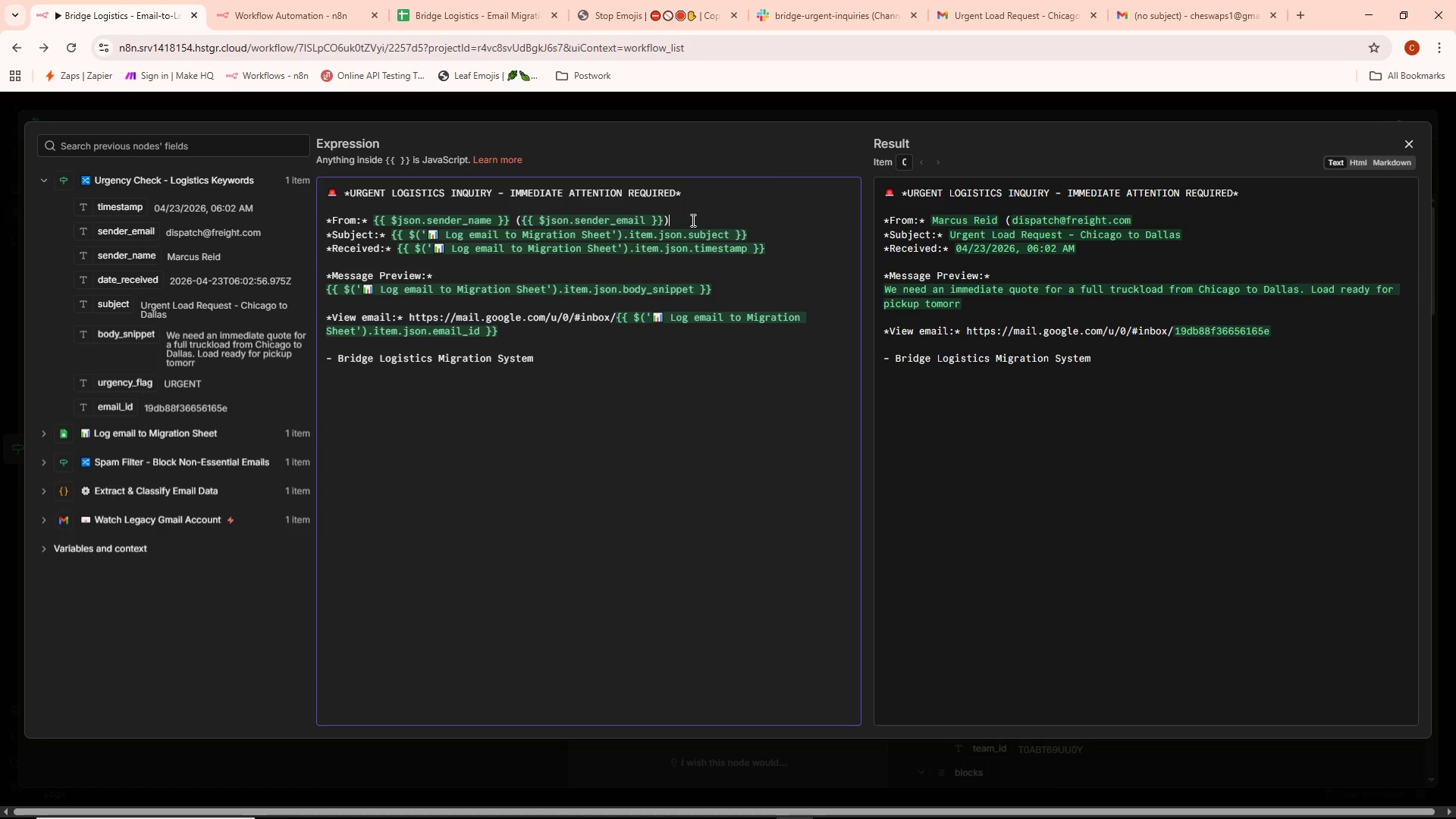 
key(Shift+0)
 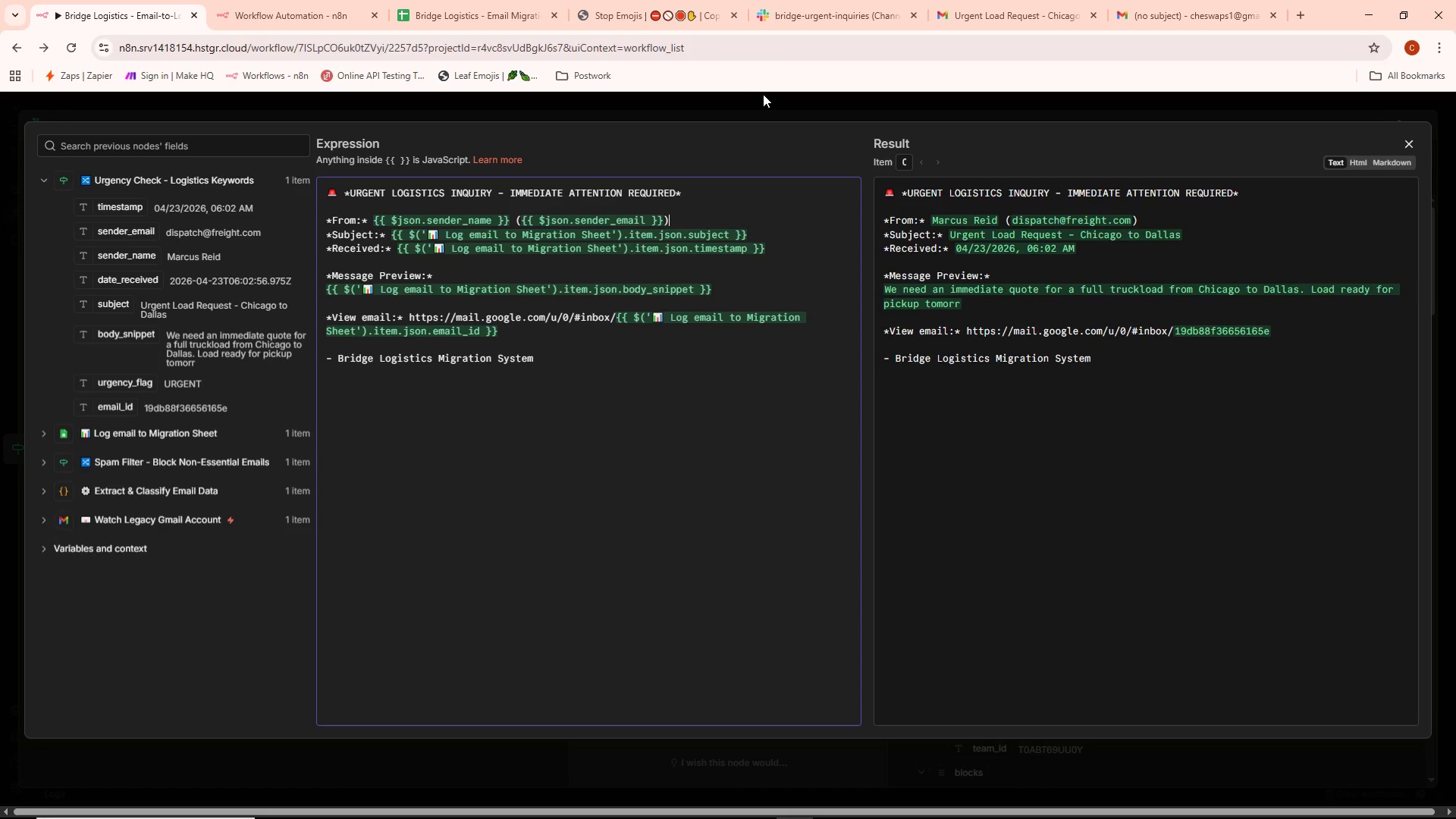 
left_click([763, 96])
 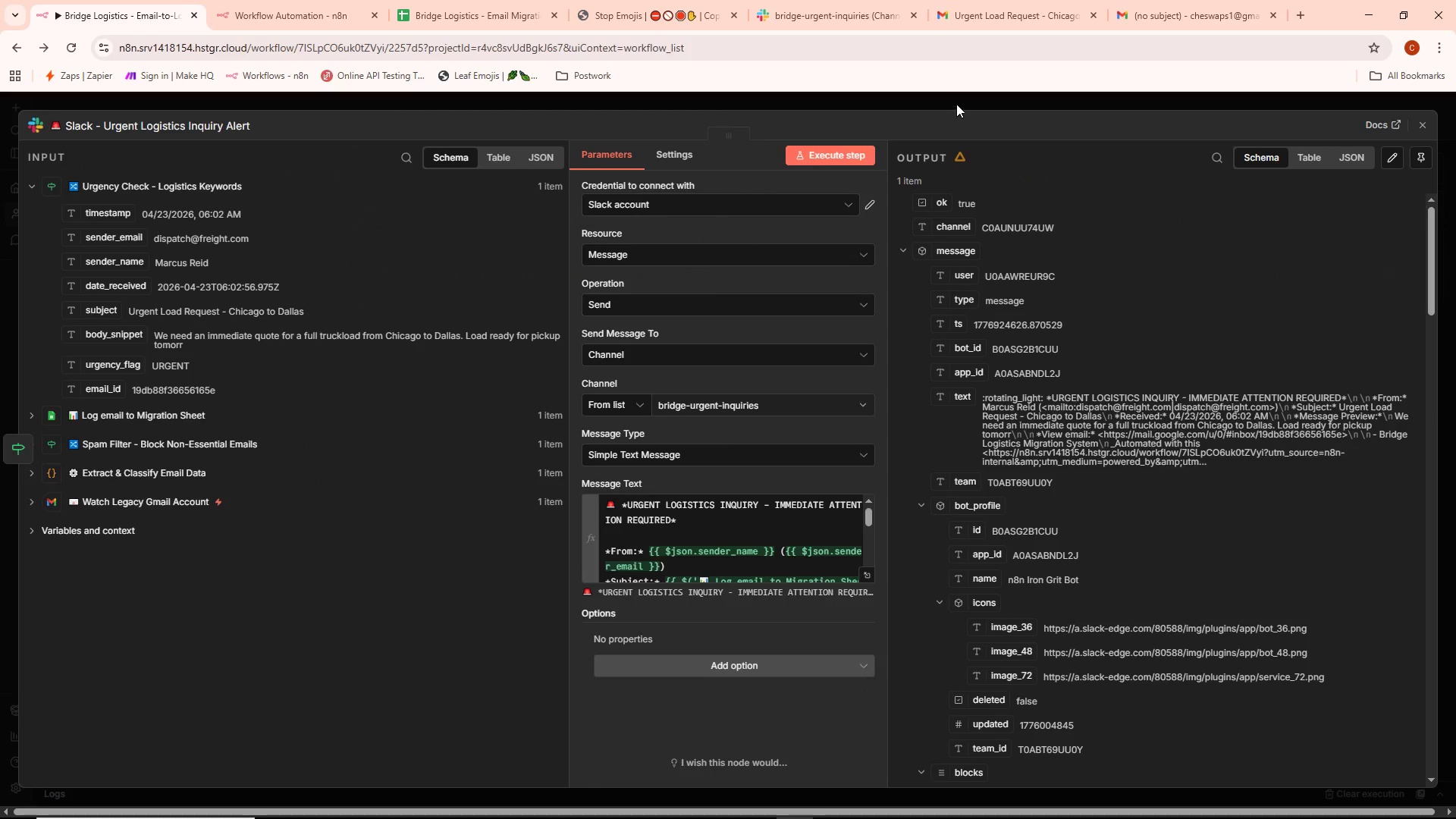 
left_click([959, 99])
 